 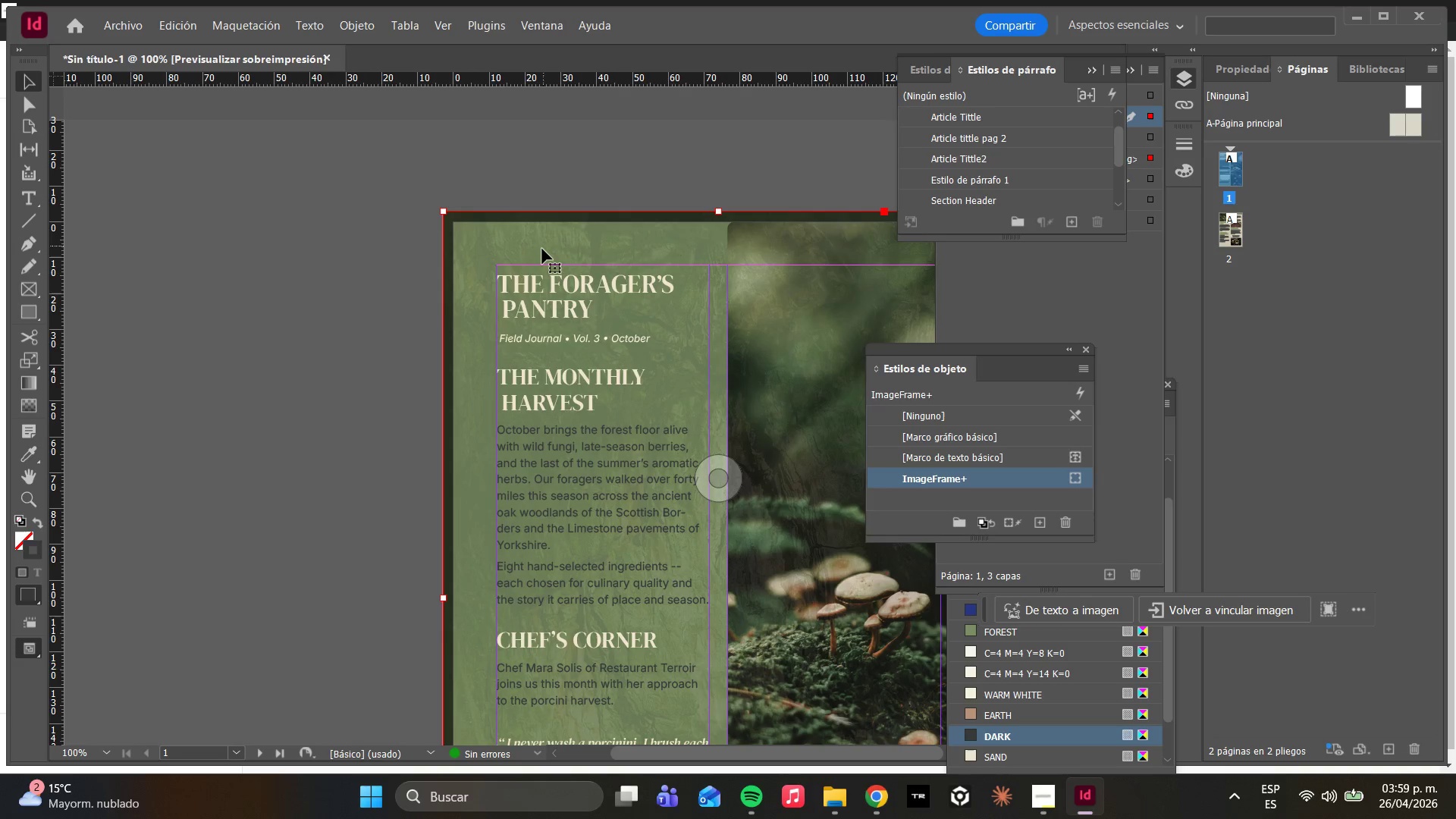 
left_click([572, 303])
 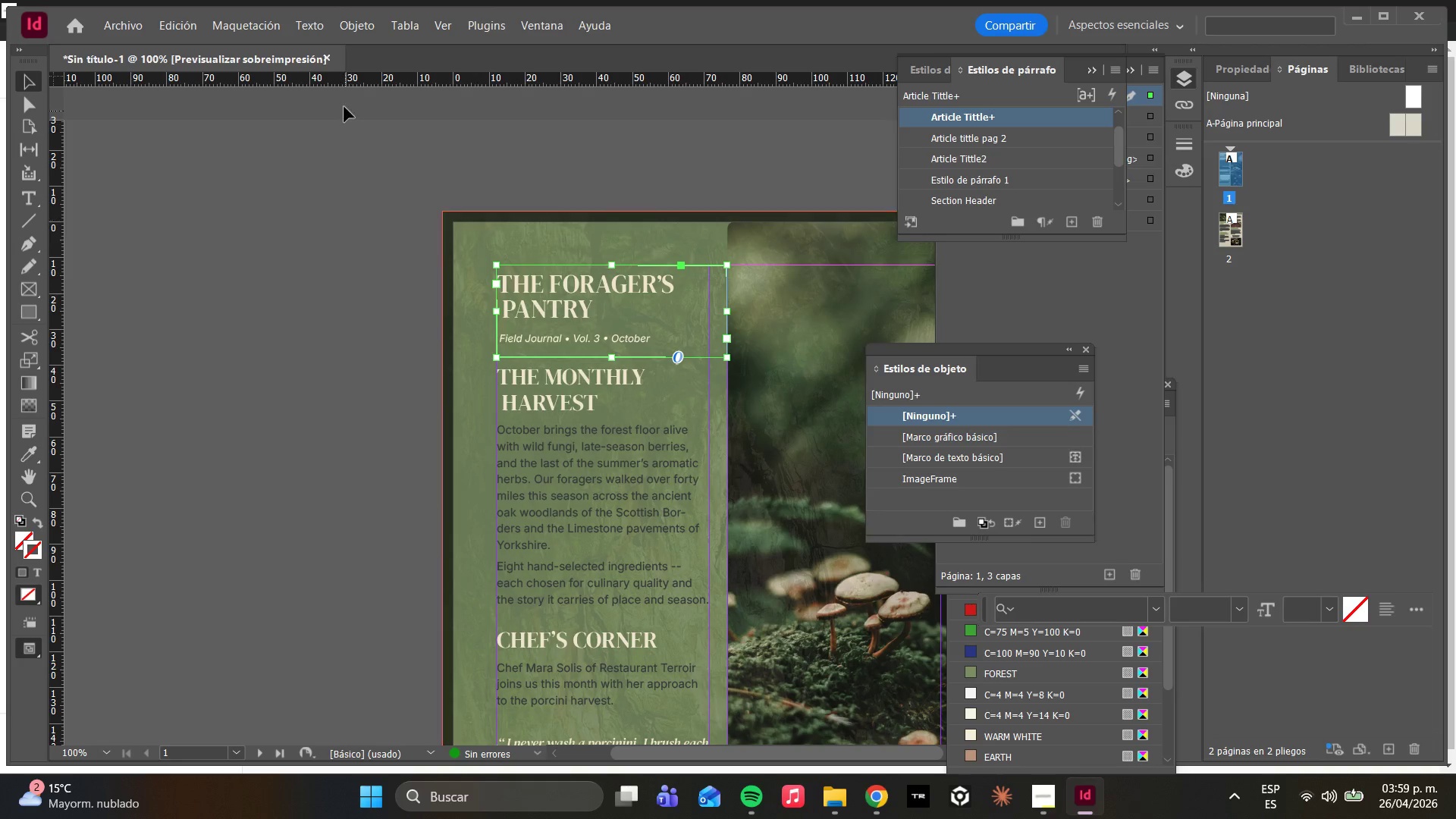 
left_click([315, 17])
 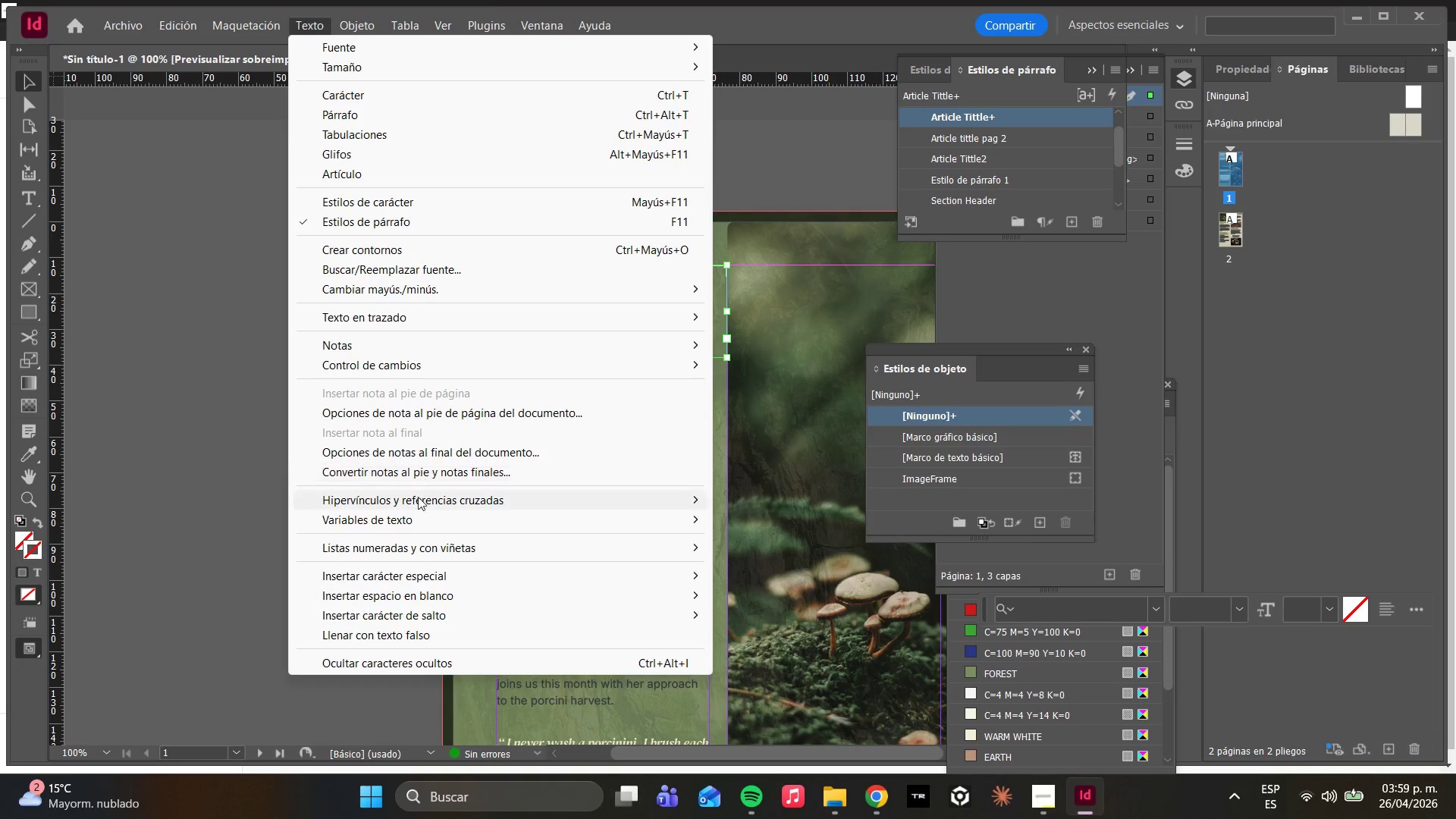 
left_click([413, 517])
 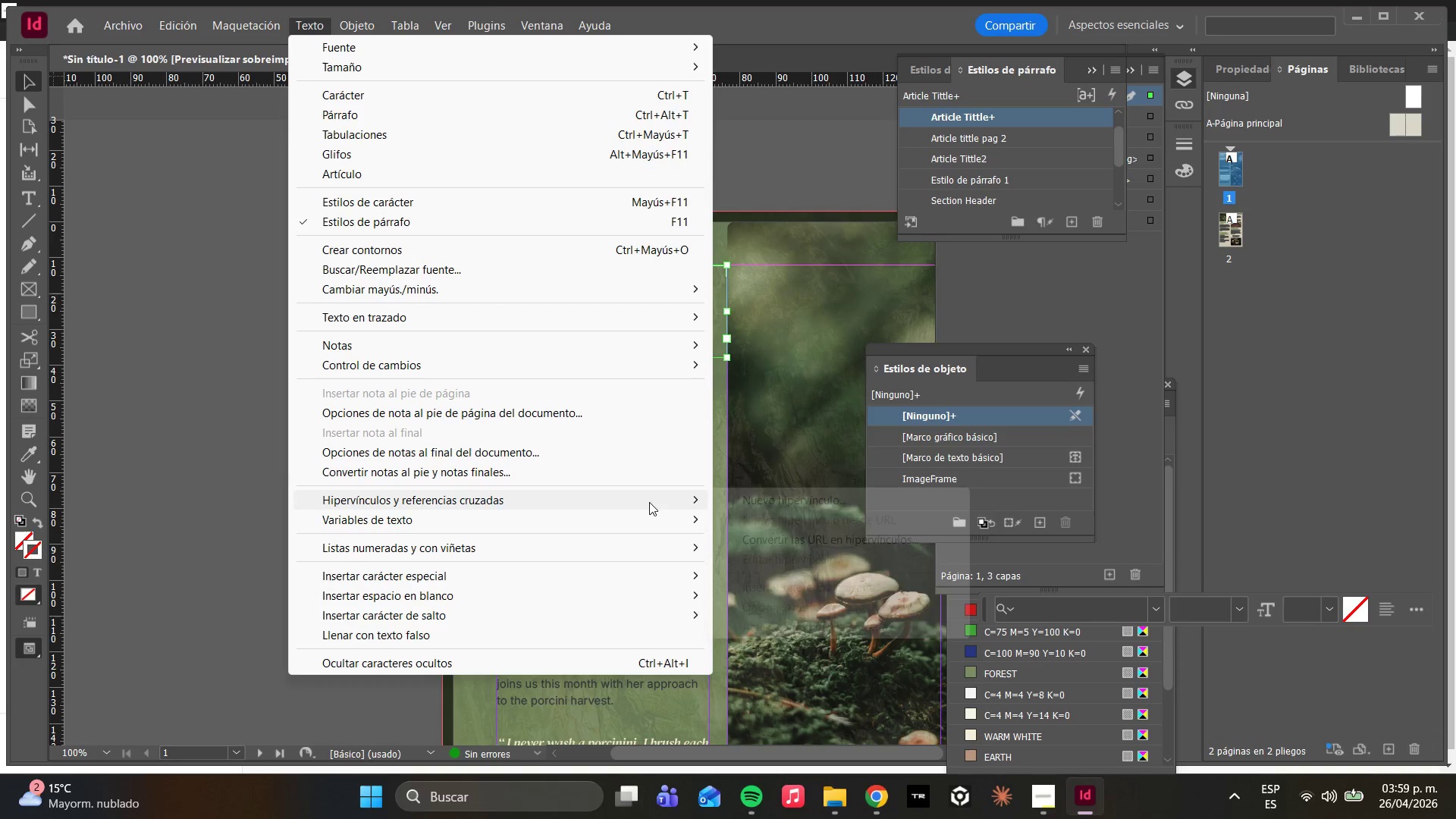 
left_click([640, 517])
 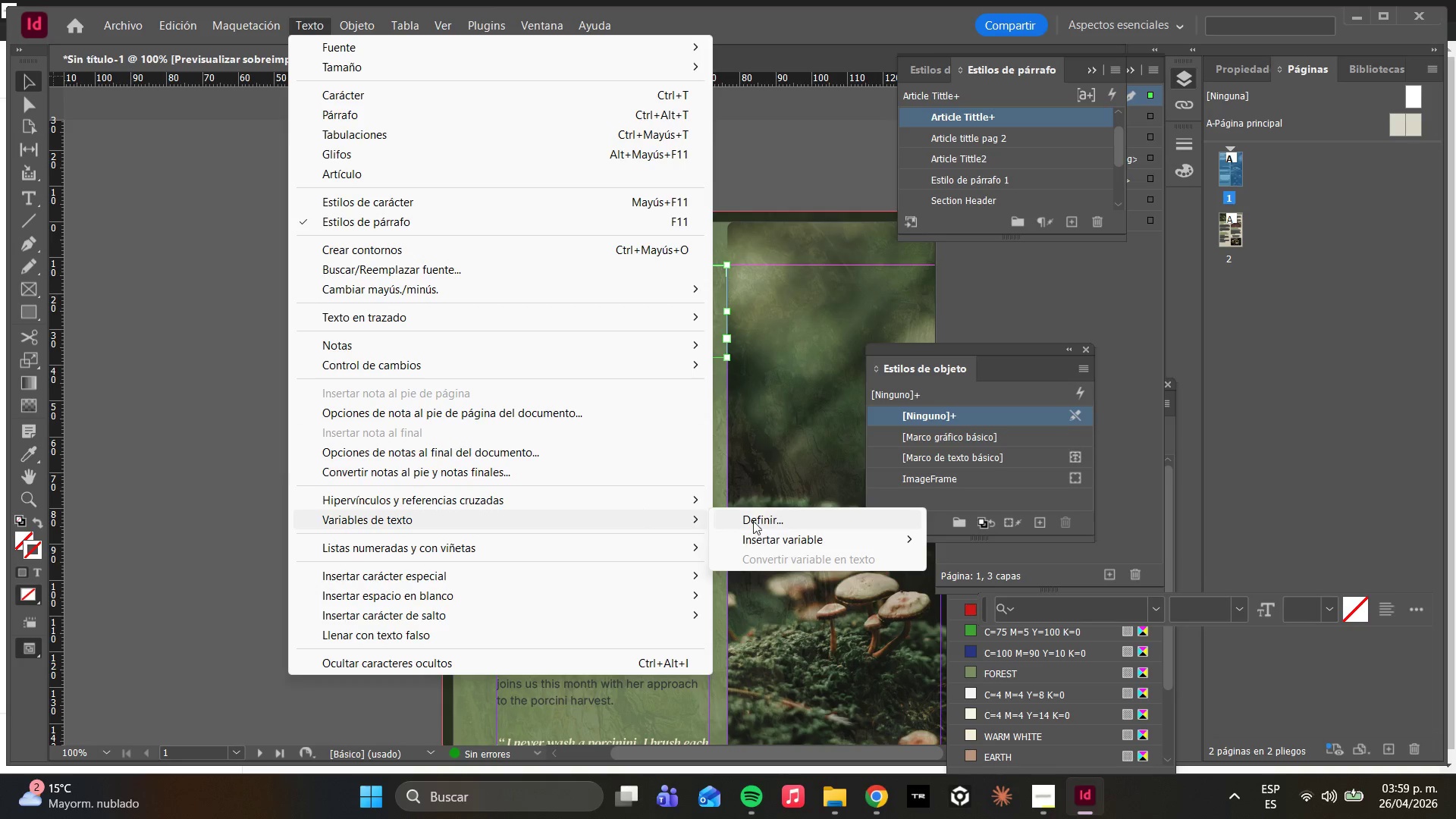 
left_click([757, 525])
 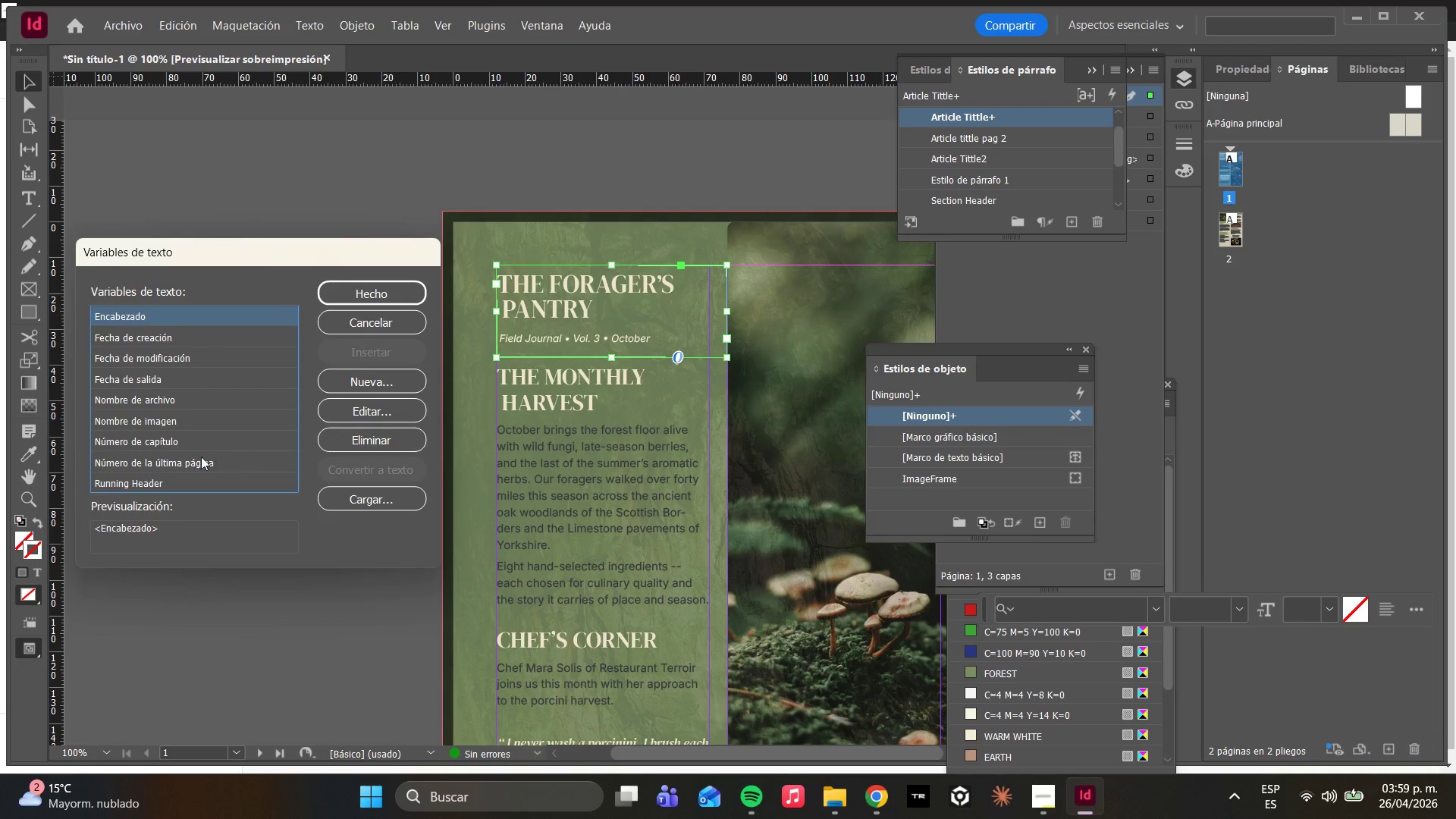 
left_click([205, 491])
 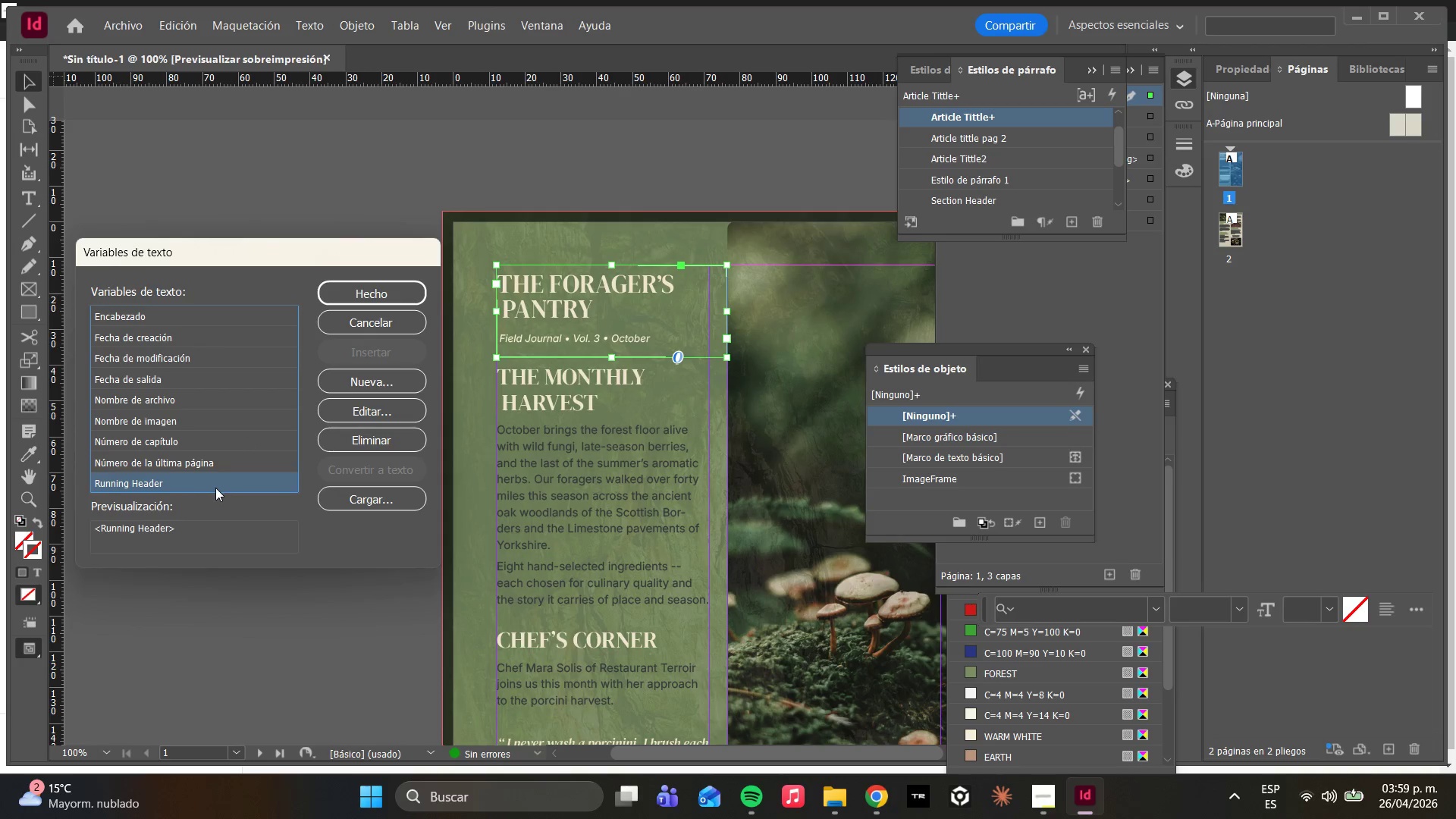 
double_click([215, 489])
 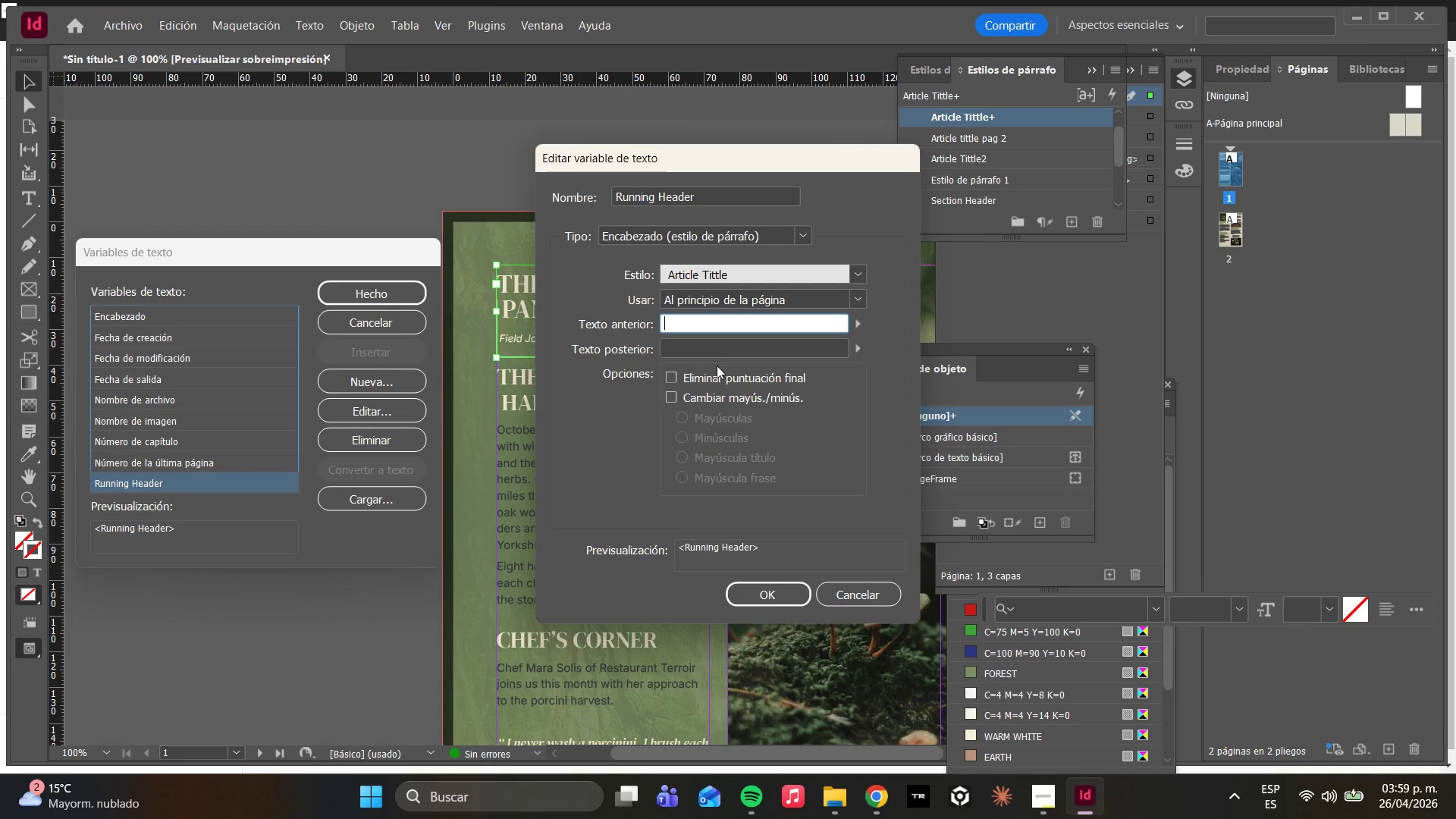 
wait(5.91)
 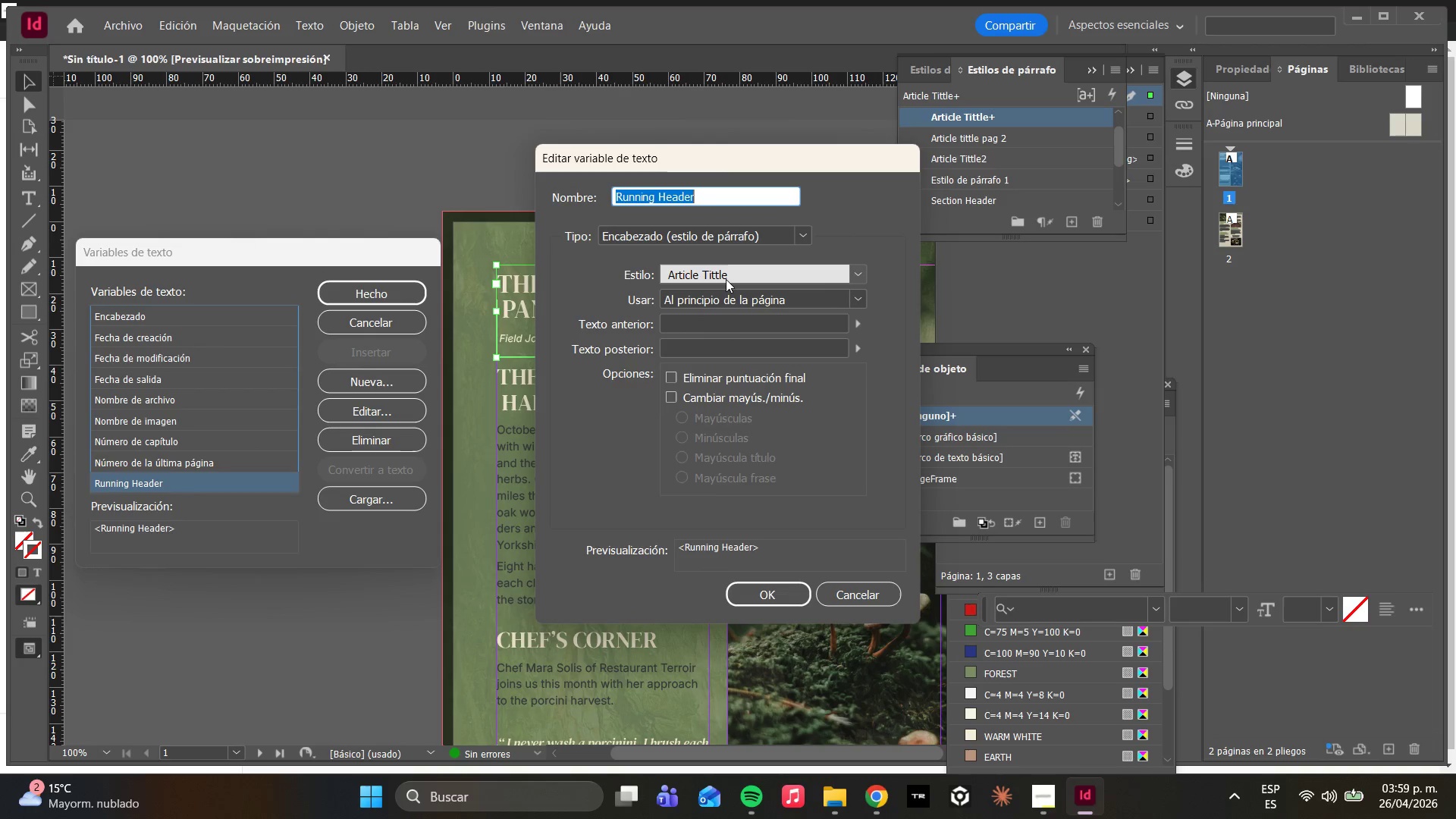 
left_click([795, 234])
 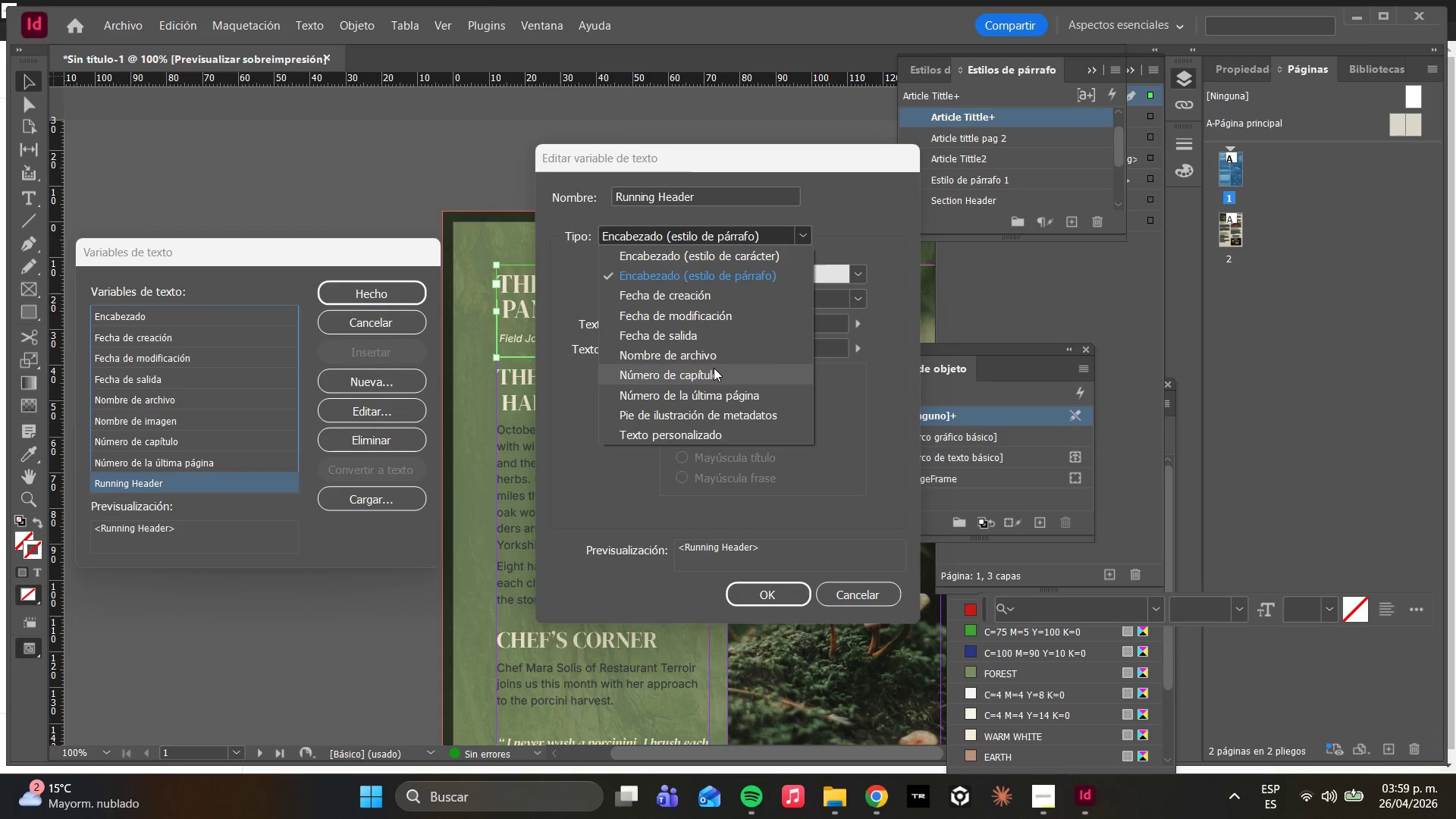 
left_click([704, 355])
 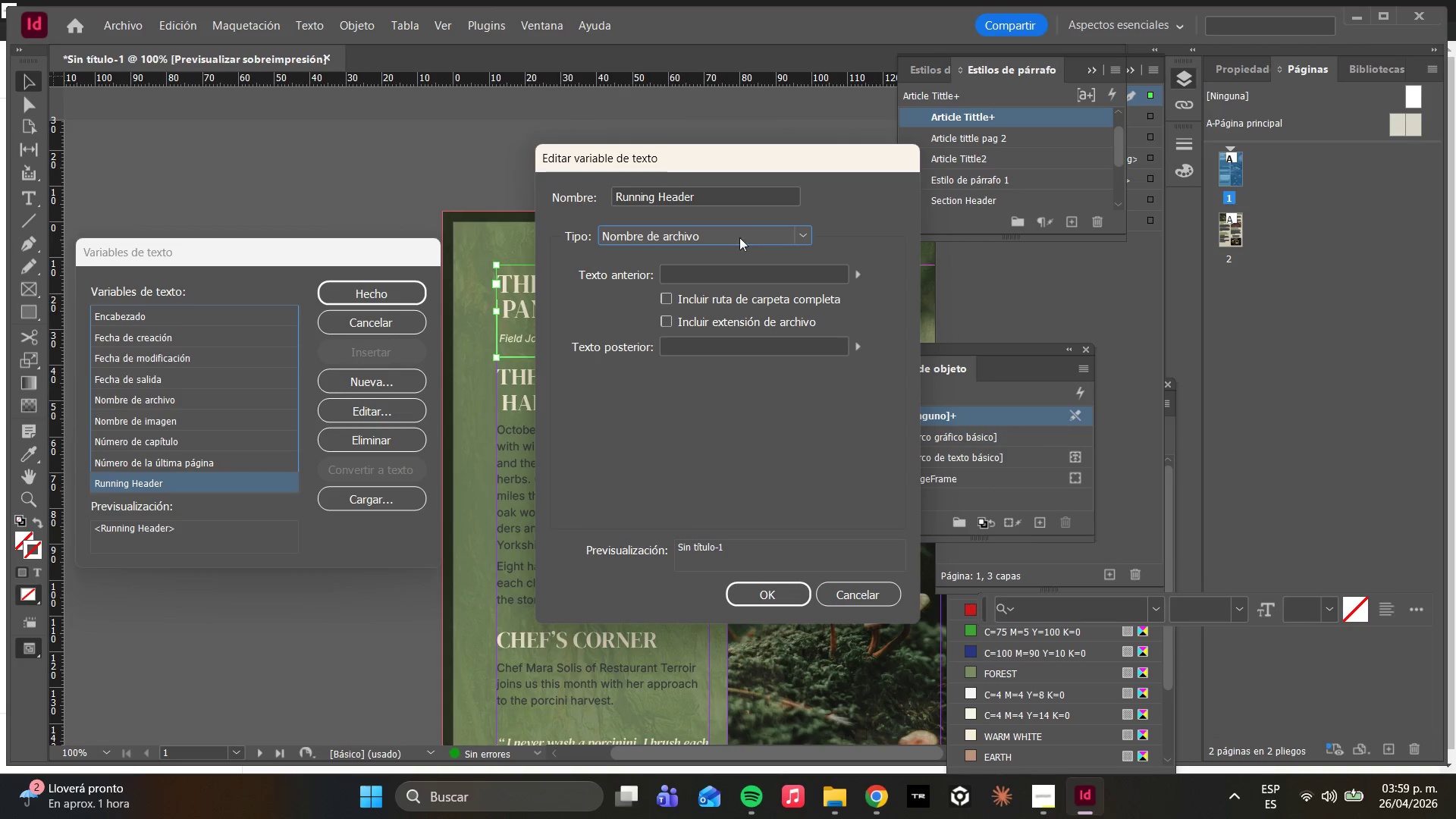 
left_click([769, 234])
 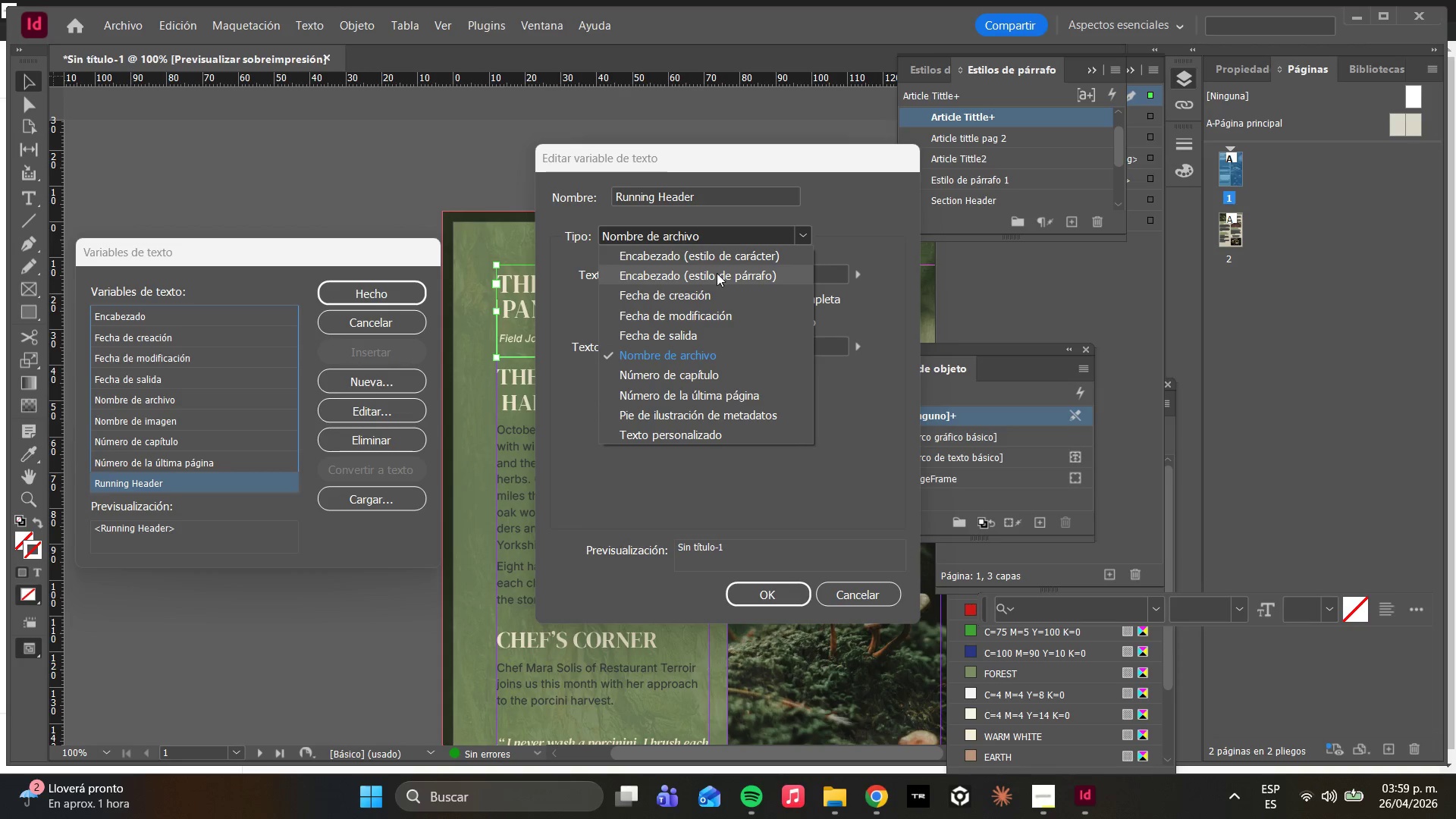 
wait(12.27)
 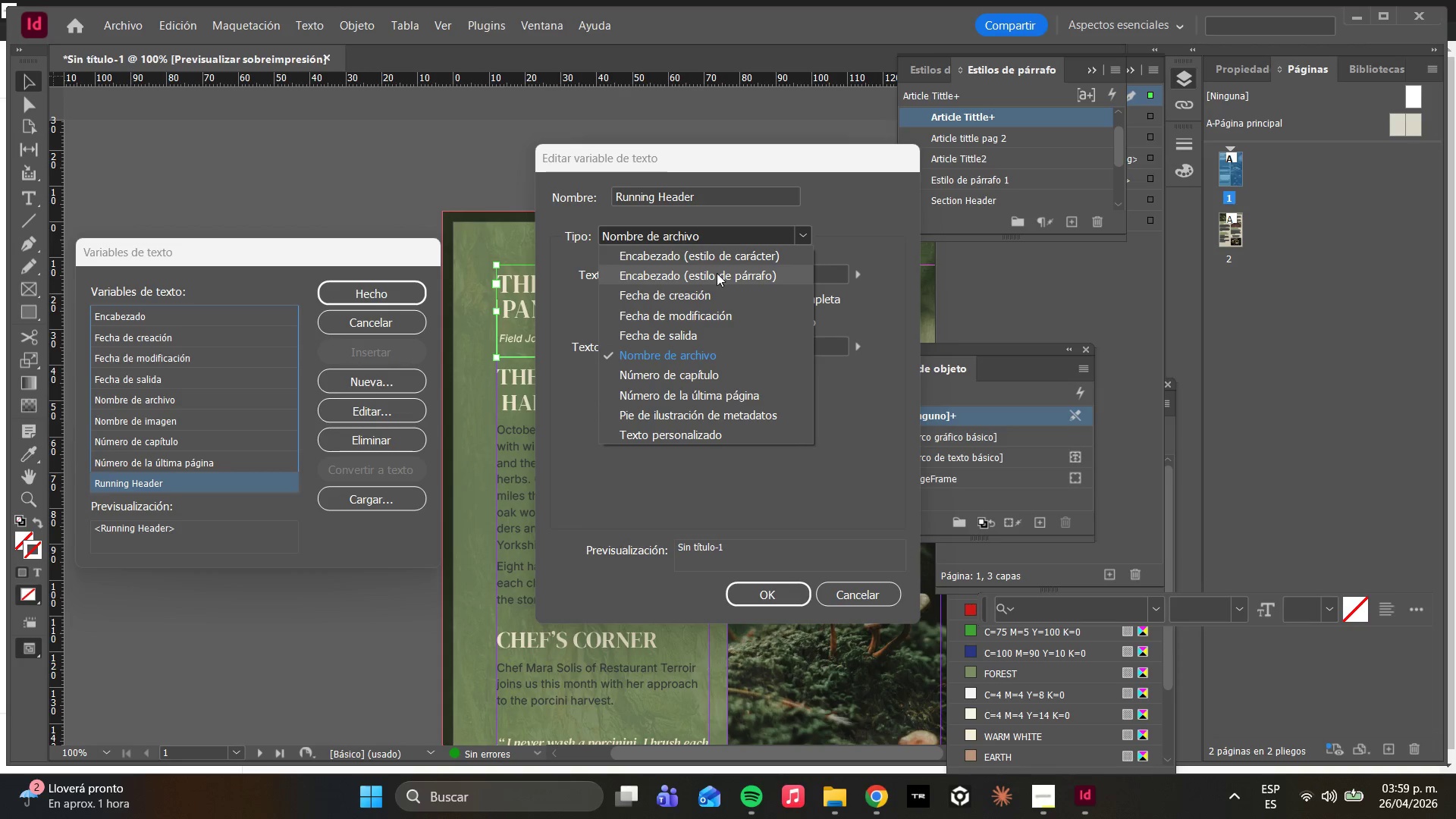 
left_click([749, 479])
 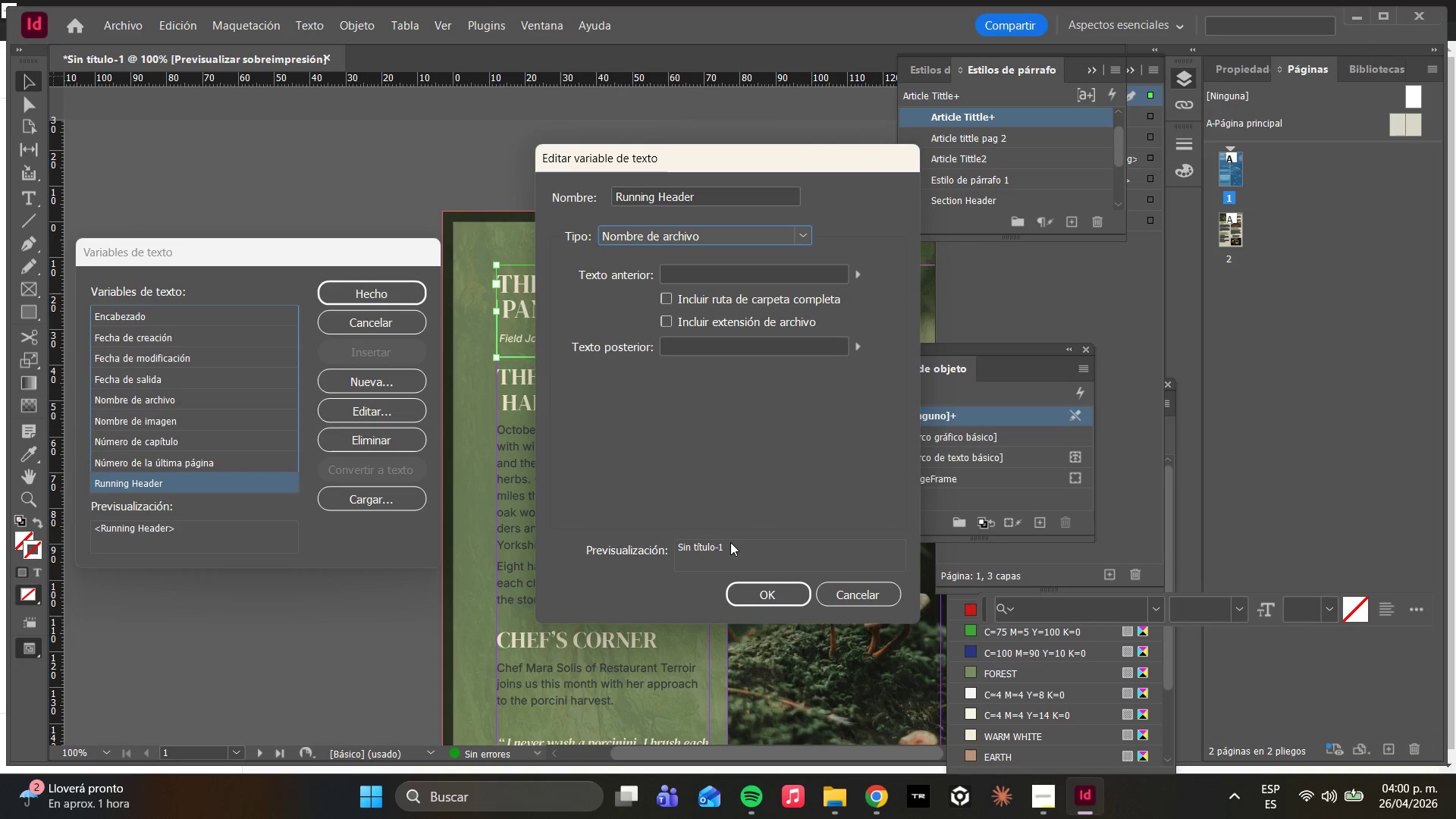 
left_click_drag(start_coordinate=[728, 544], to_coordinate=[714, 549])
 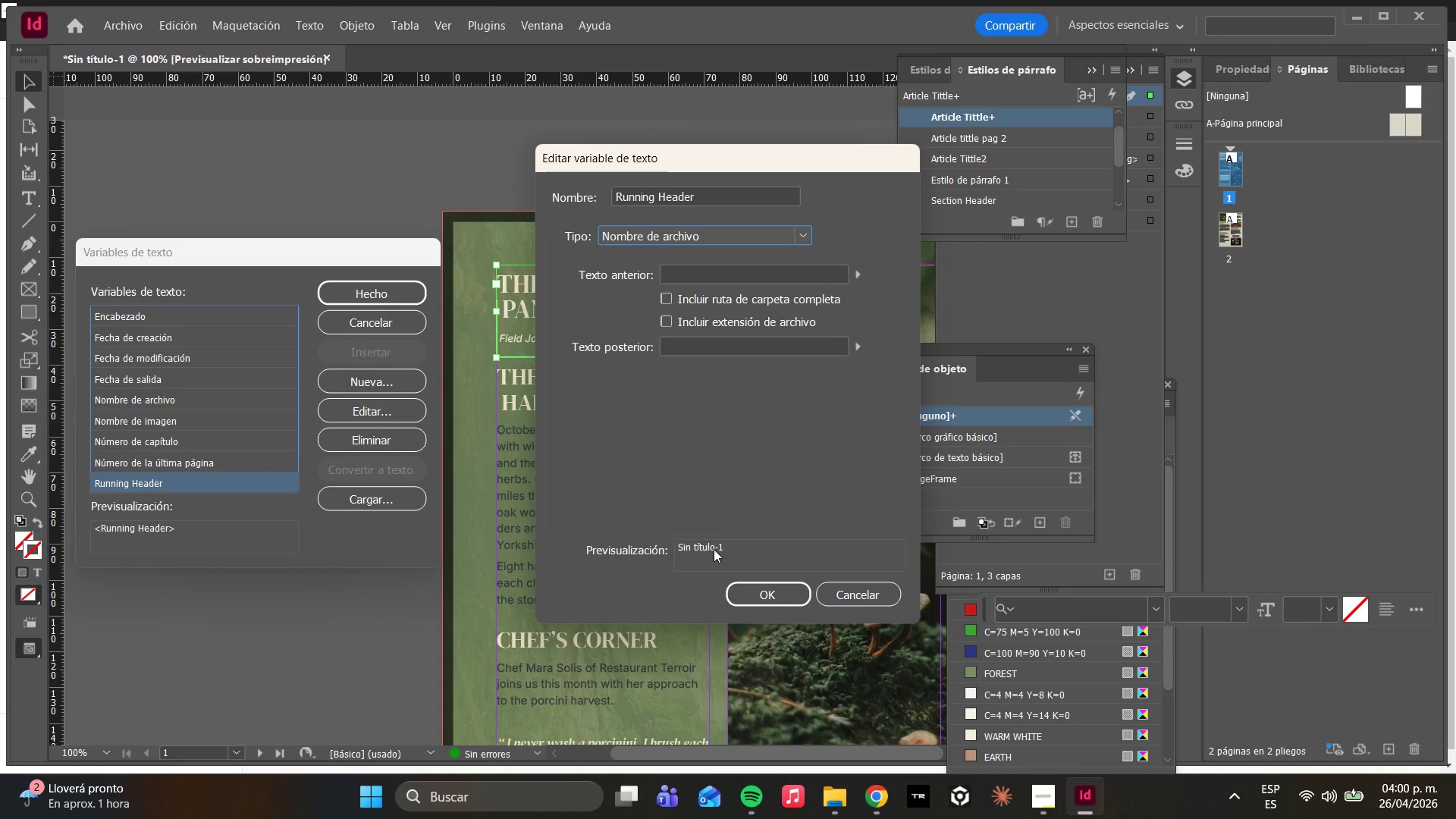 
double_click([714, 549])
 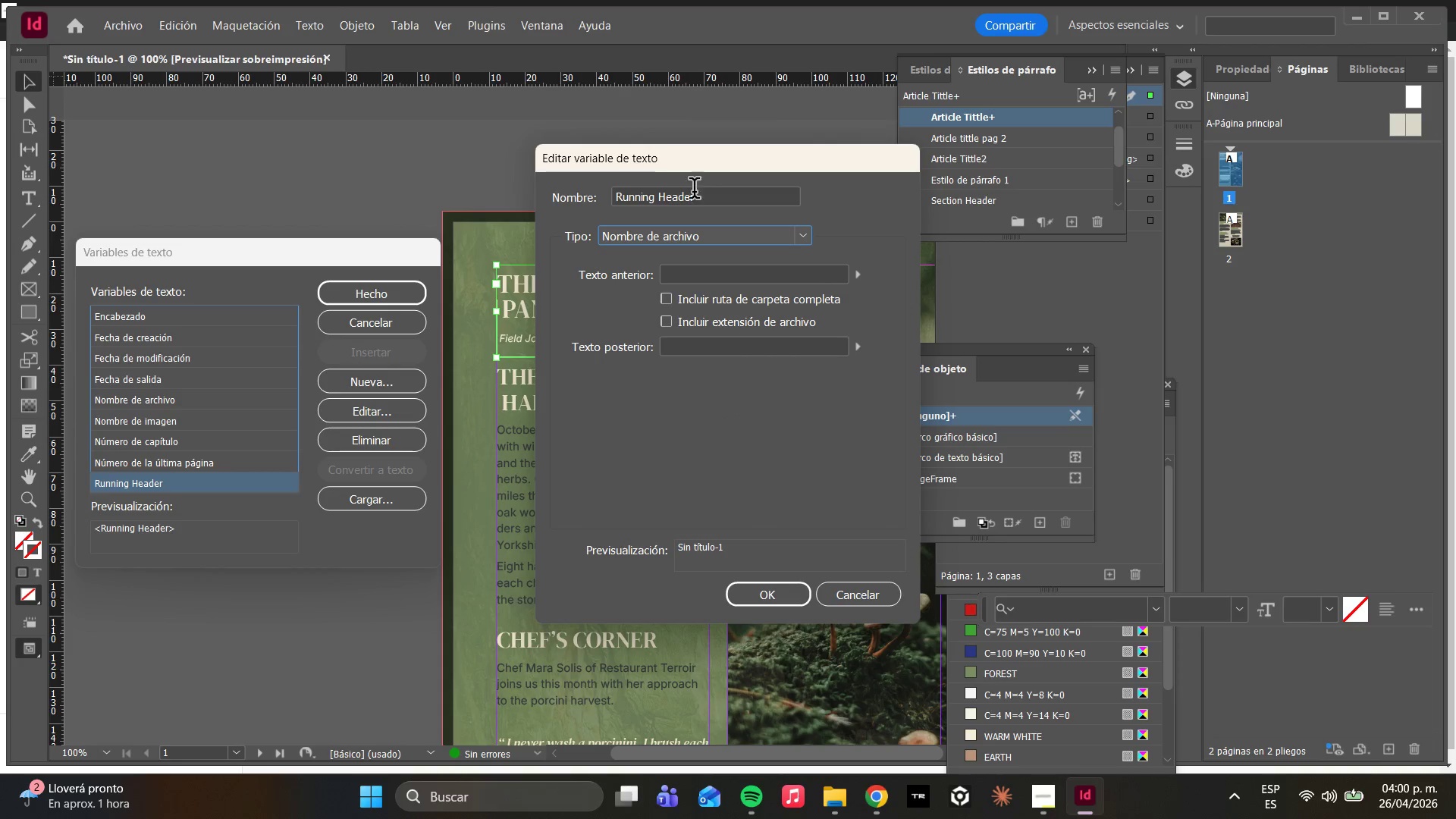 
left_click_drag(start_coordinate=[671, 174], to_coordinate=[752, 227])
 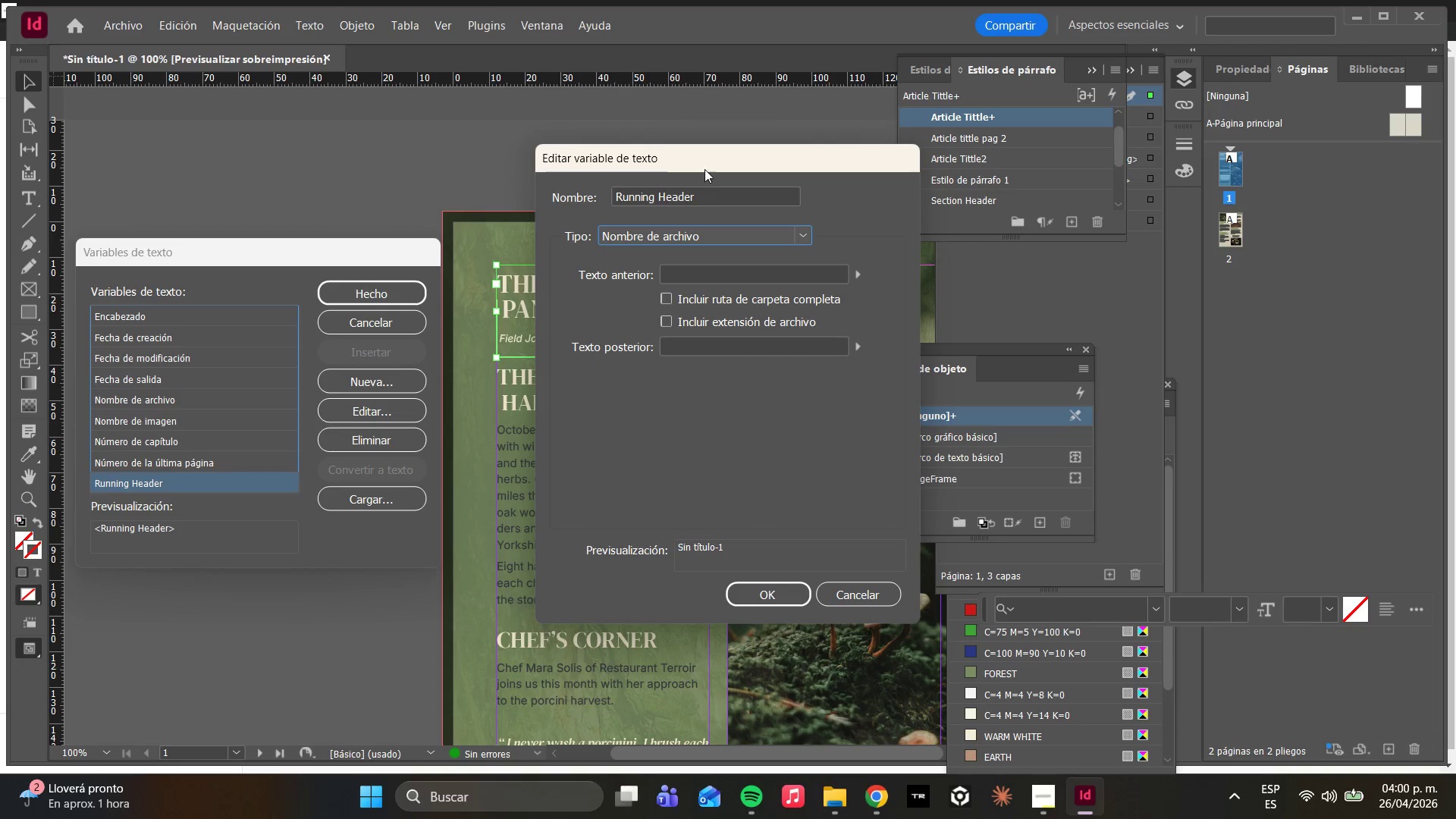 
left_click_drag(start_coordinate=[704, 169], to_coordinate=[871, 309])
 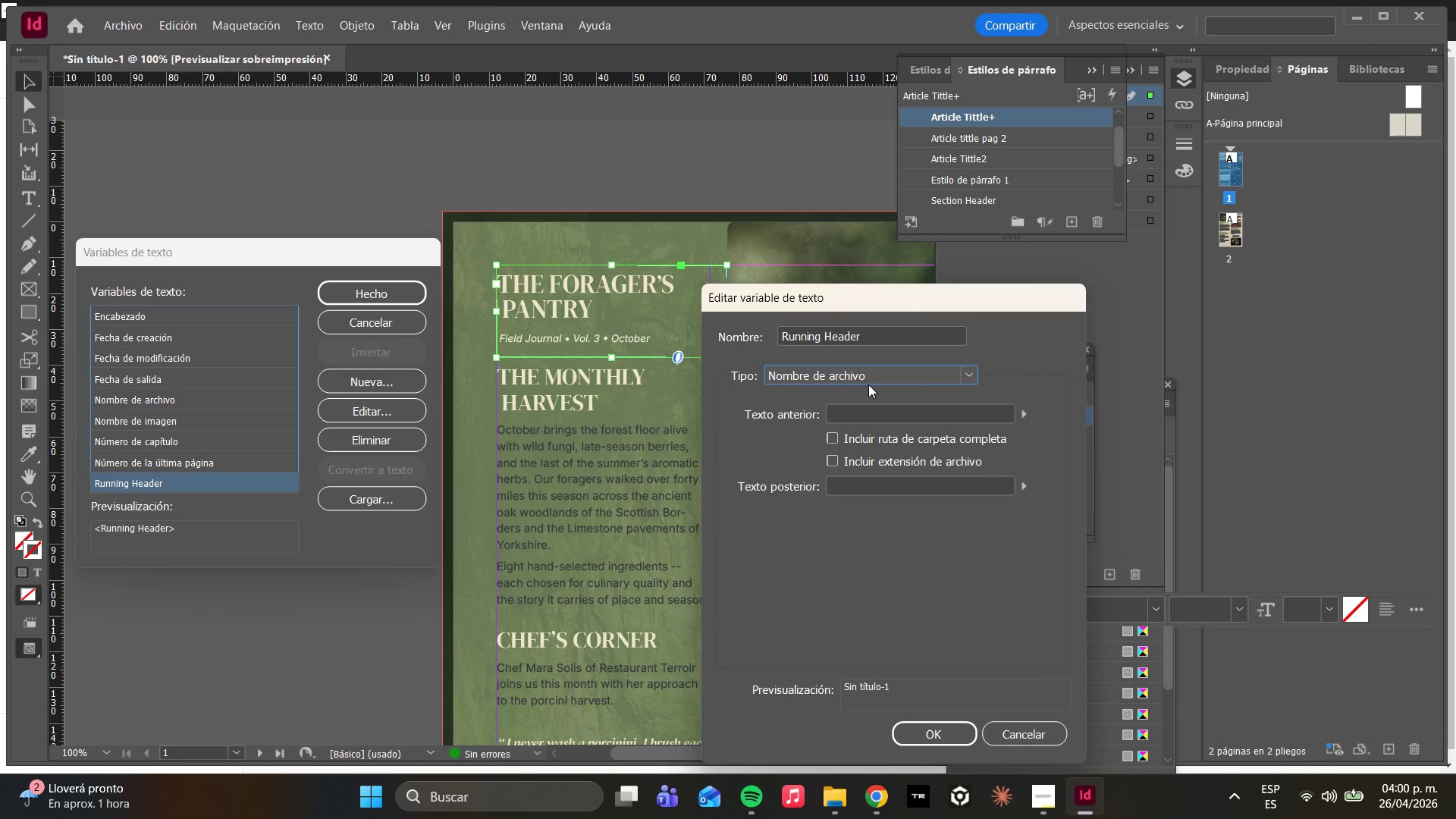 
left_click([868, 386])
 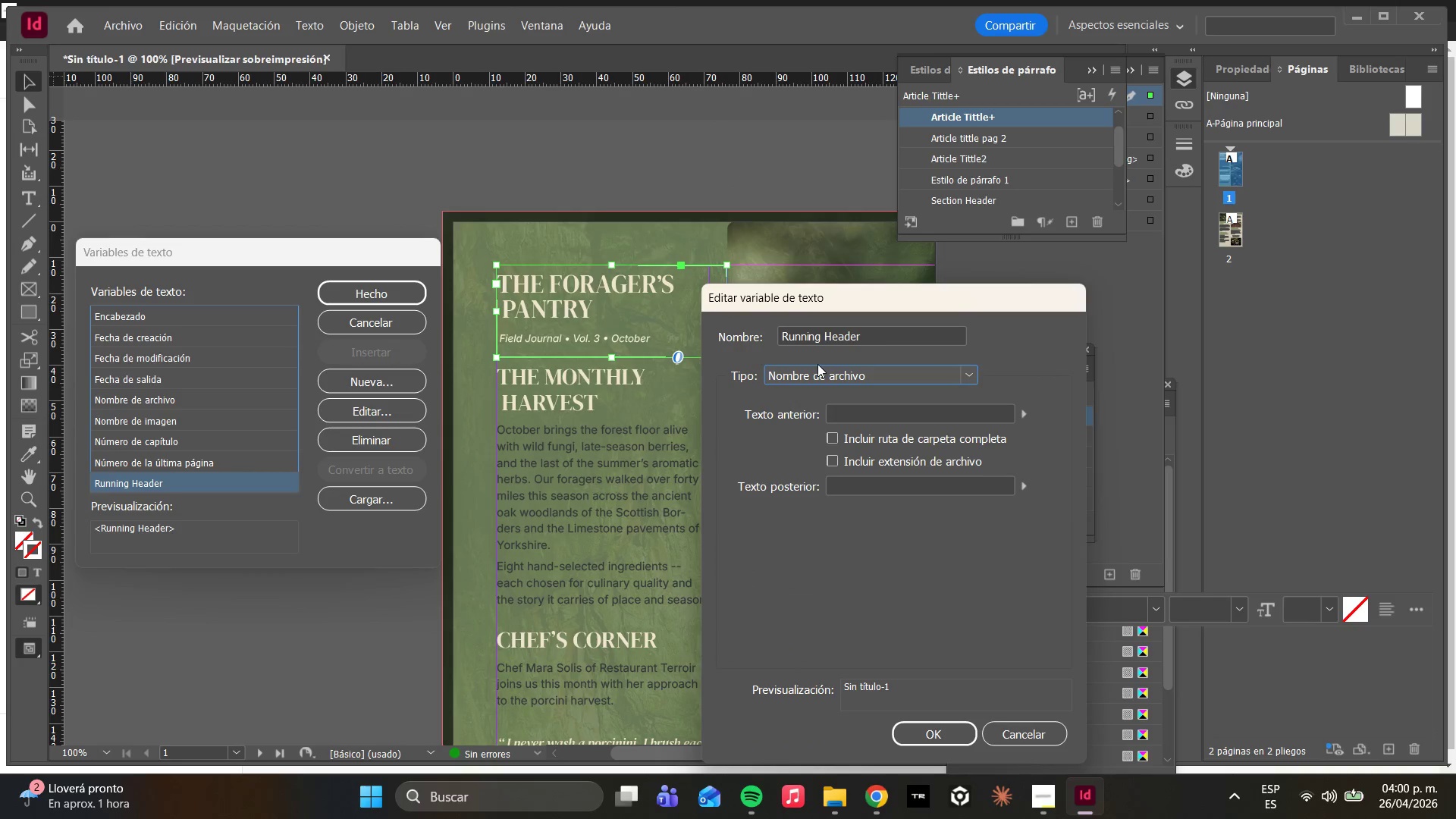 
wait(9.31)
 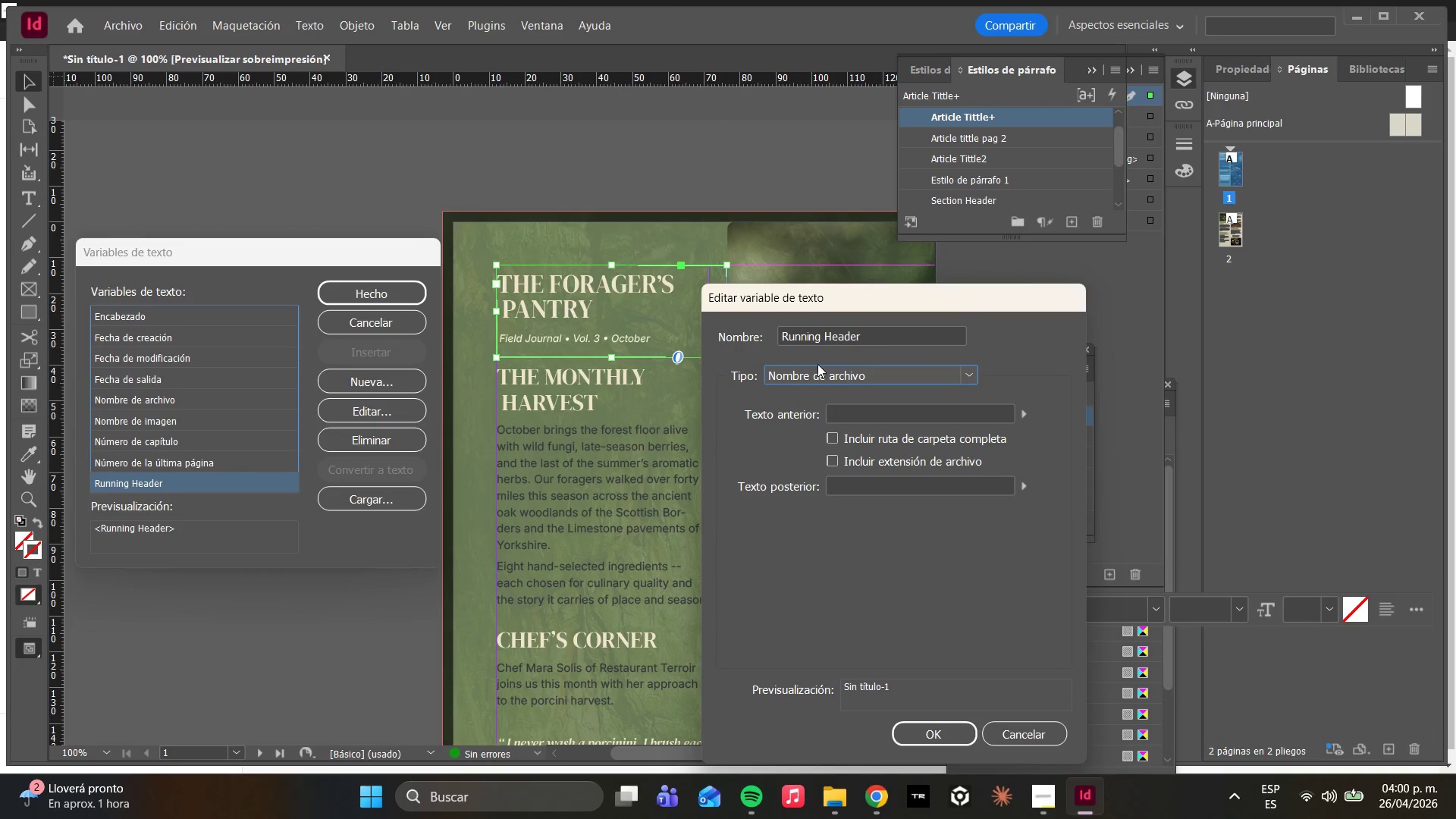 
left_click([858, 414])
 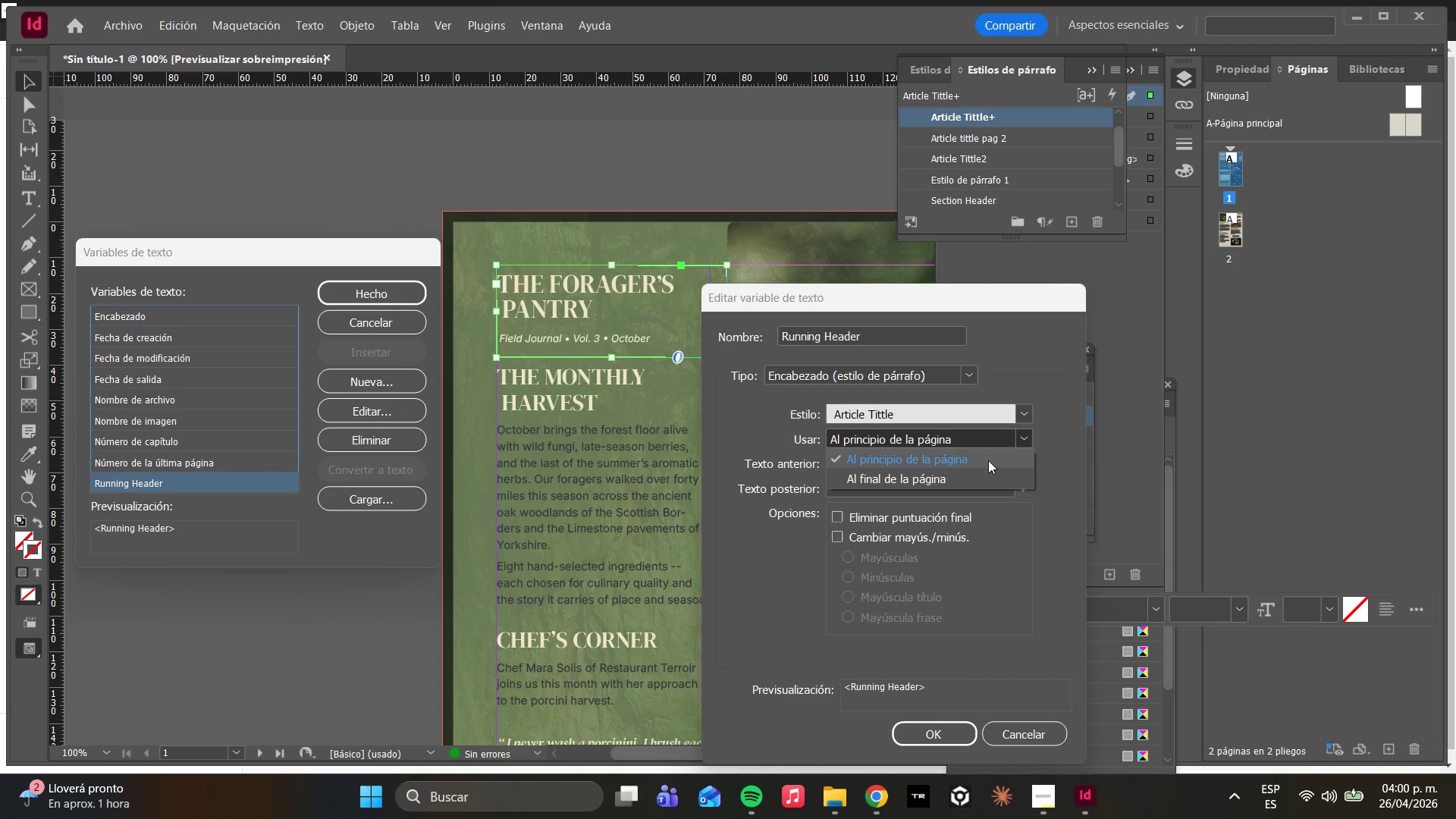 
left_click([806, 607])
 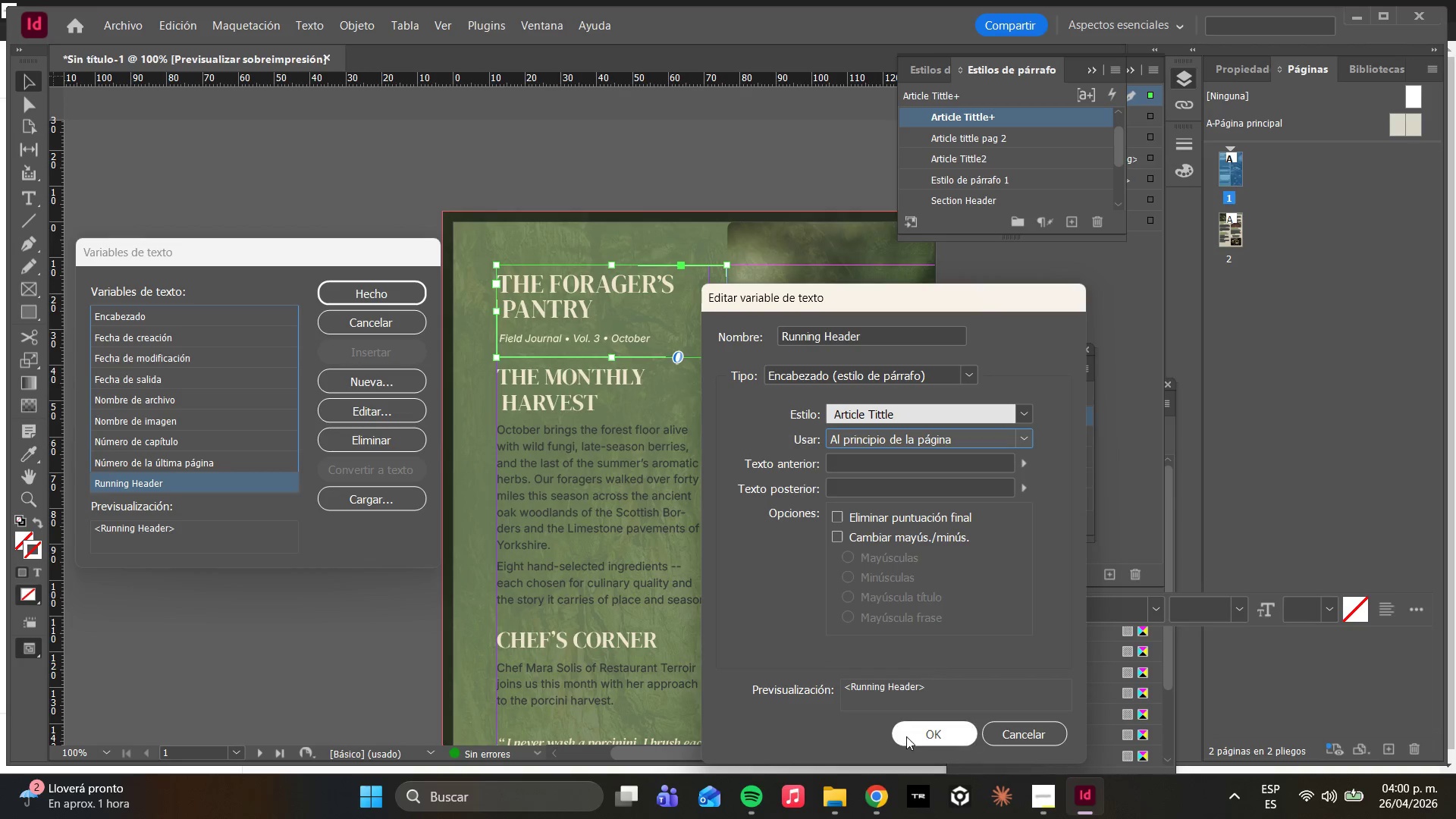 
left_click([905, 739])
 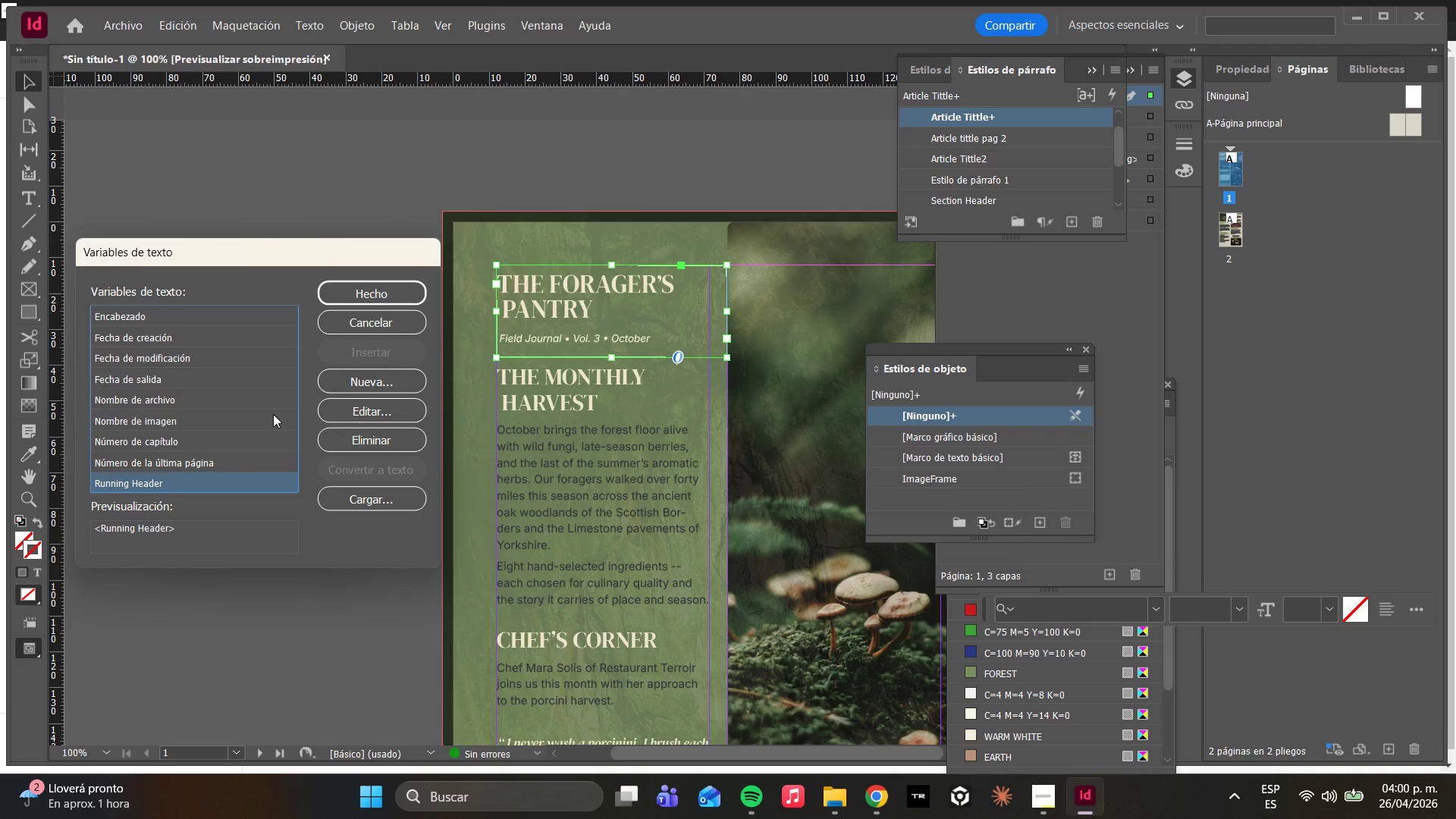 
left_click([371, 293])
 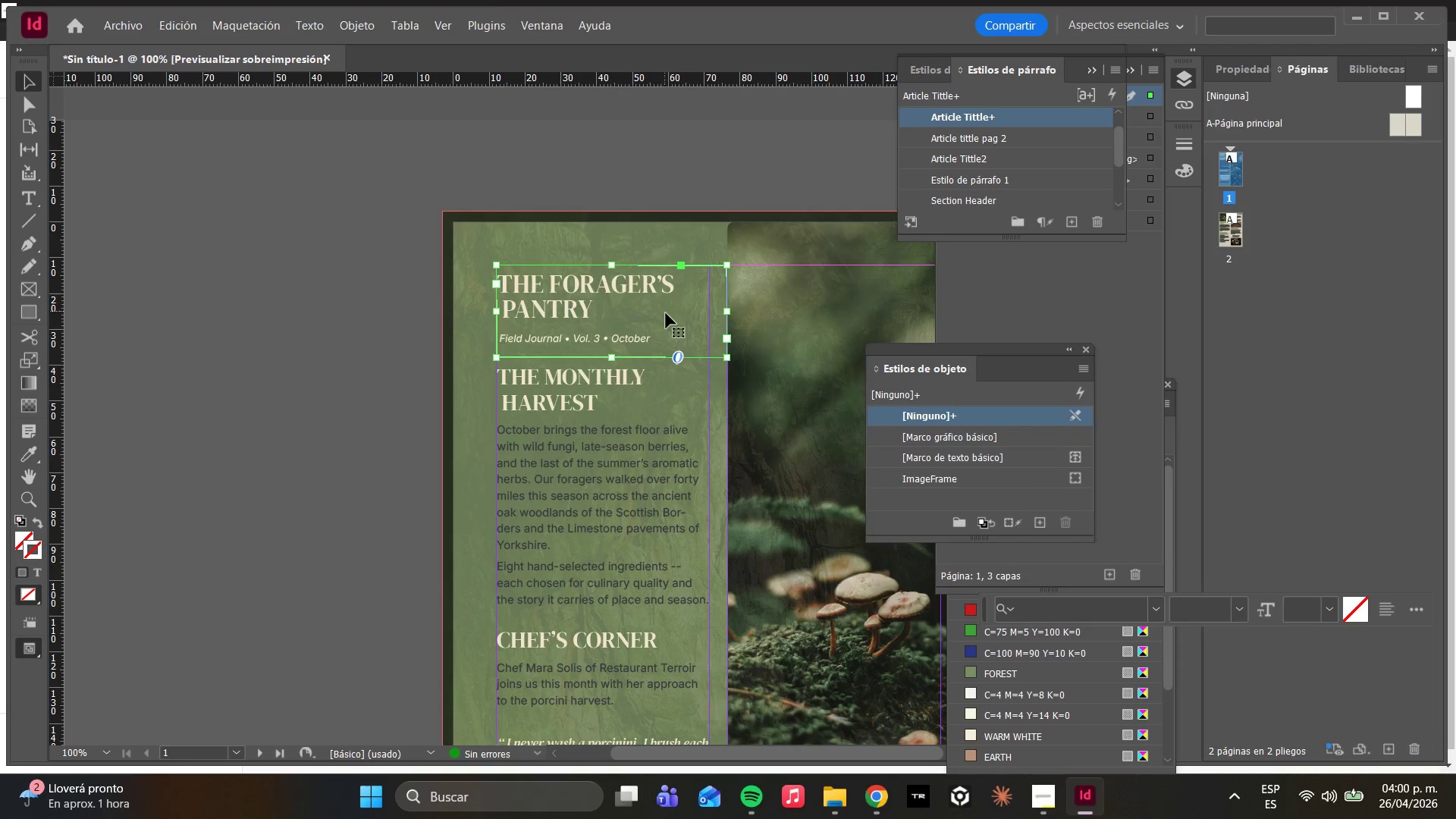 
double_click([657, 303])
 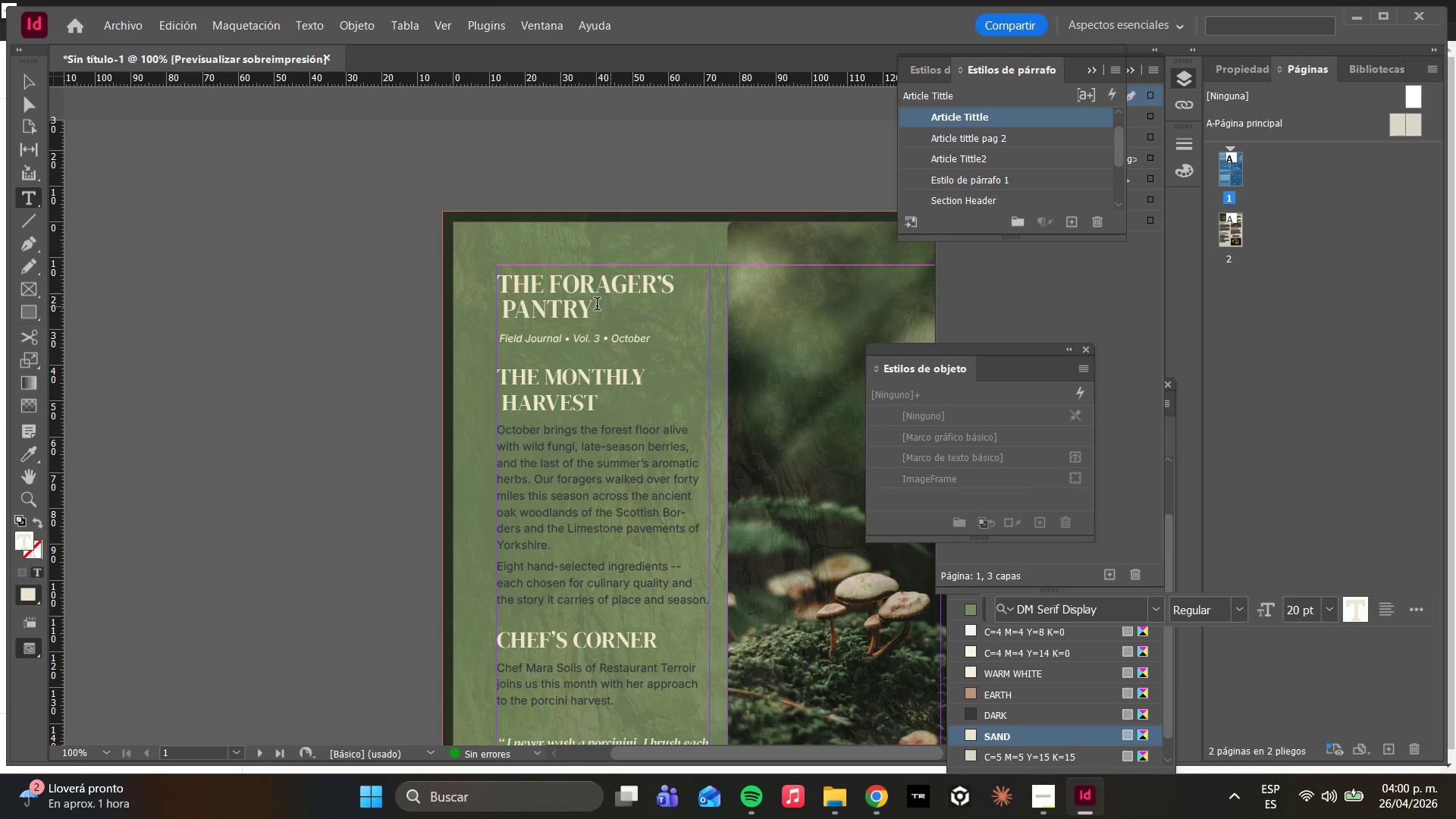 
left_click_drag(start_coordinate=[597, 306], to_coordinate=[494, 267])
 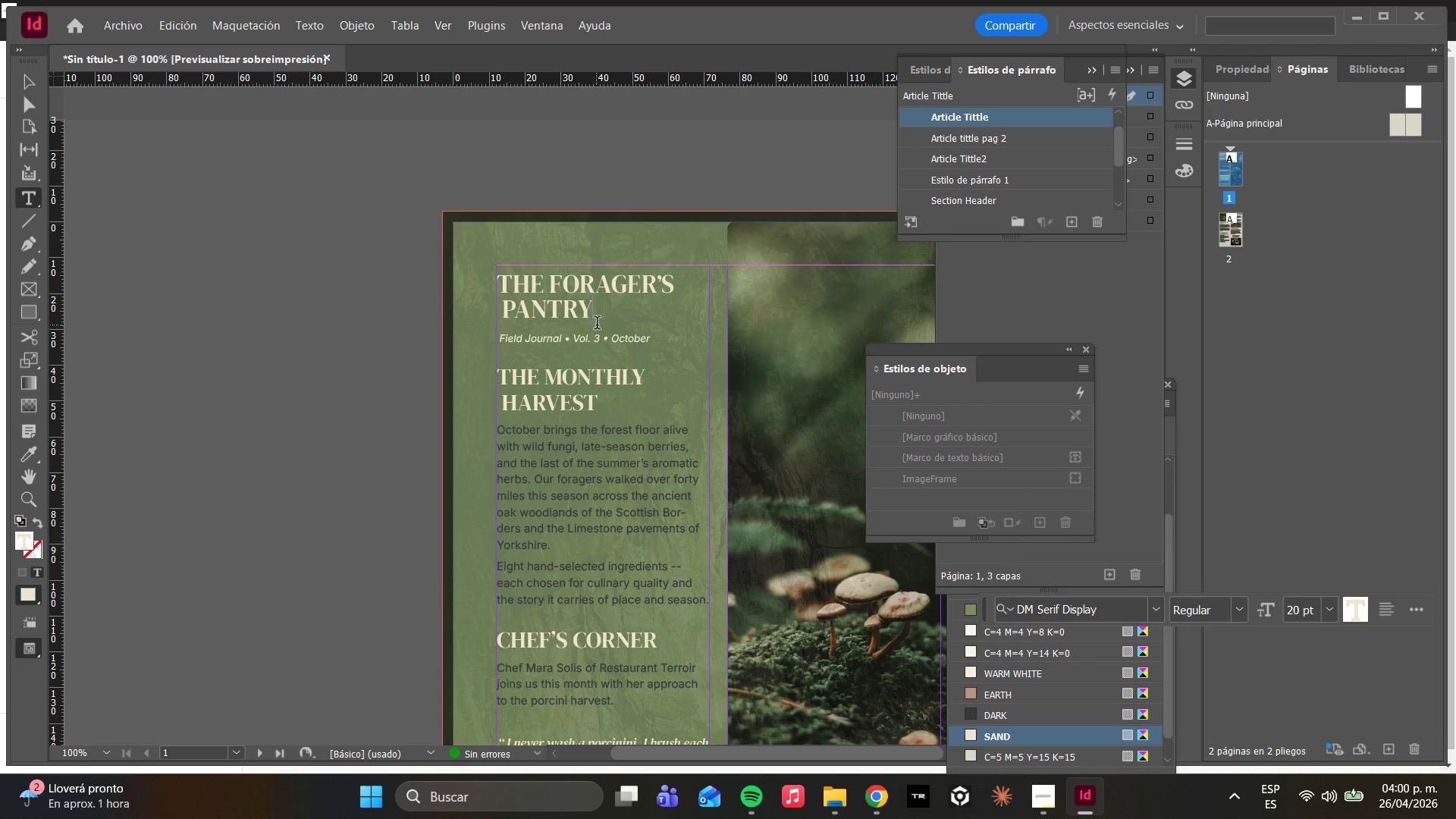 
left_click([600, 325])
 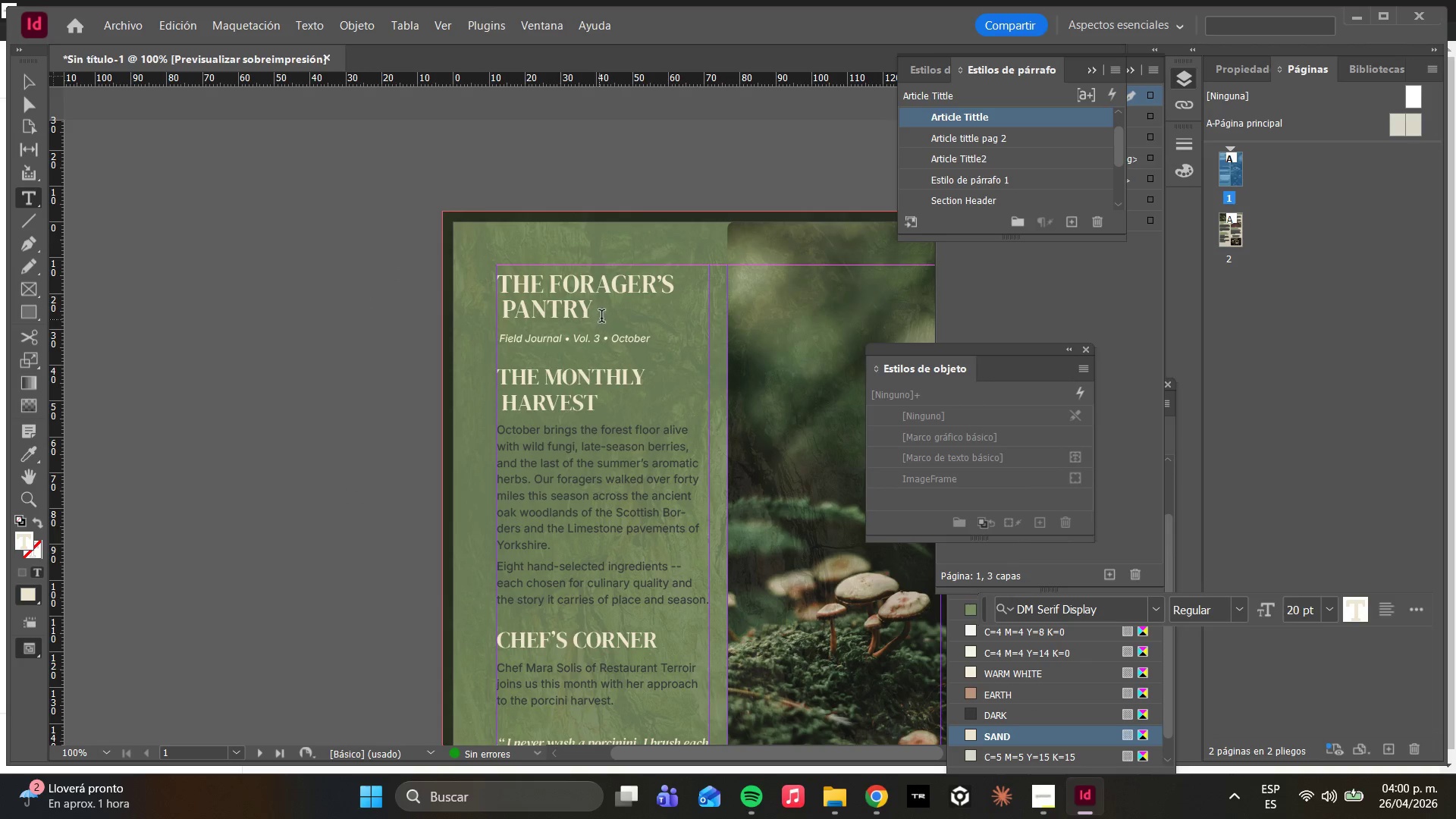 
left_click_drag(start_coordinate=[601, 315], to_coordinate=[567, 317])
 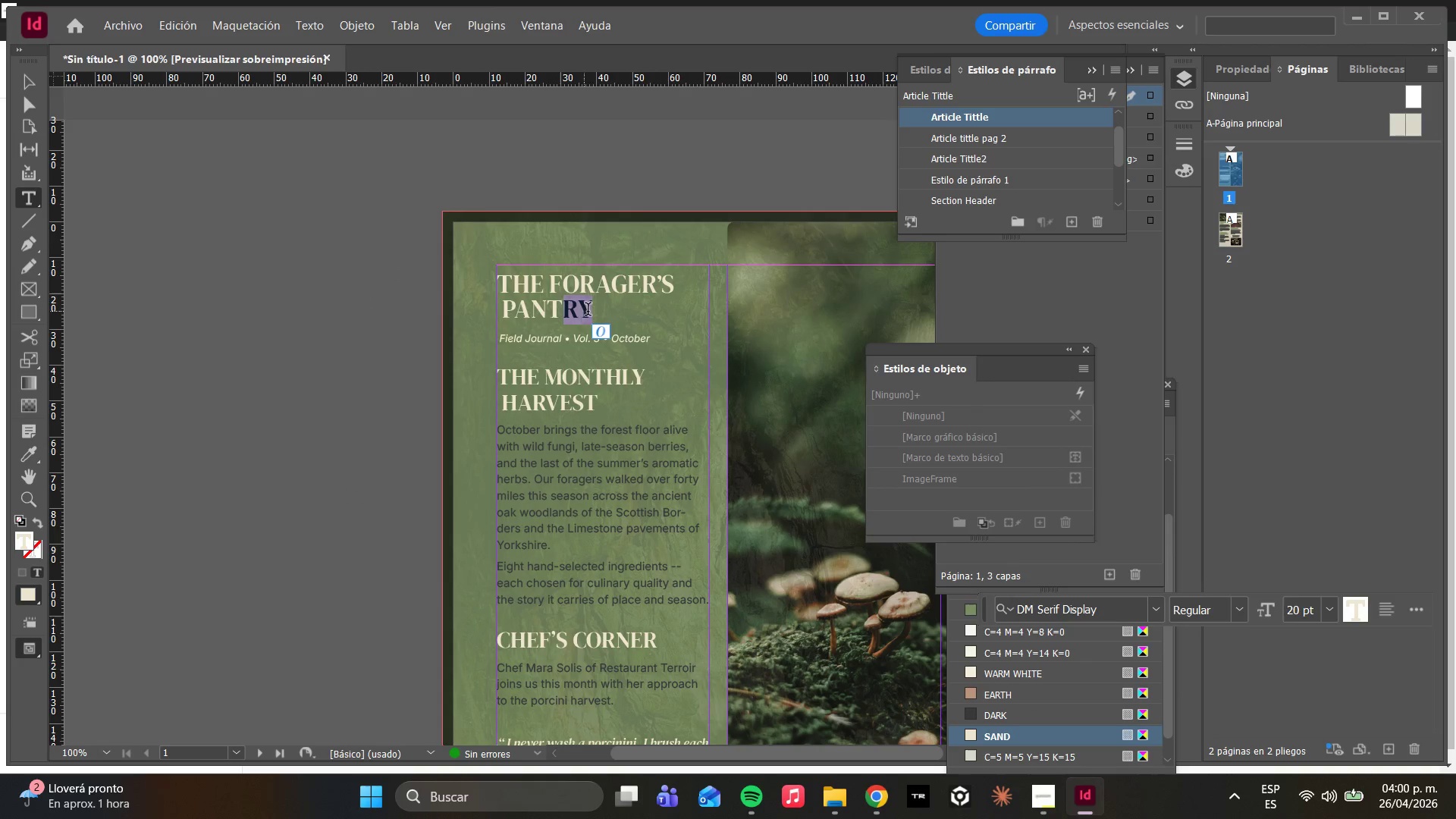 
left_click([589, 311])
 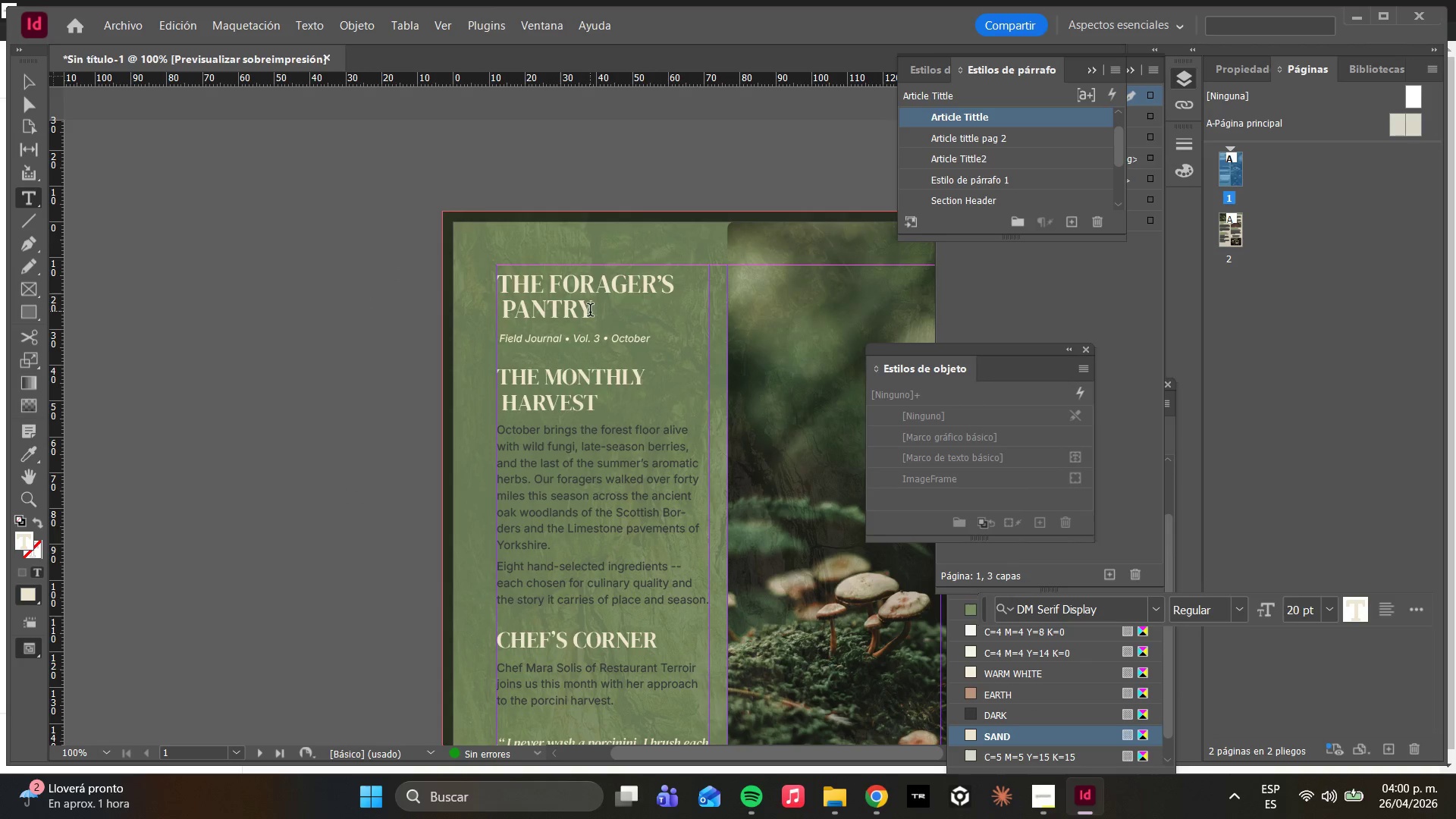 
left_click_drag(start_coordinate=[590, 312], to_coordinate=[438, 265])
 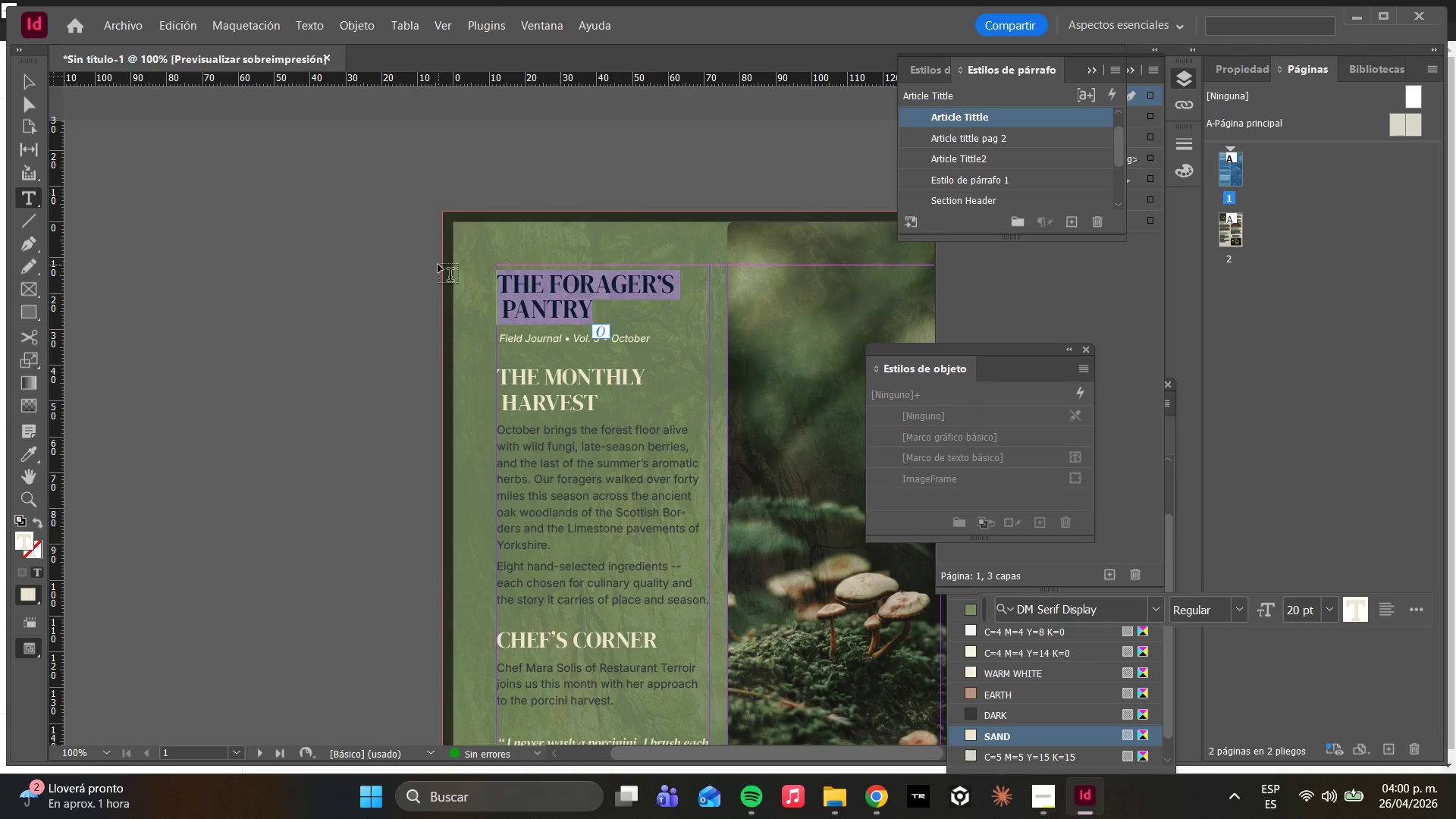 
left_click([438, 265])
 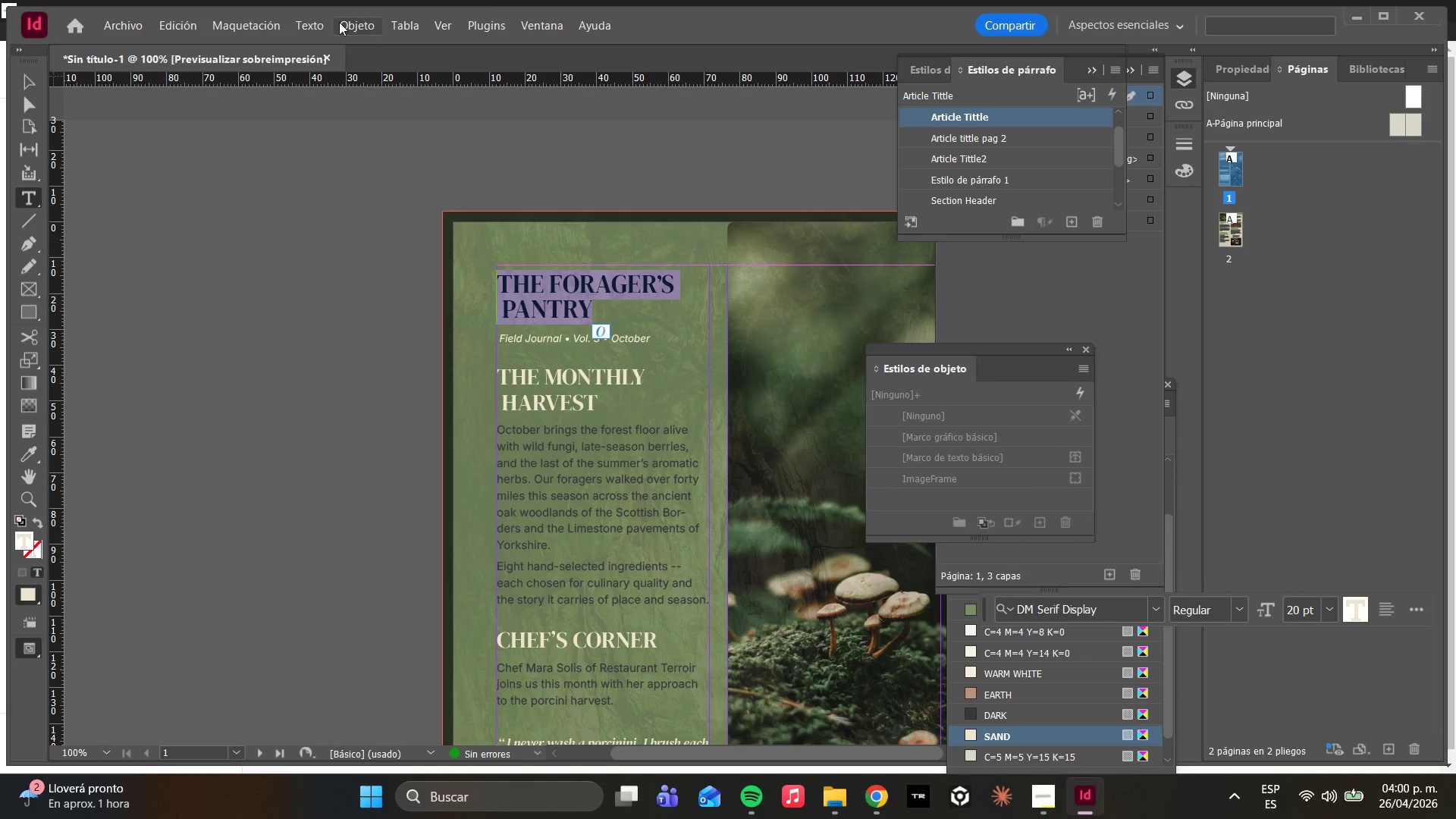 
left_click([317, 20])
 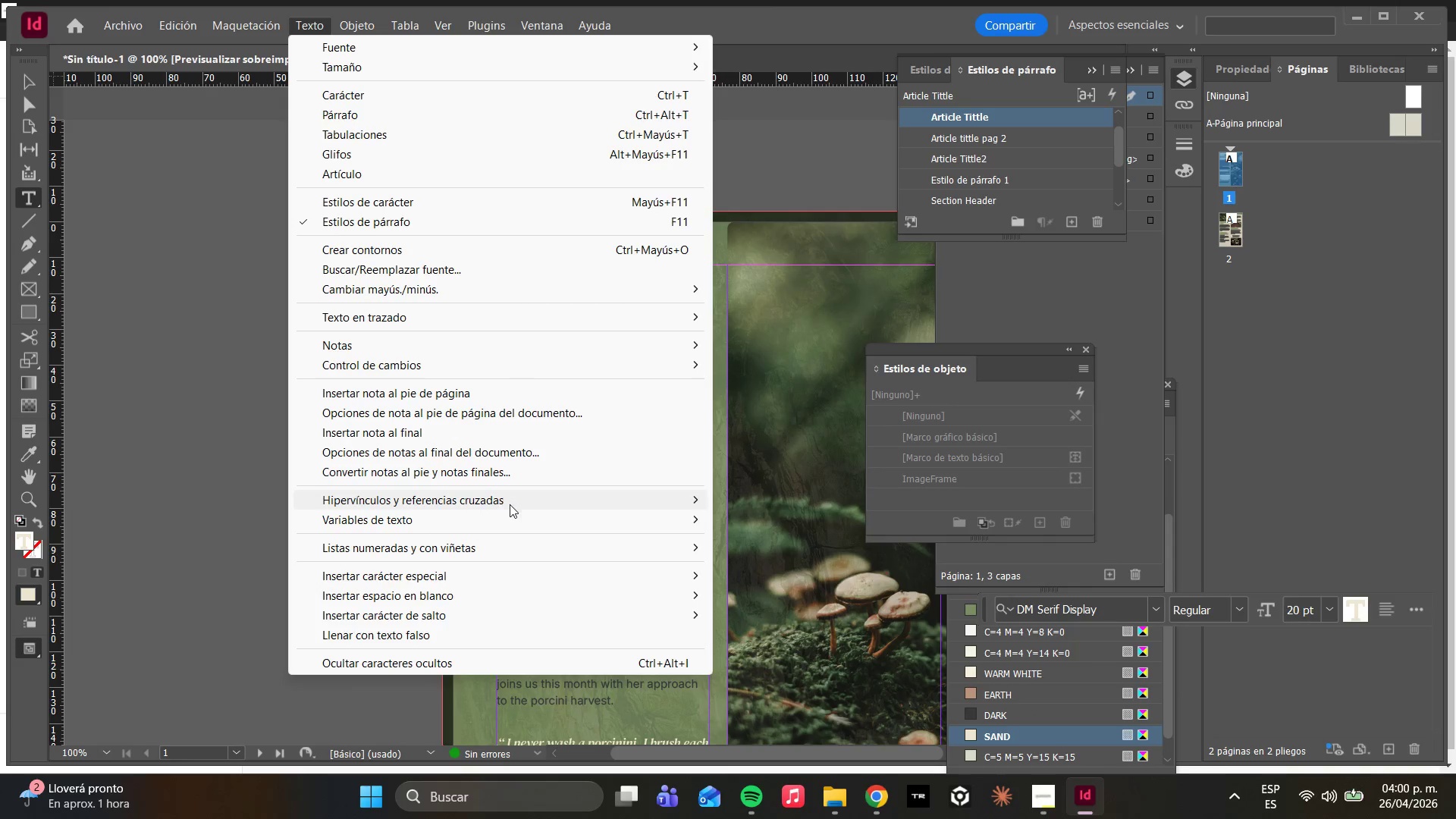 
left_click([514, 517])
 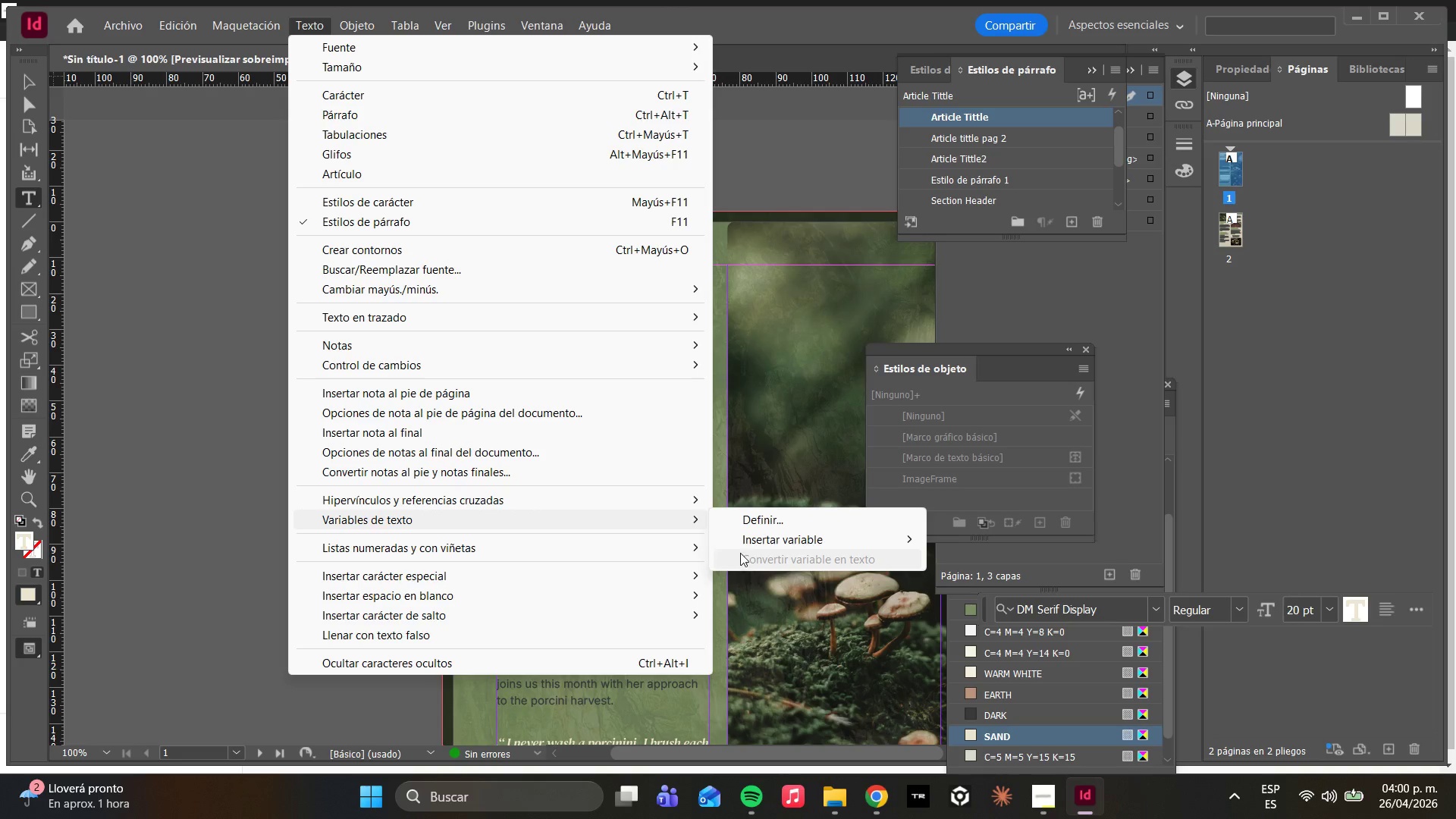 
left_click([740, 546])
 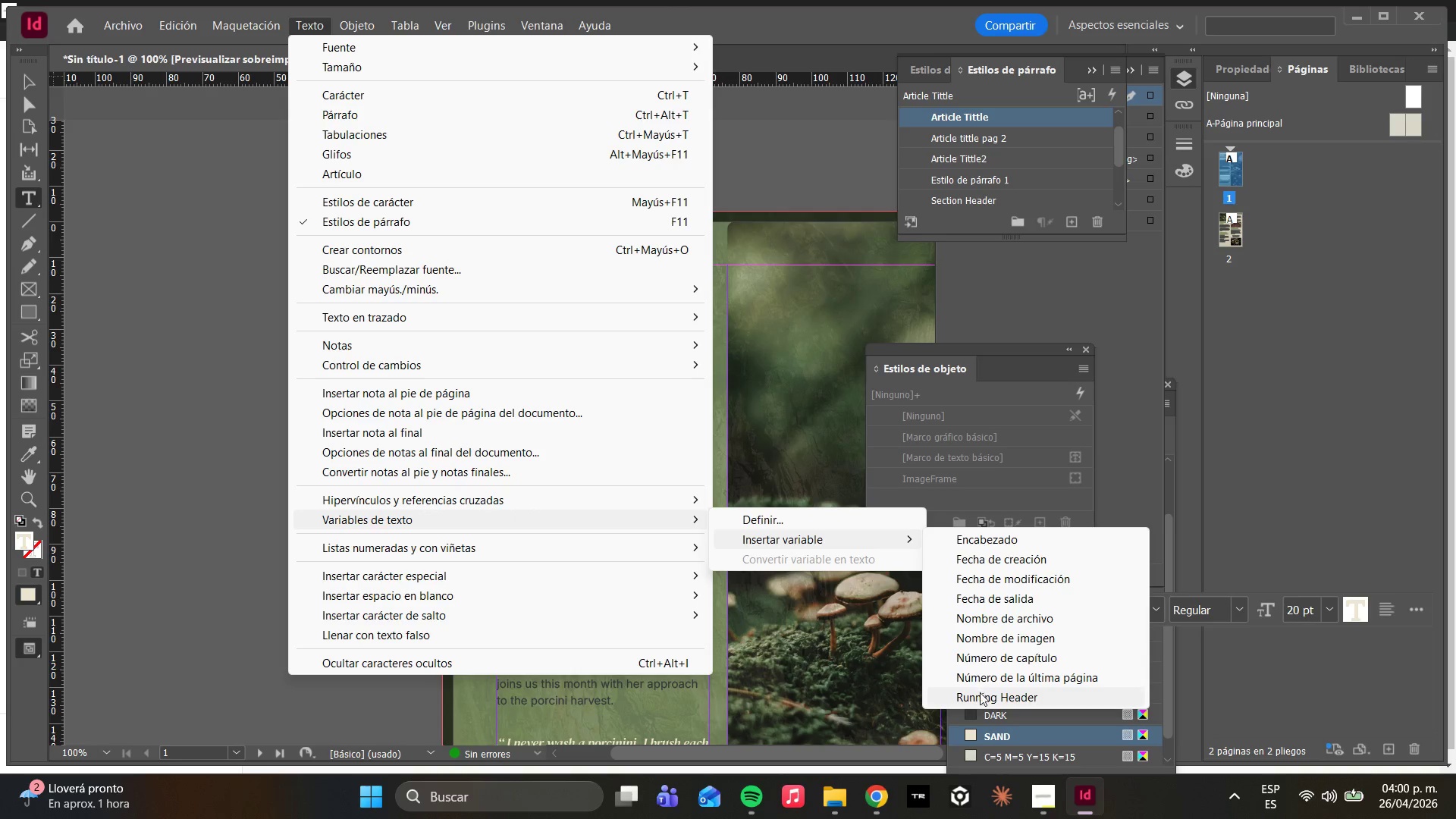 
left_click([977, 701])
 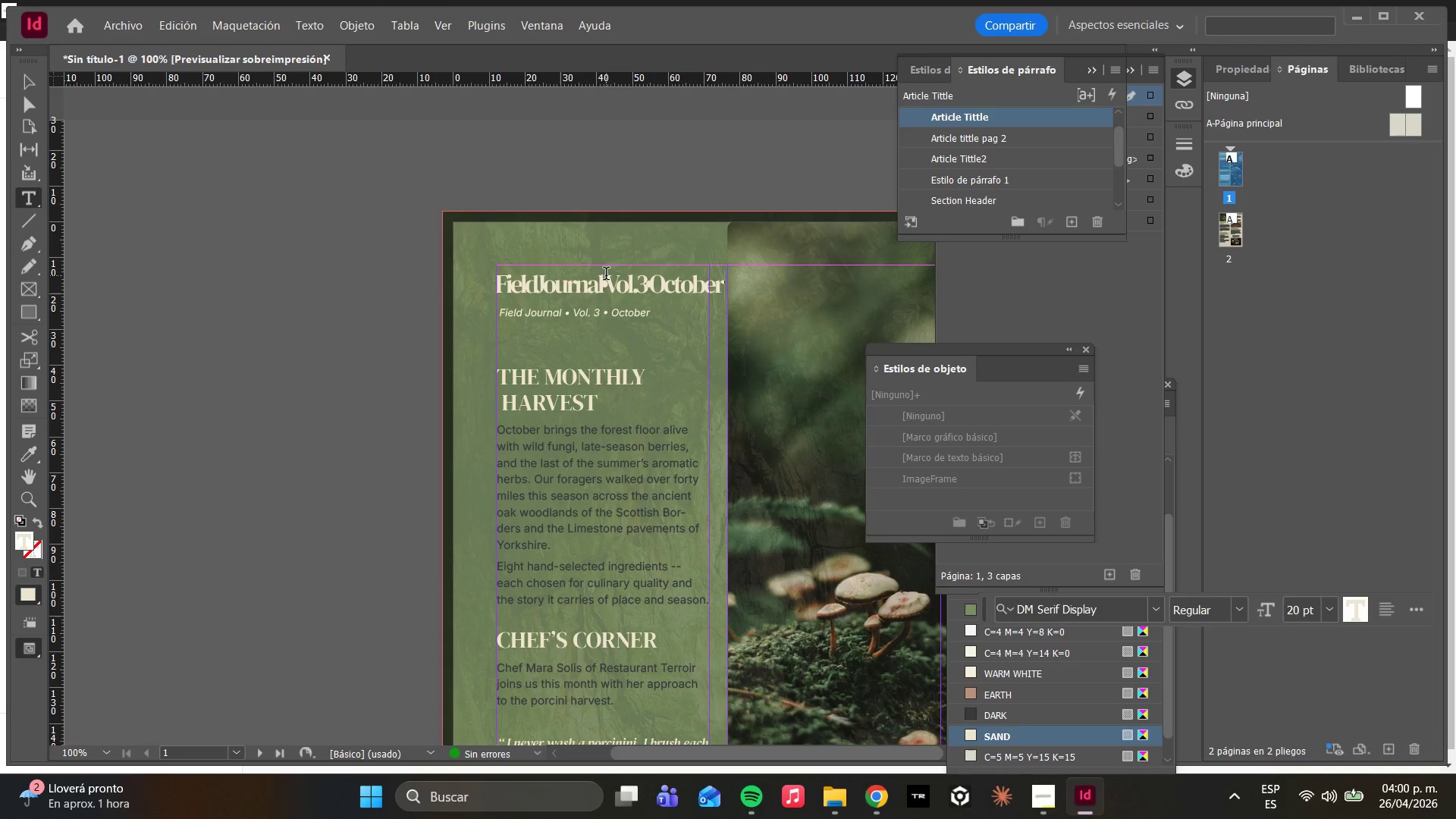 
wait(9.89)
 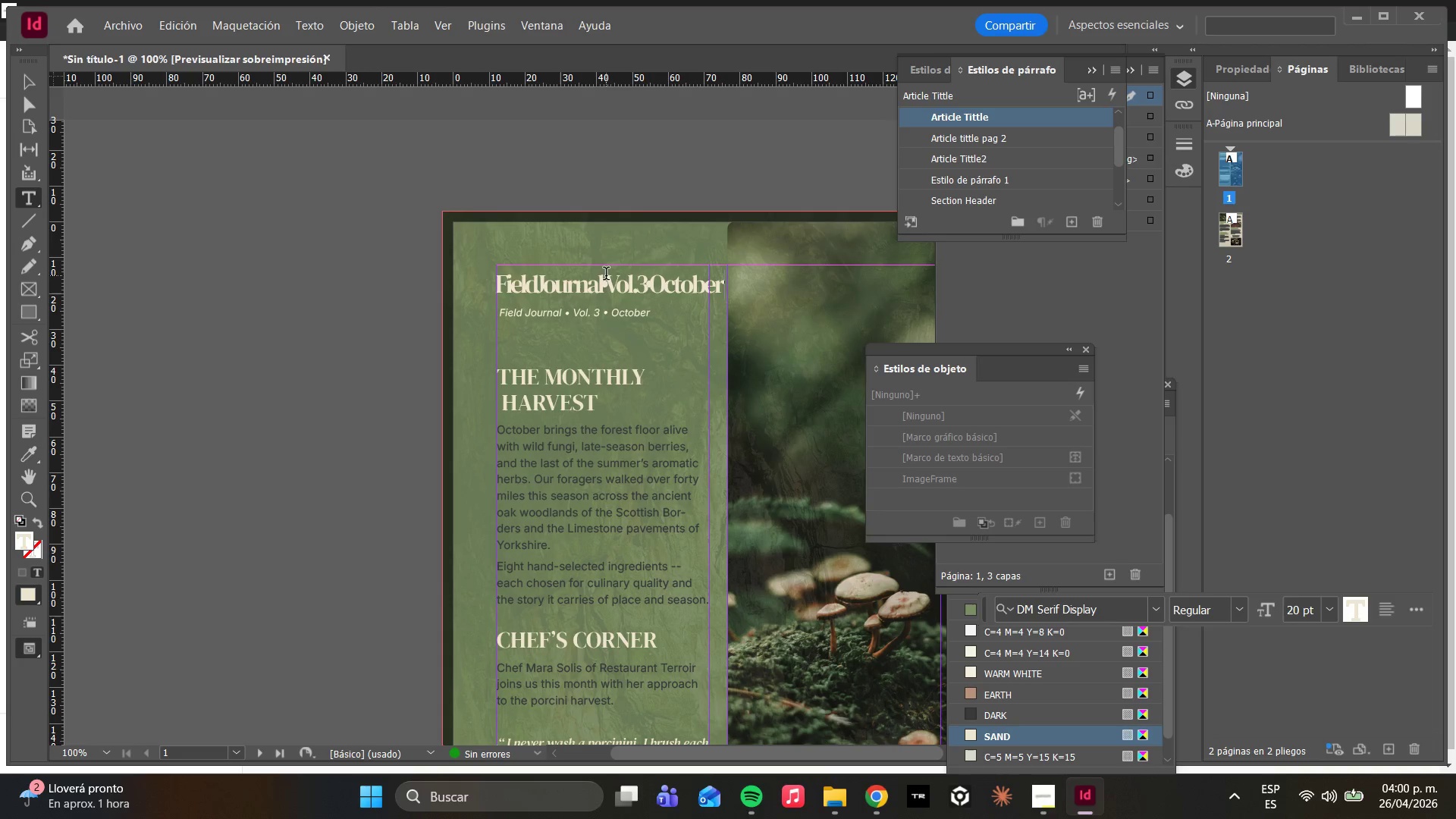 
left_click([20, 98])
 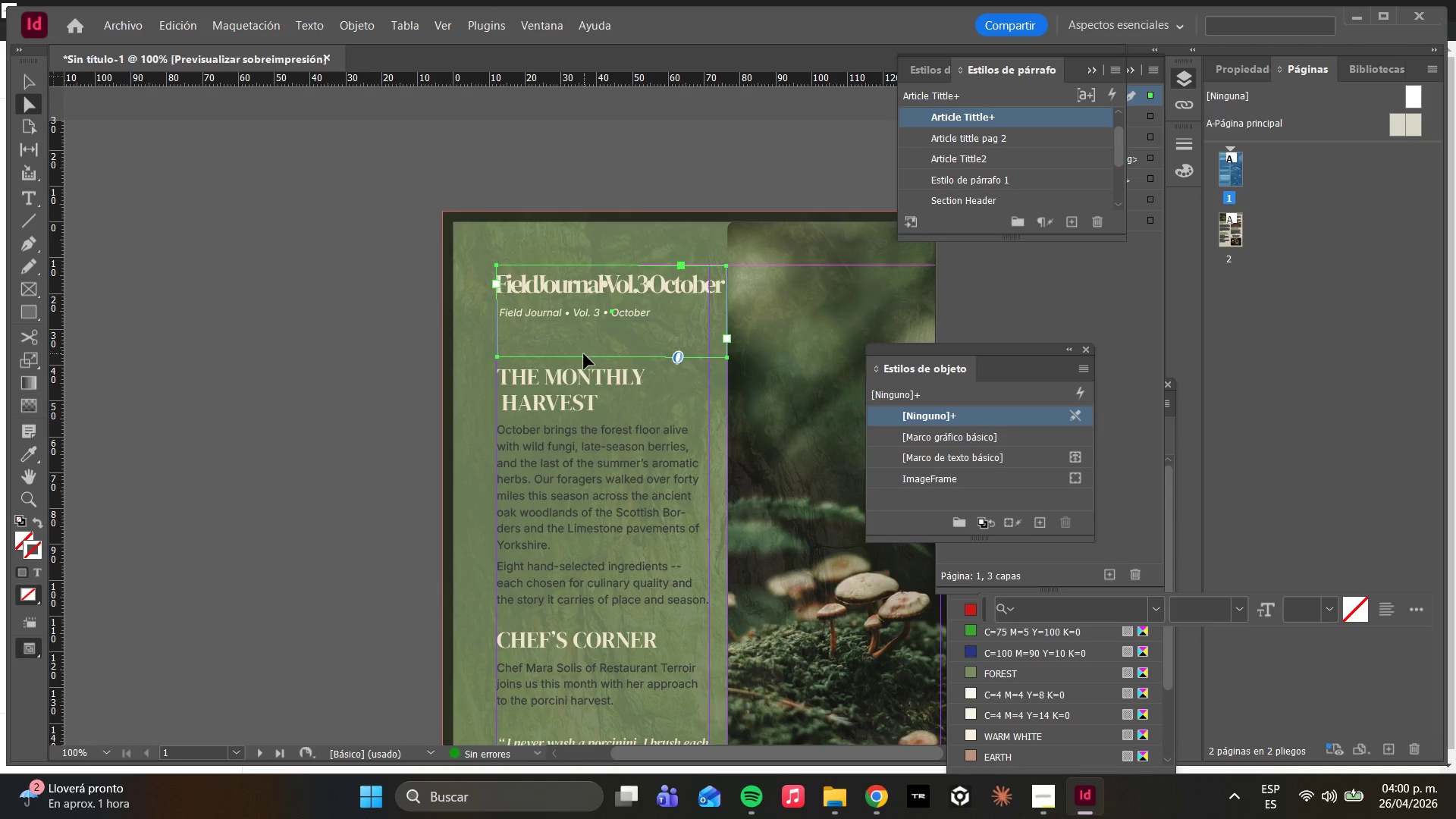 
left_click_drag(start_coordinate=[578, 358], to_coordinate=[576, 431])
 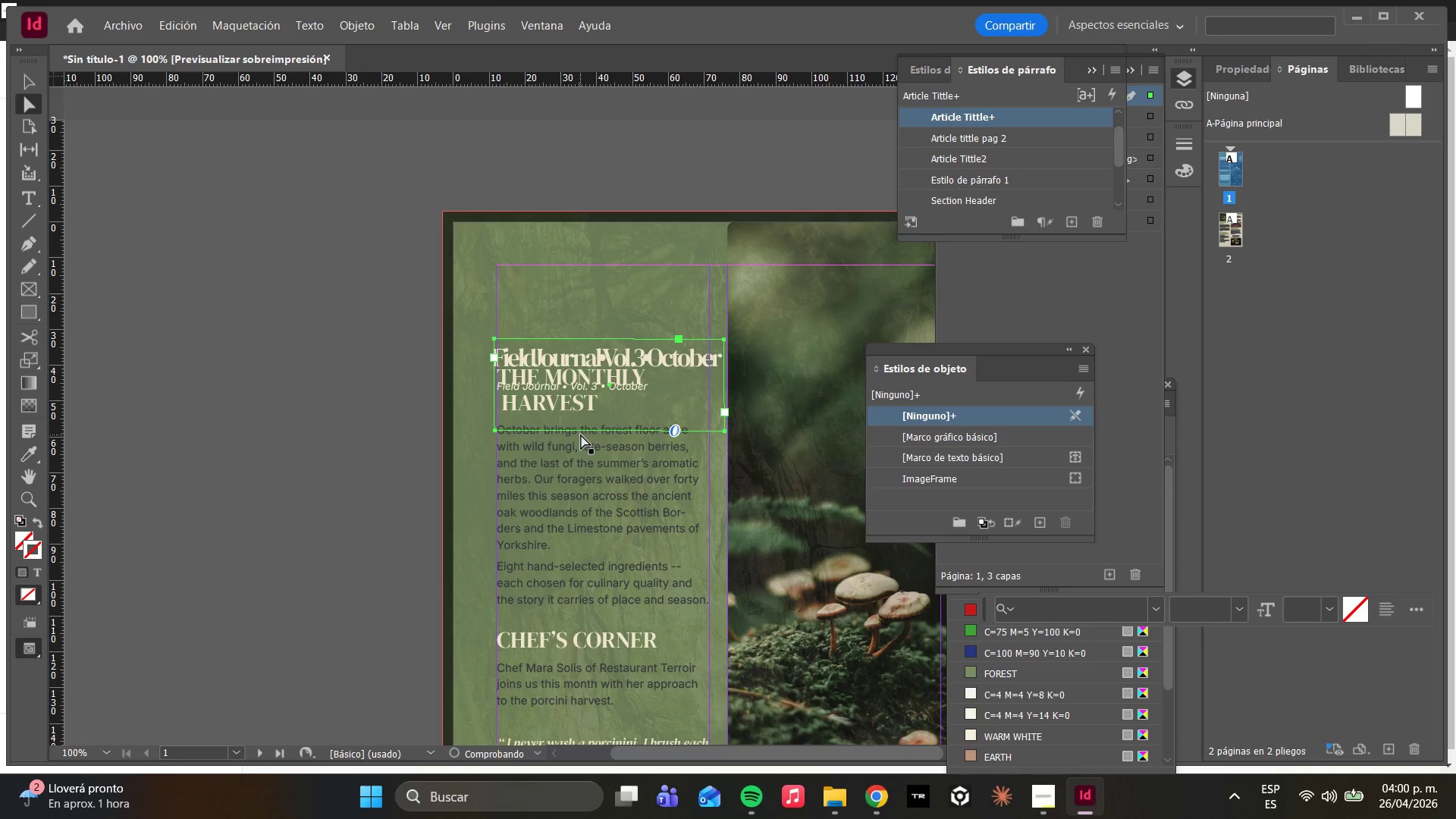 
key(Control+Z)
 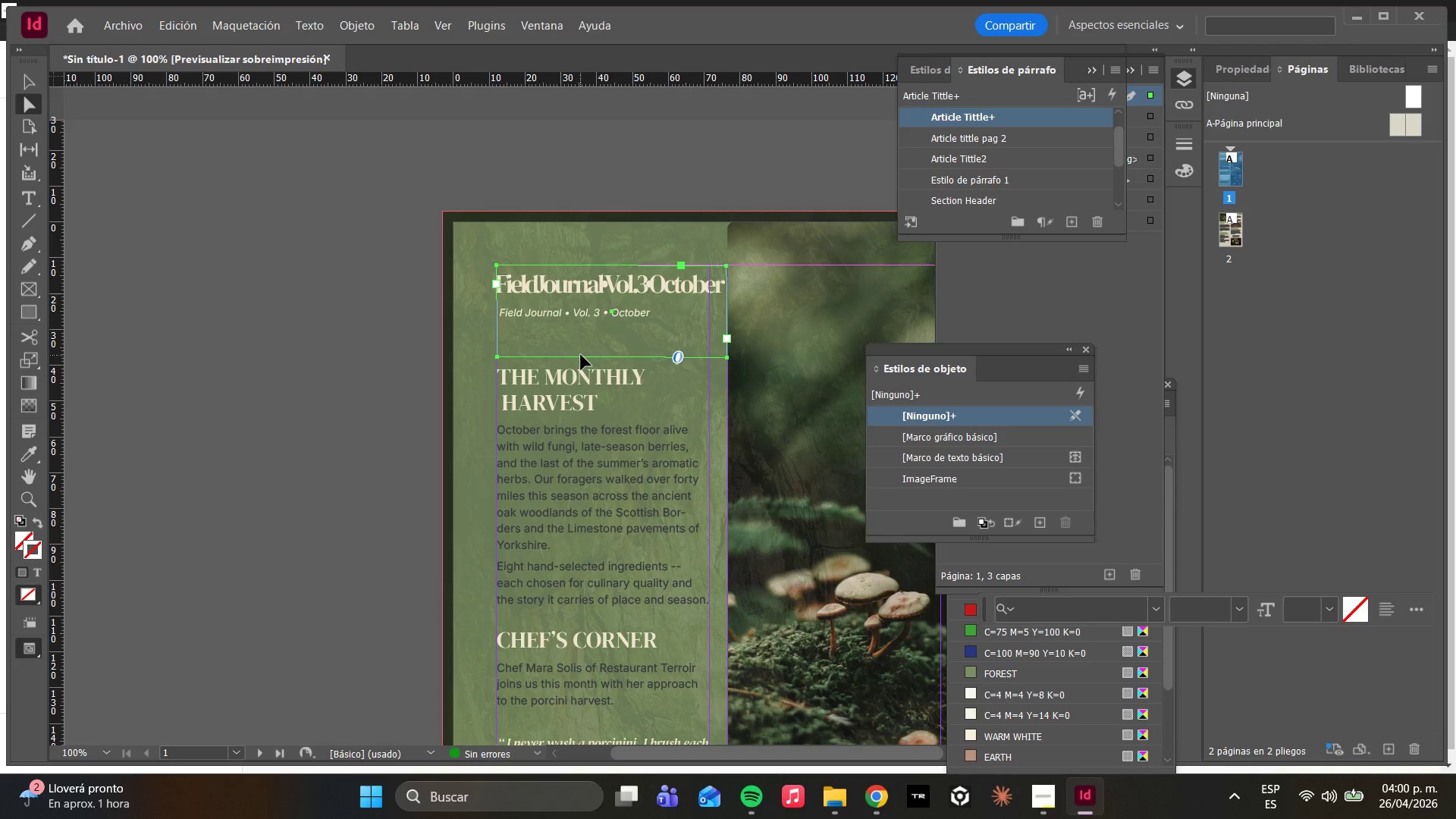 
left_click_drag(start_coordinate=[581, 359], to_coordinate=[589, 384])
 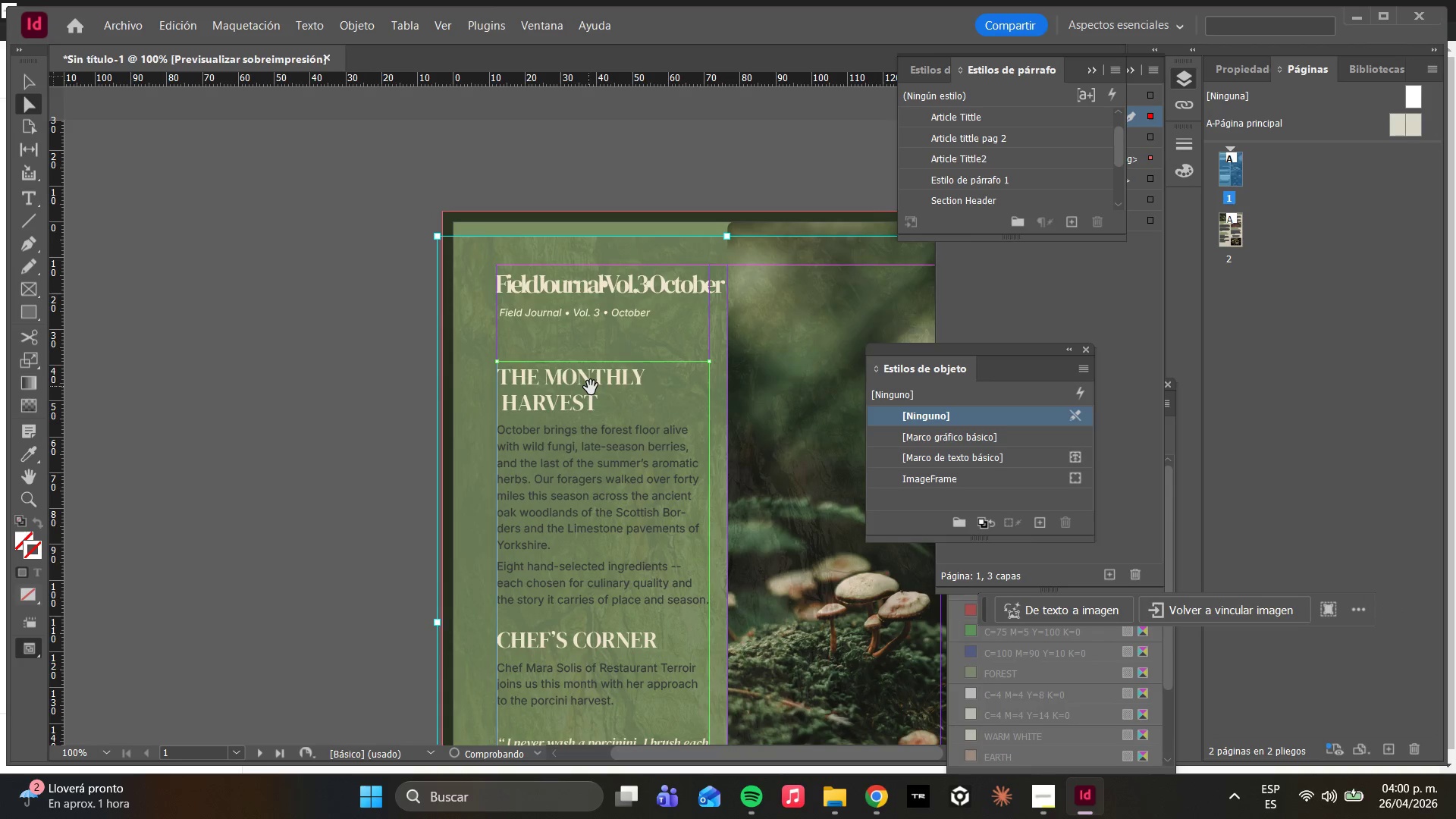 
key(Control+Z)
 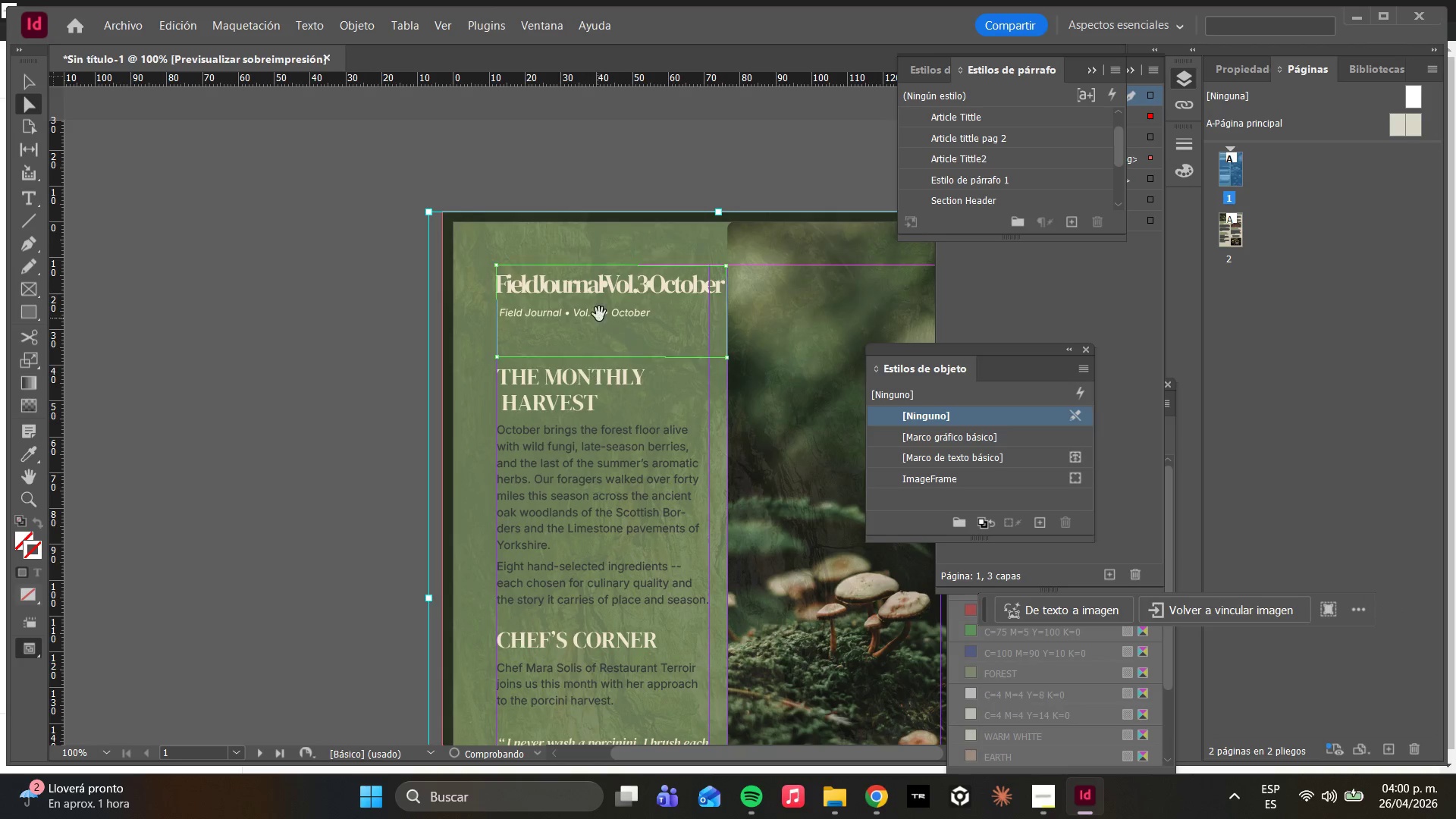 
left_click([599, 304])
 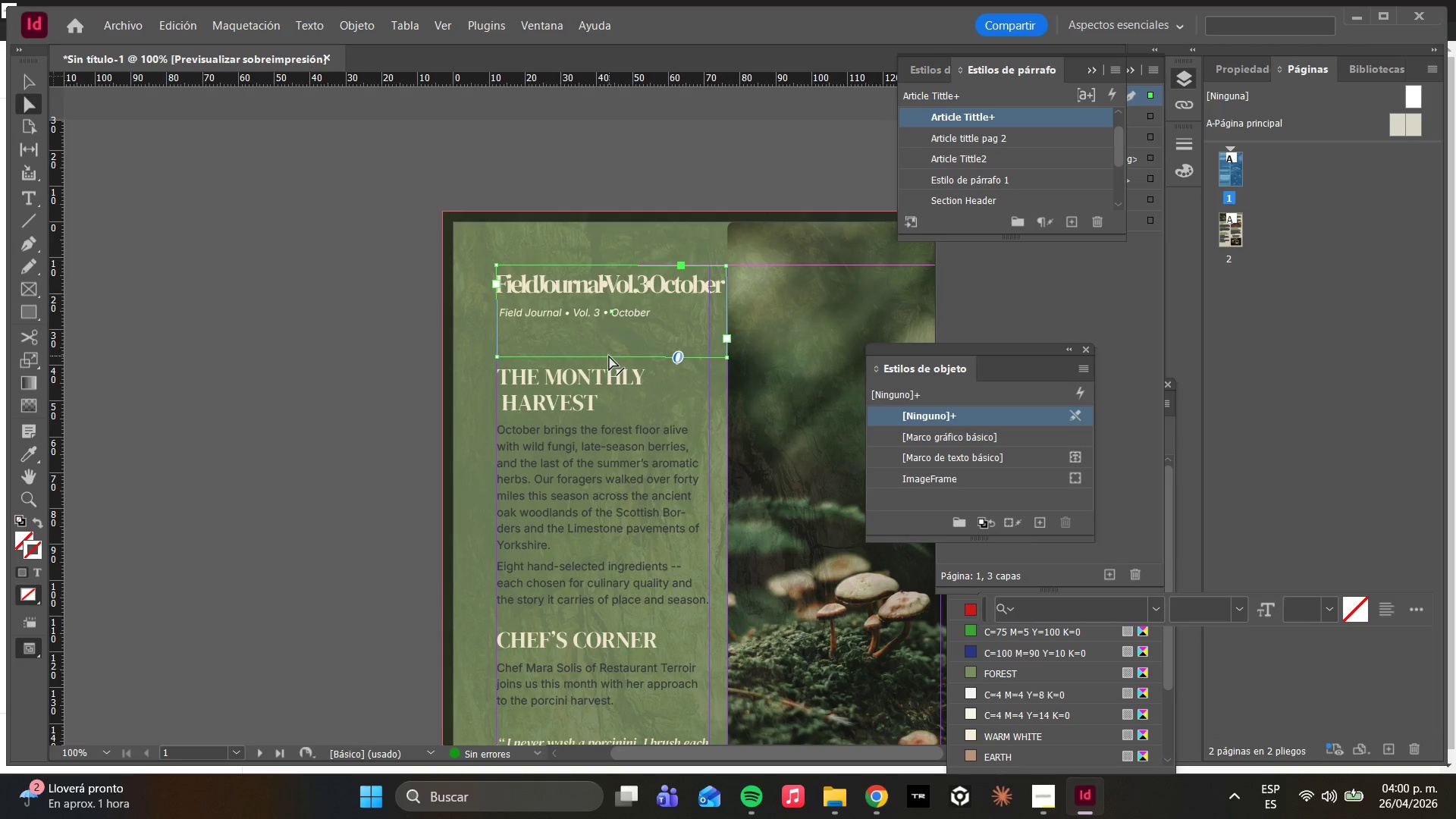 
left_click_drag(start_coordinate=[609, 356], to_coordinate=[609, 434])
 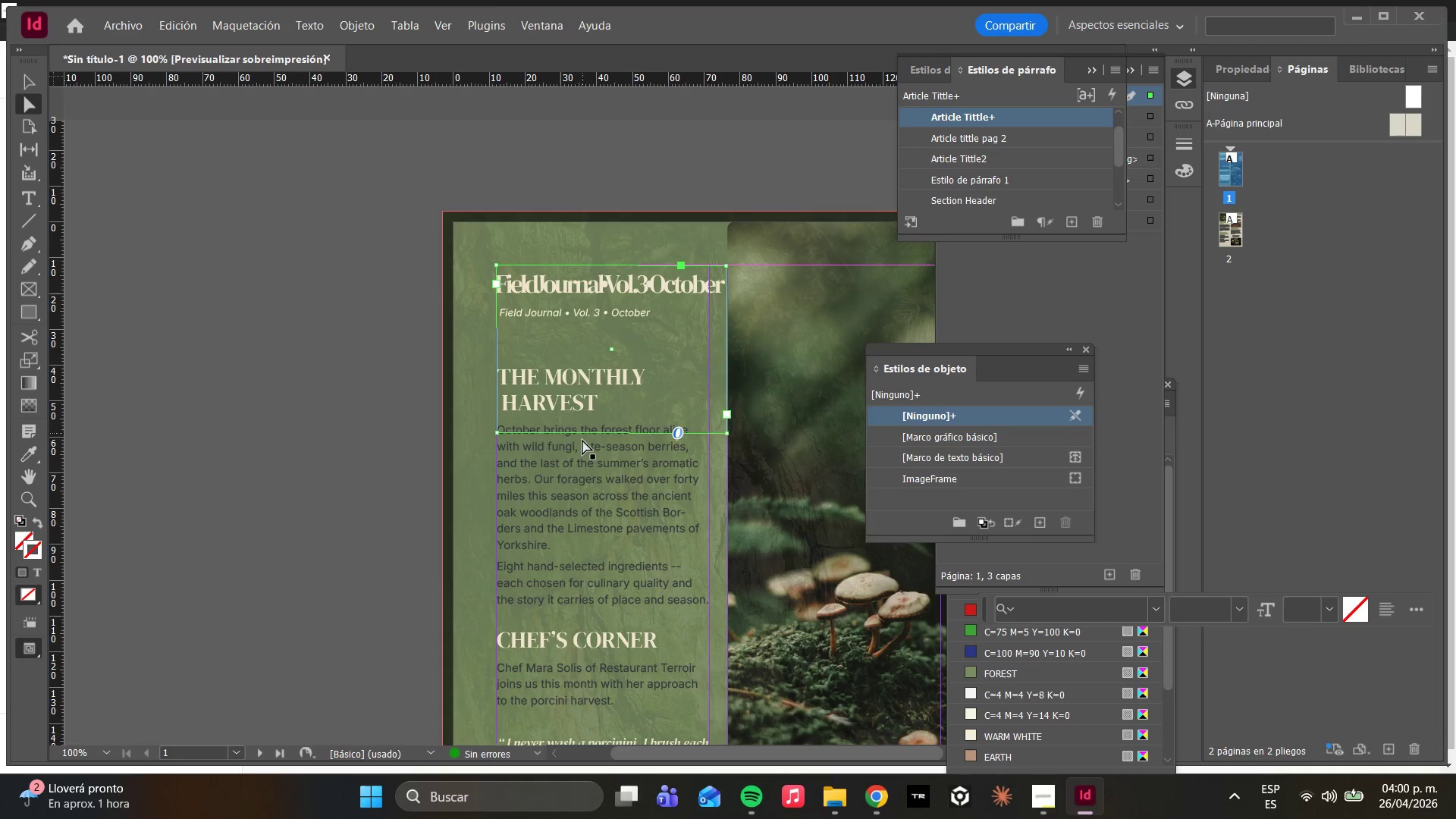 
wait(5.23)
 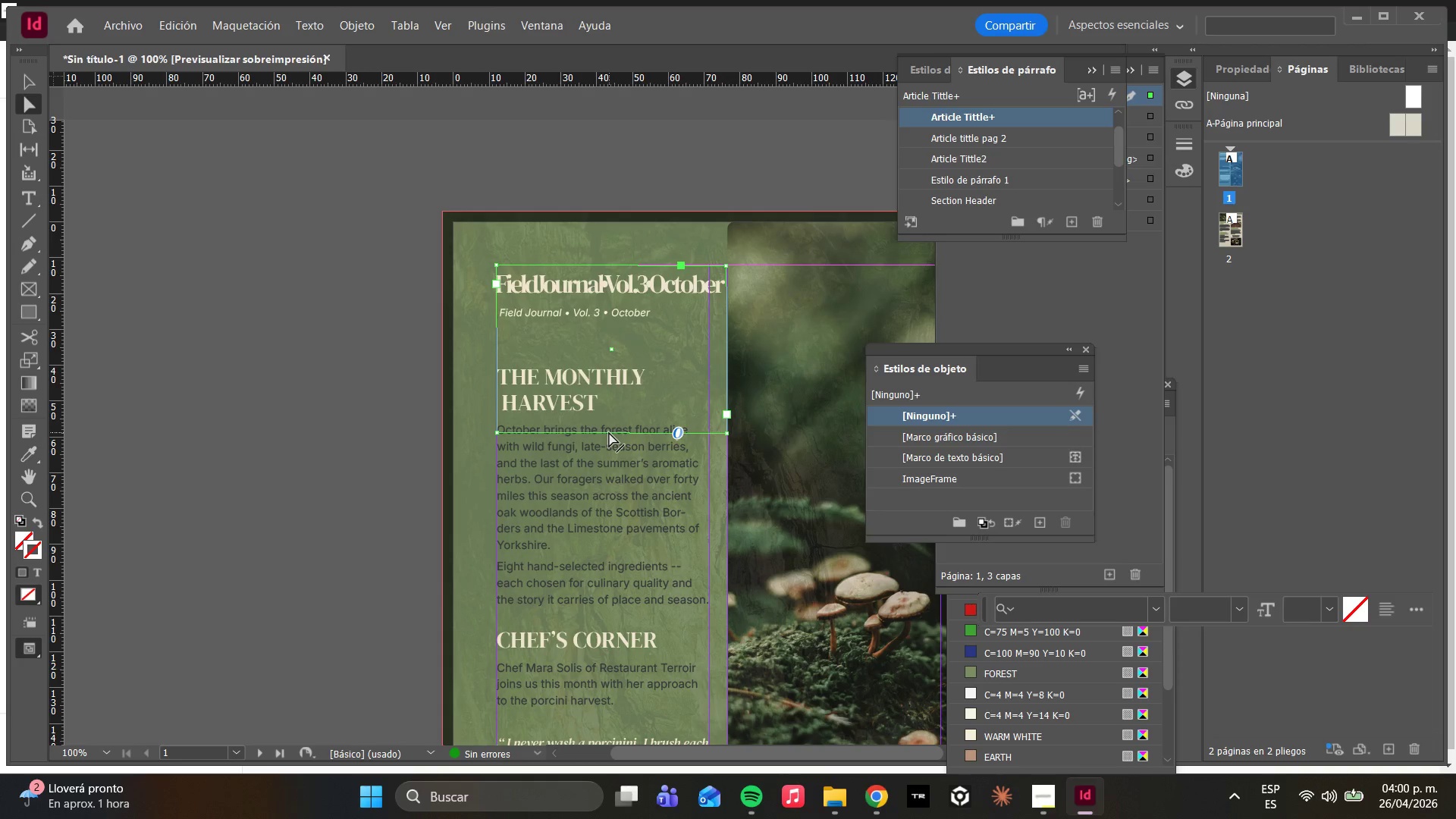 
left_click_drag(start_coordinate=[580, 434], to_coordinate=[573, 545])
 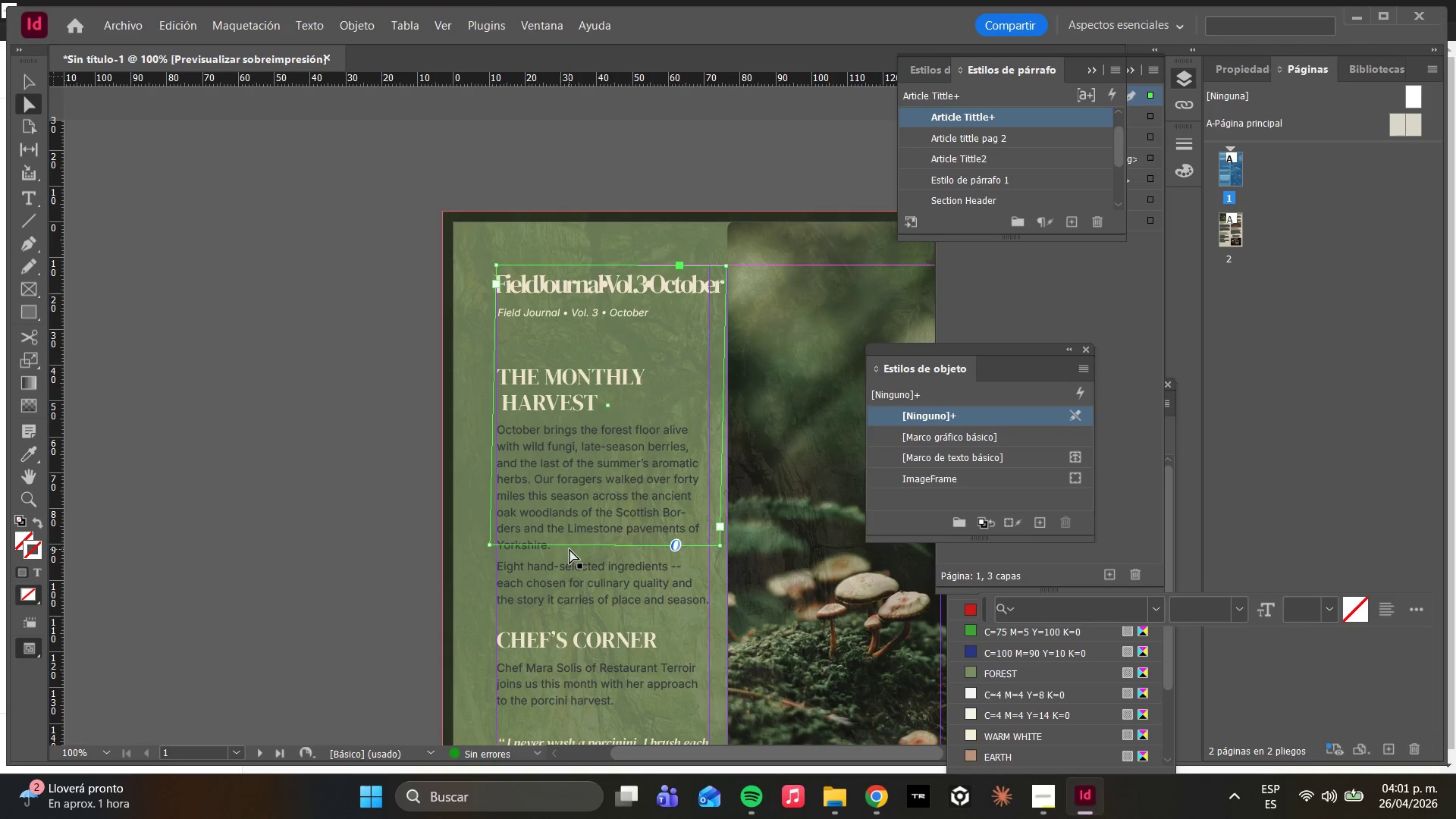 
key(Control+Z)
 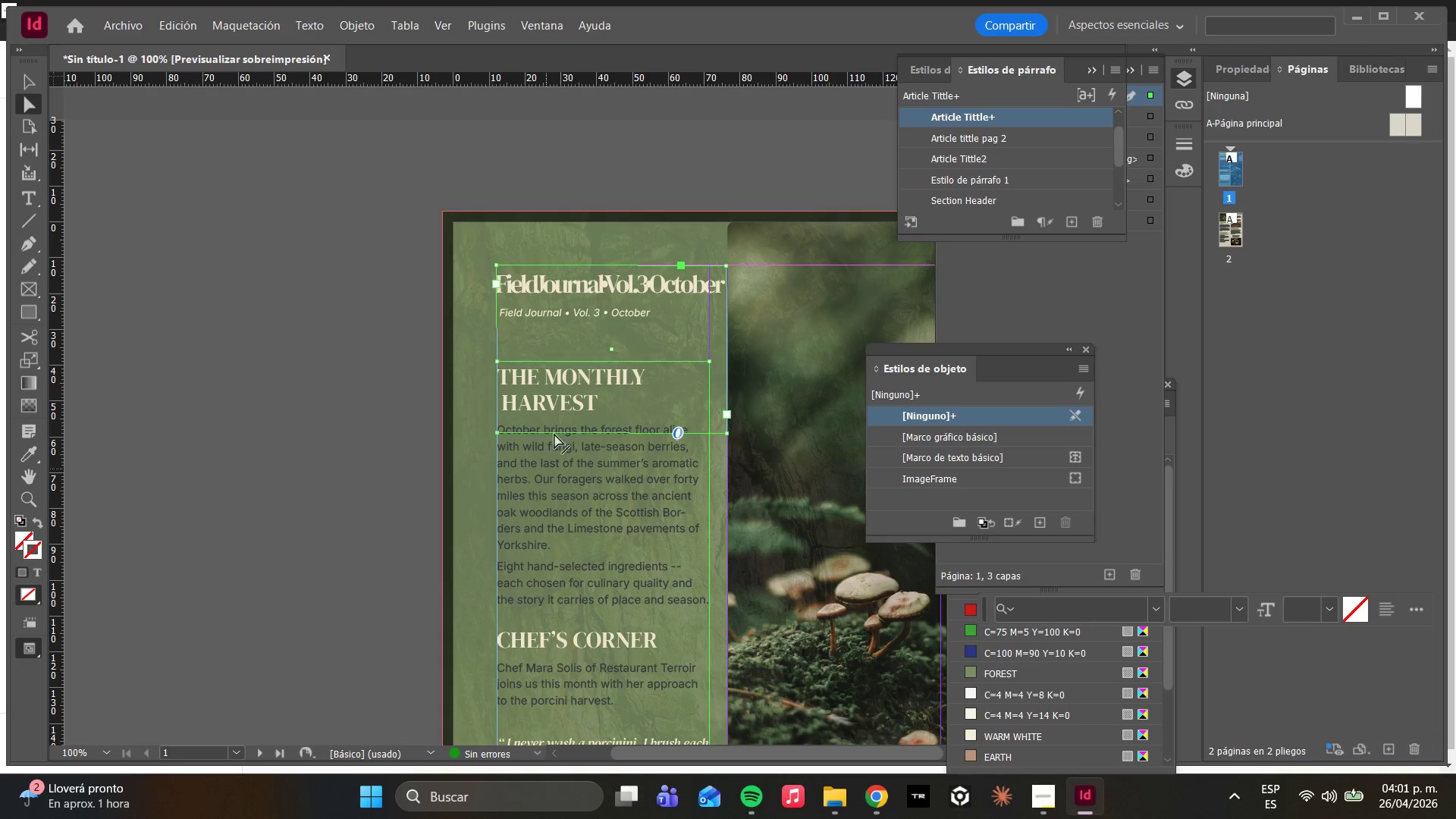 
key(Control+Z)
 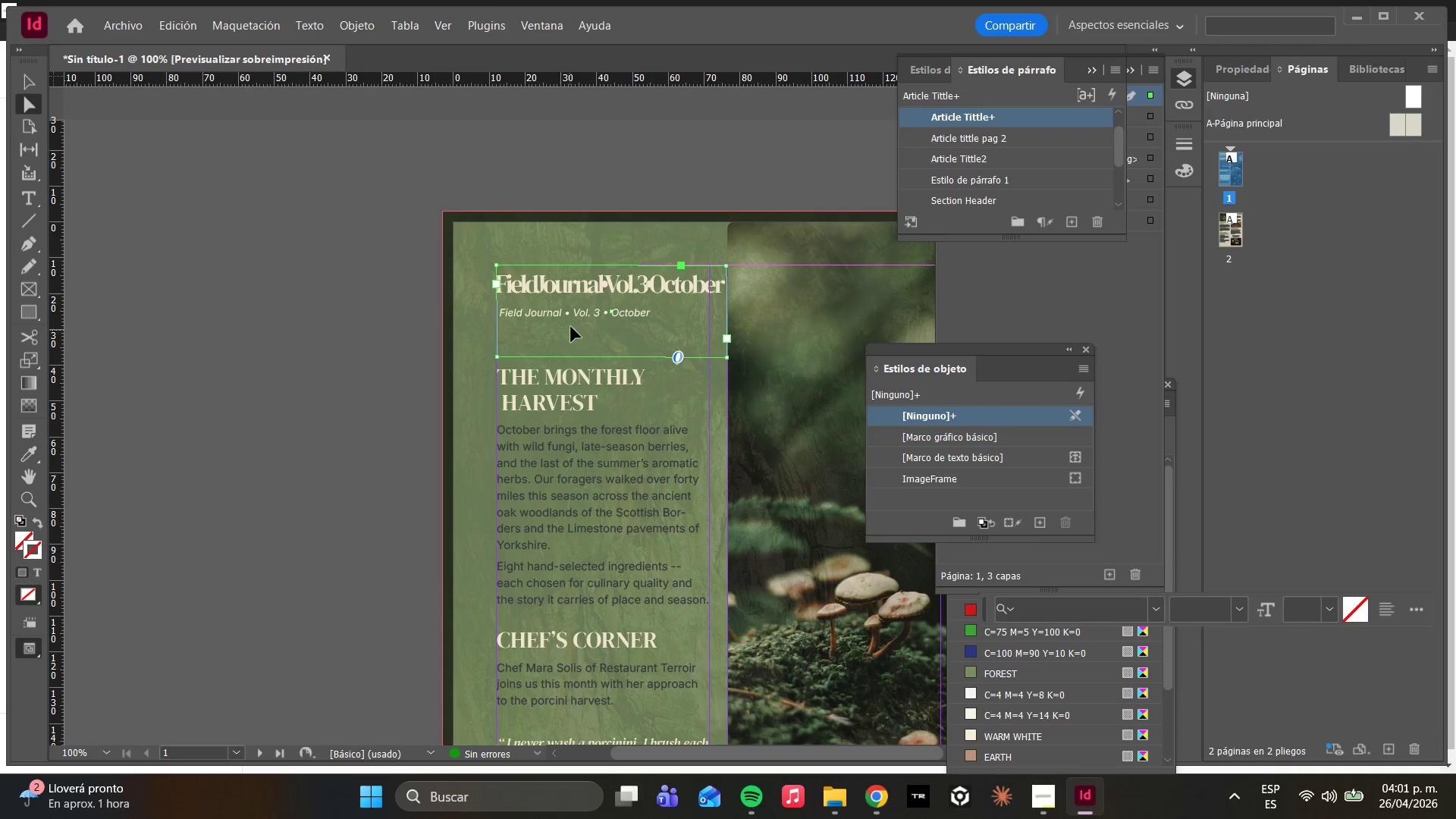 
key(Control+Z)
 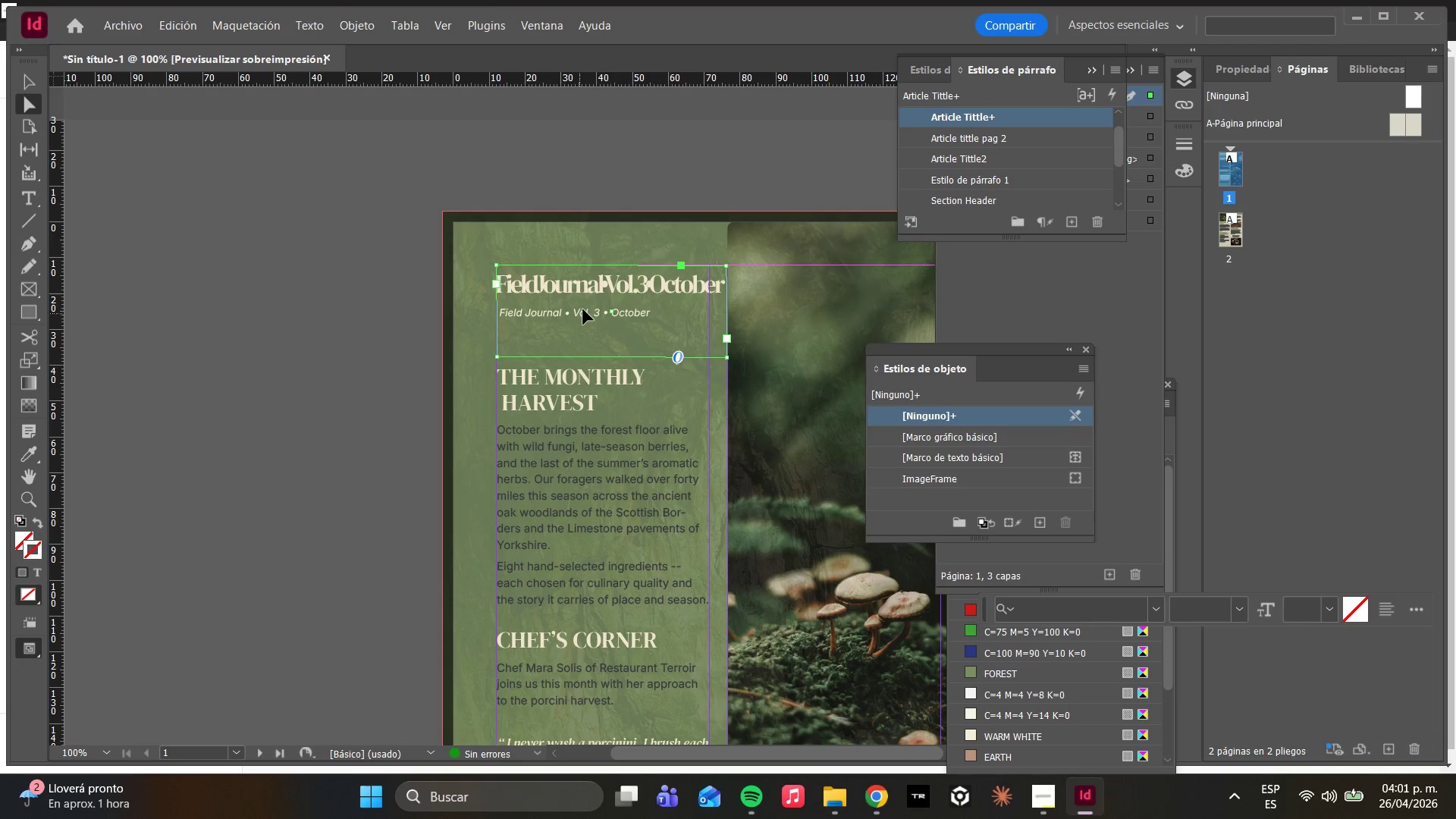 
key(Control+Z)
 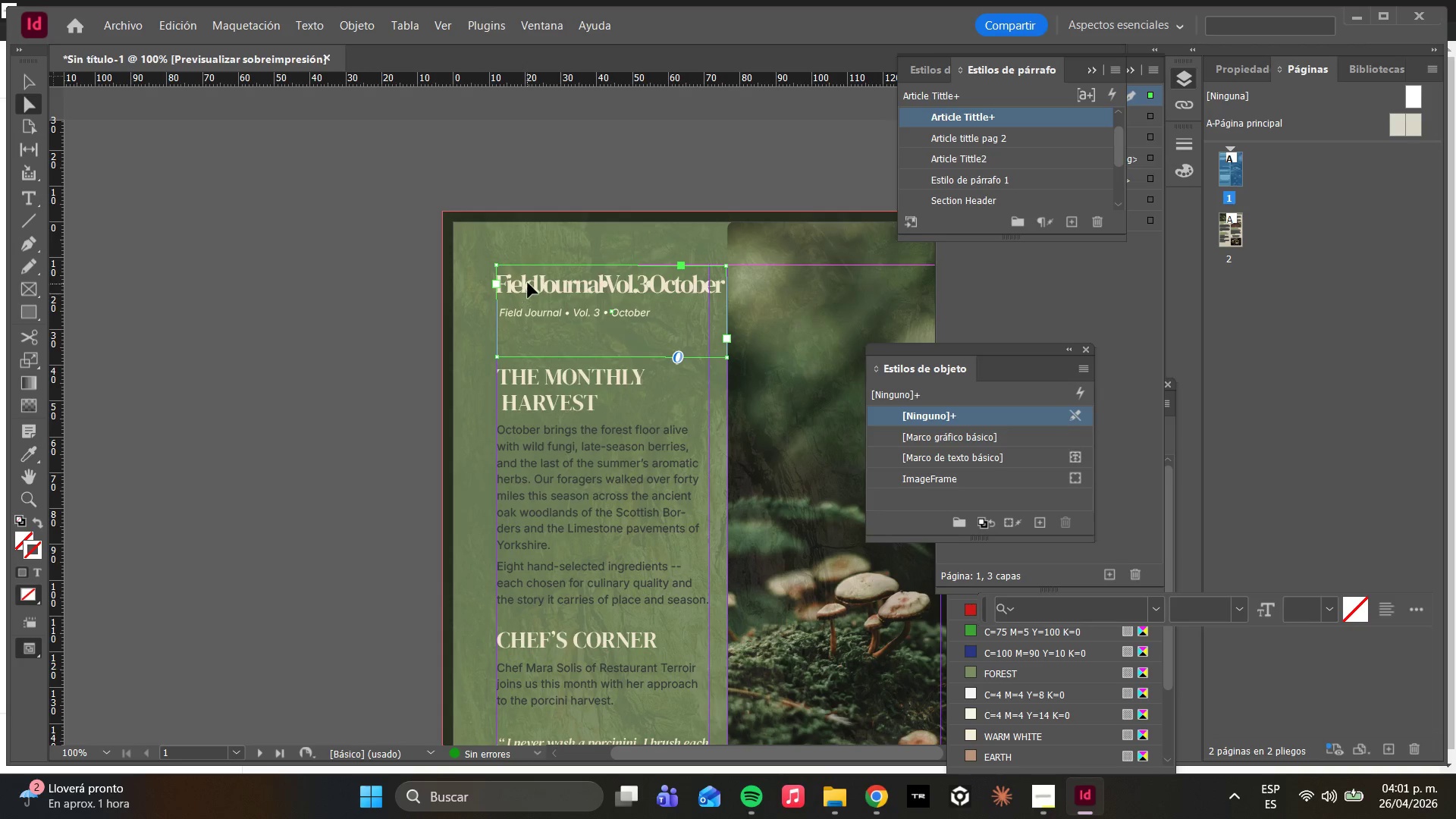 
double_click([528, 283])
 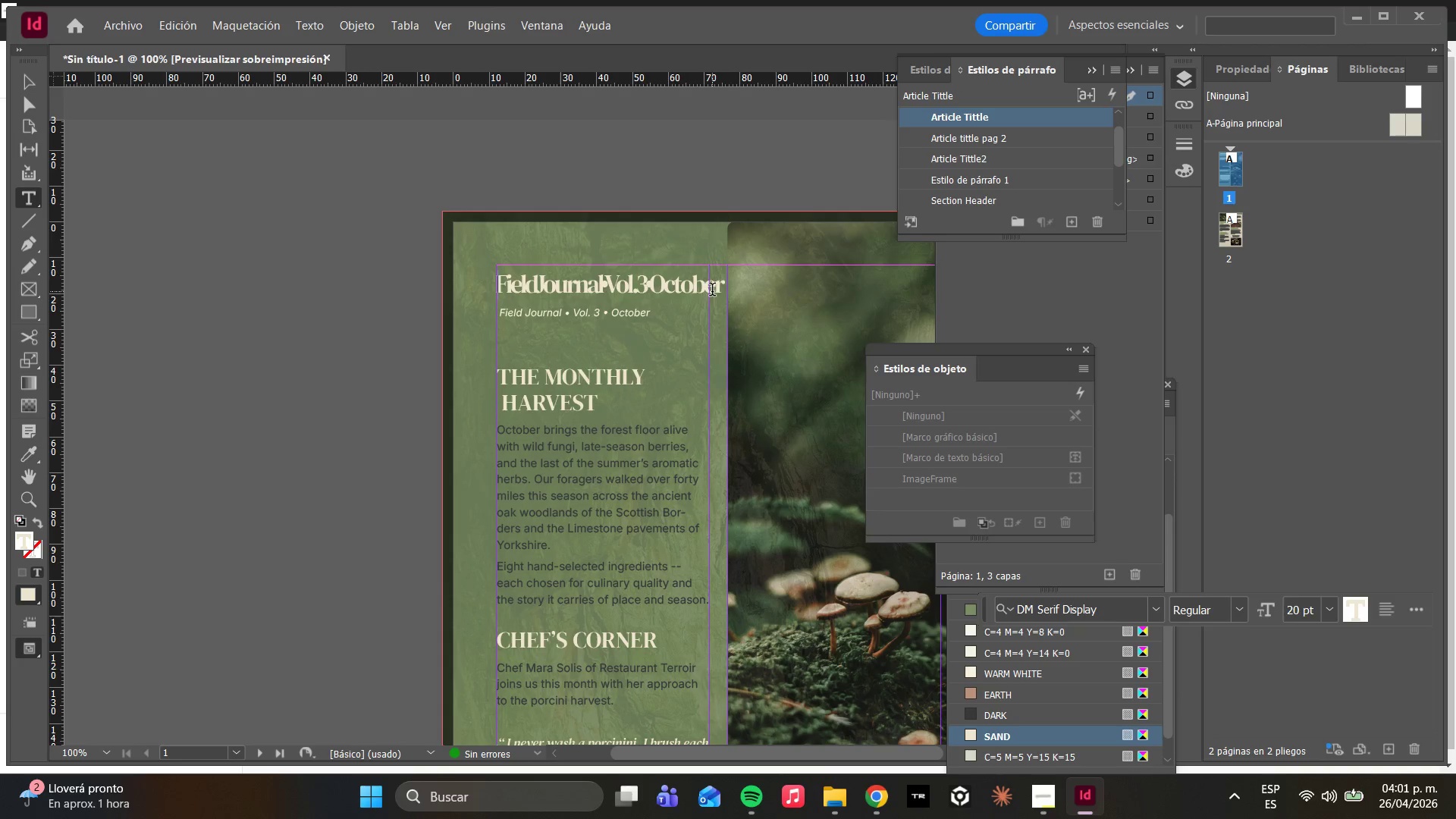 
left_click_drag(start_coordinate=[723, 284], to_coordinate=[604, 287])
 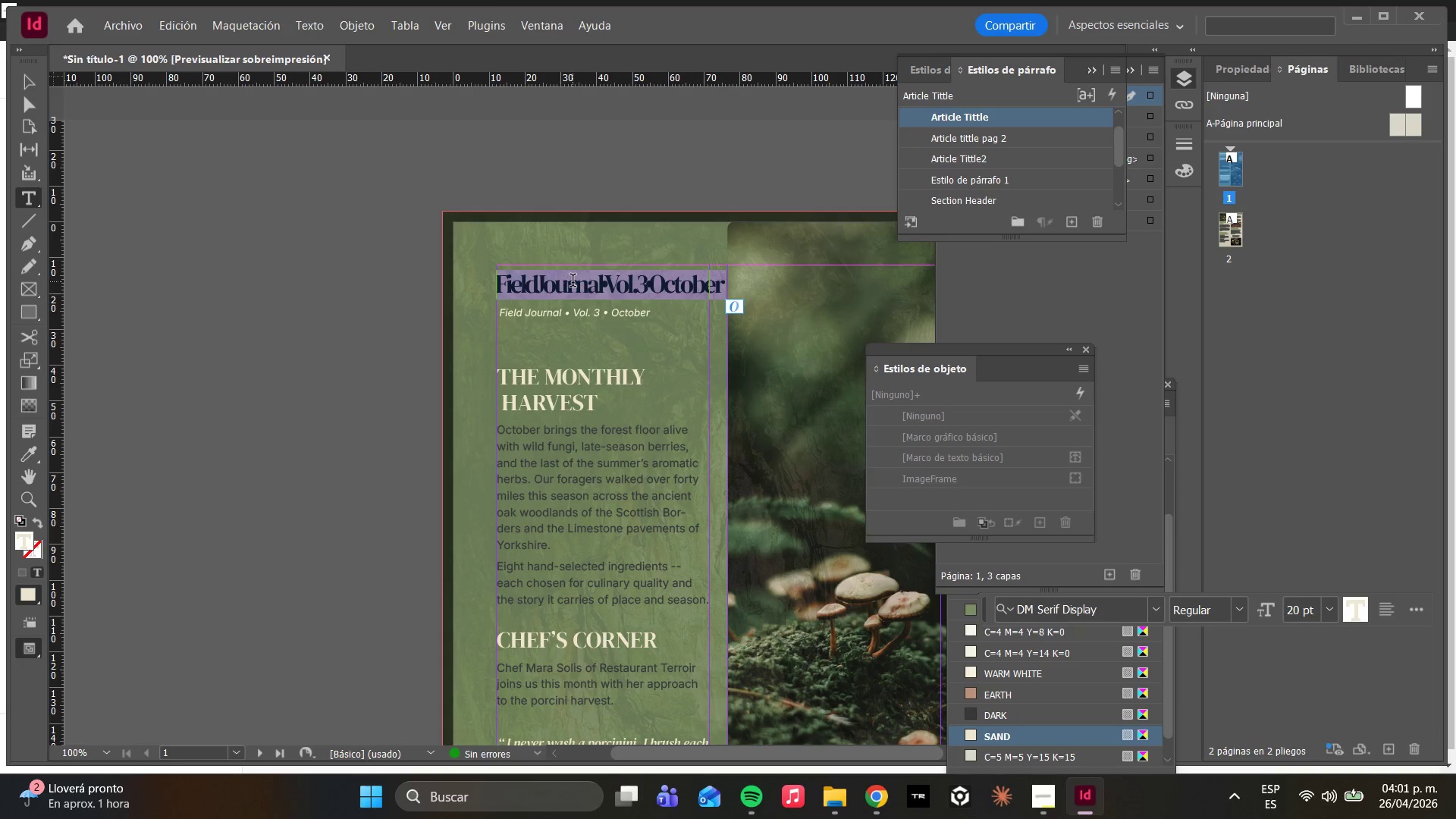 
key(CapsLock)
 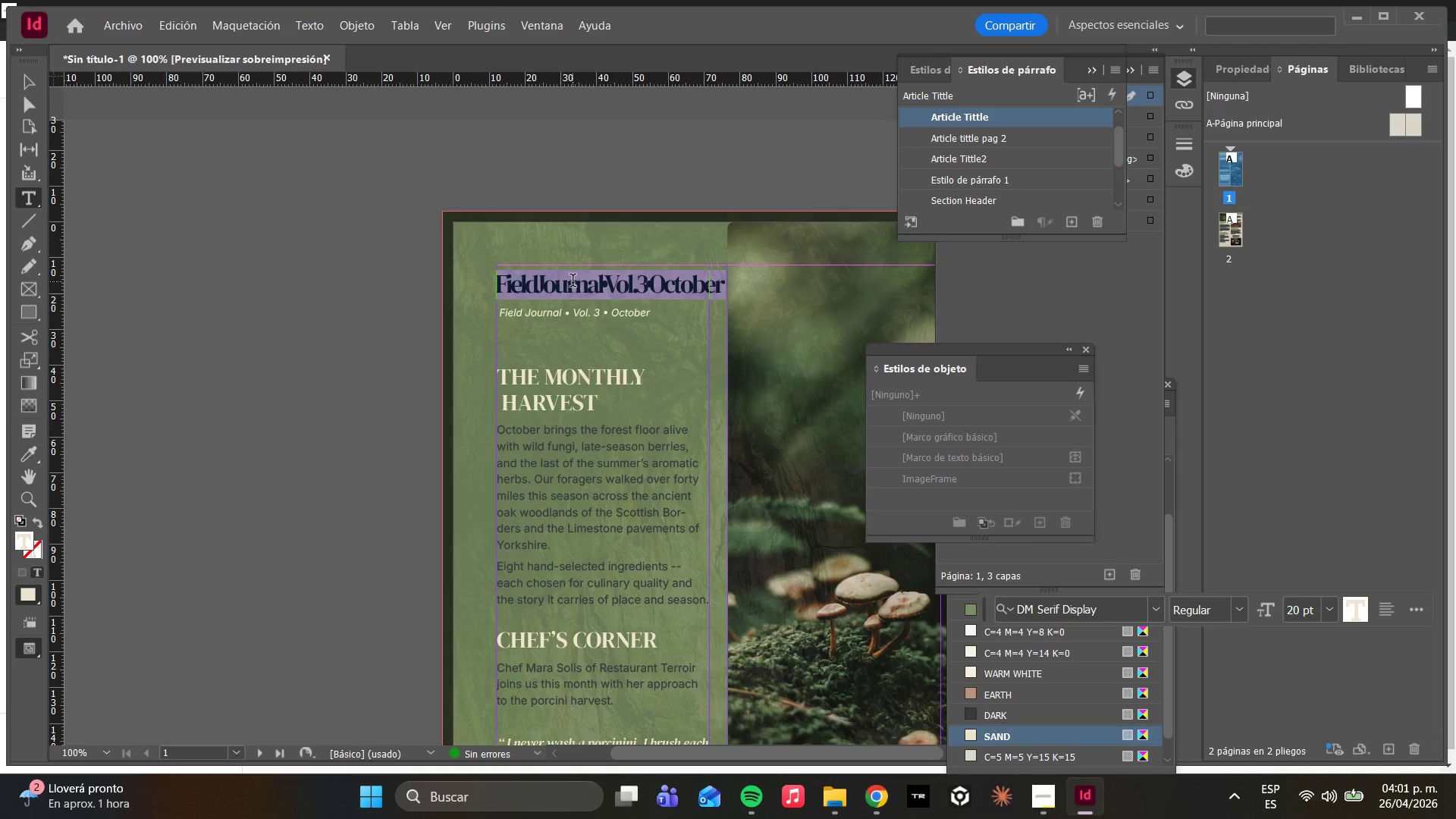 
wait(8.76)
 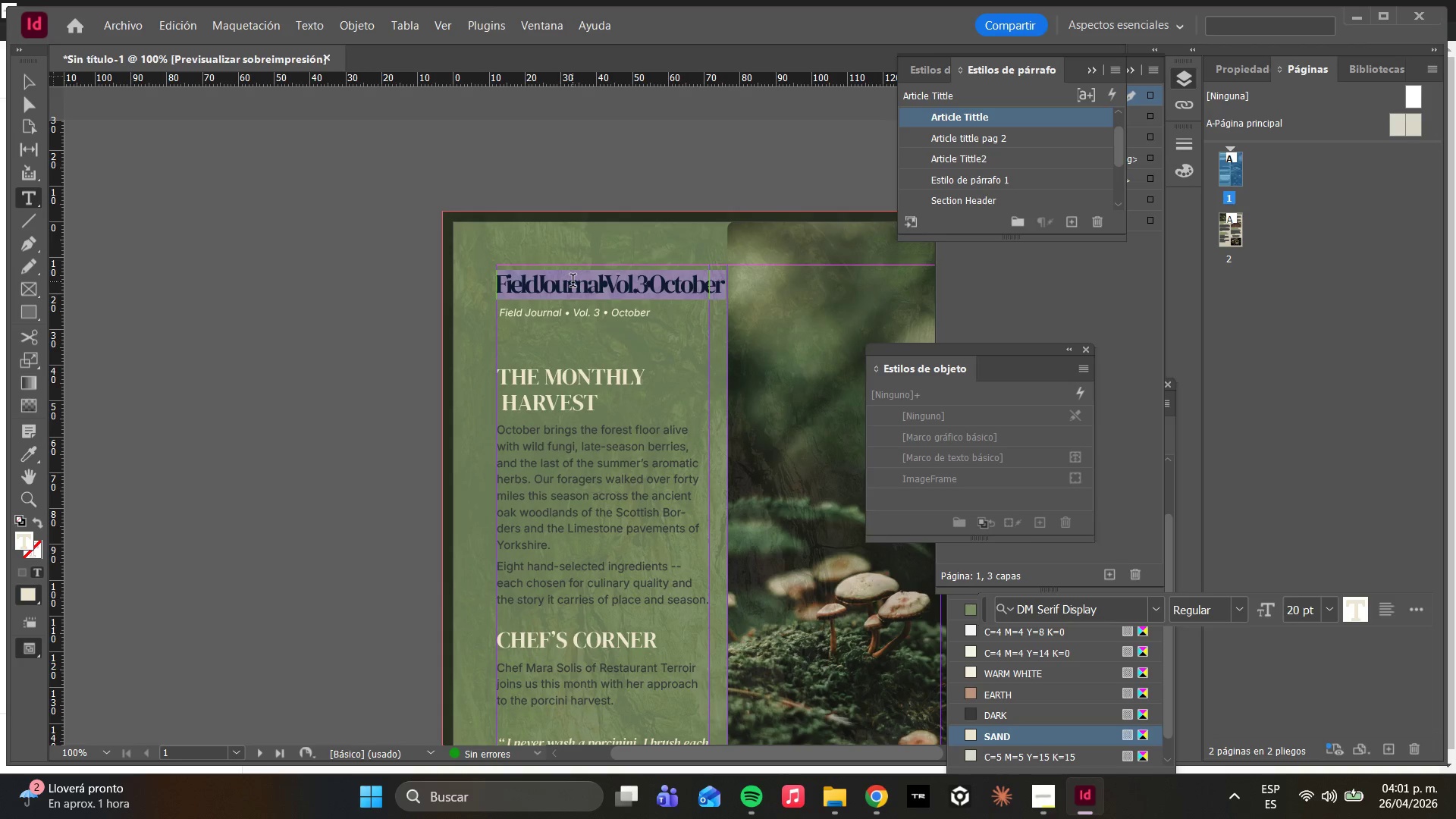 
type(THE FORAGER[S)
 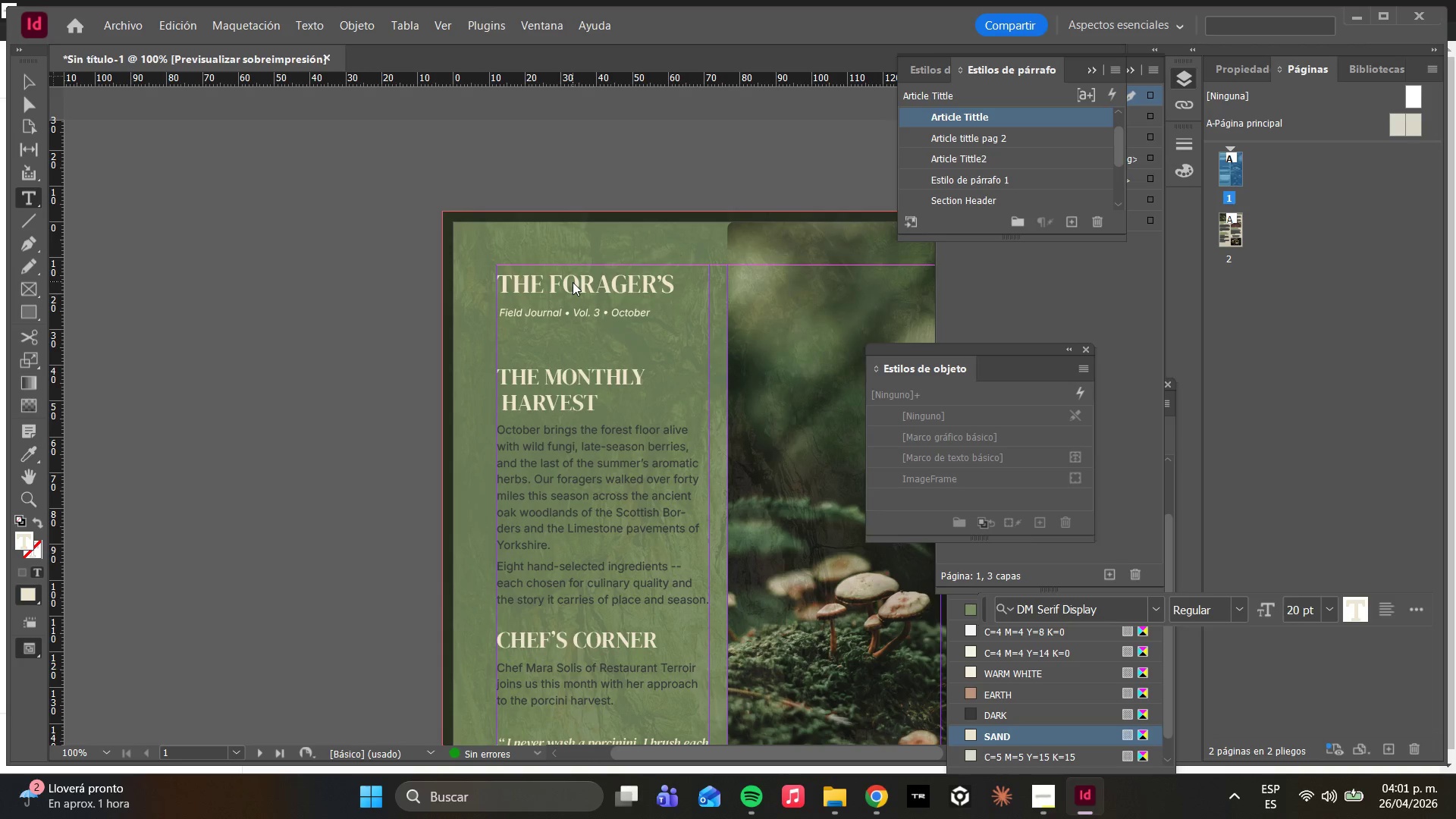 
key(Enter)
 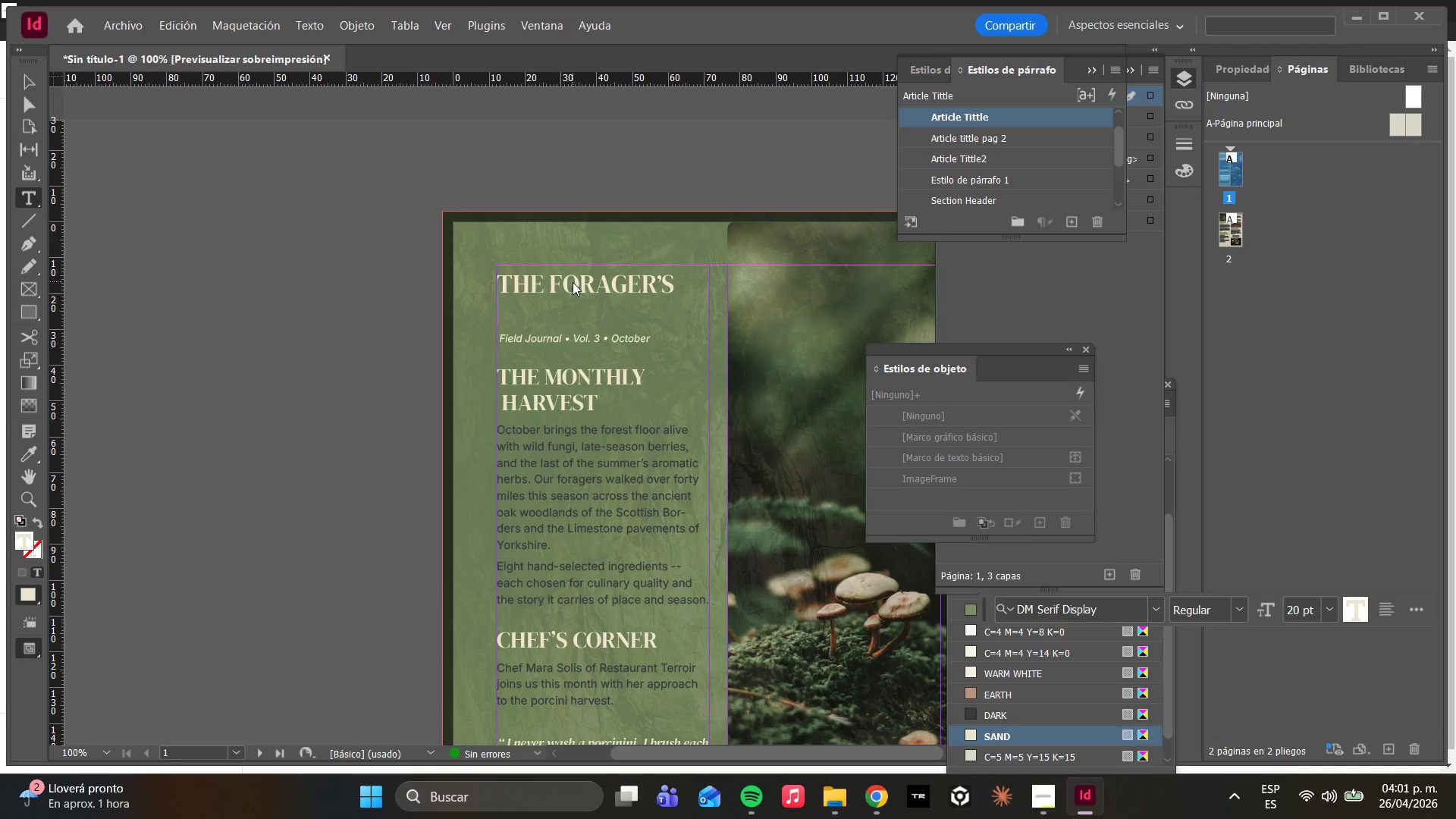 
type(PANTRY)
 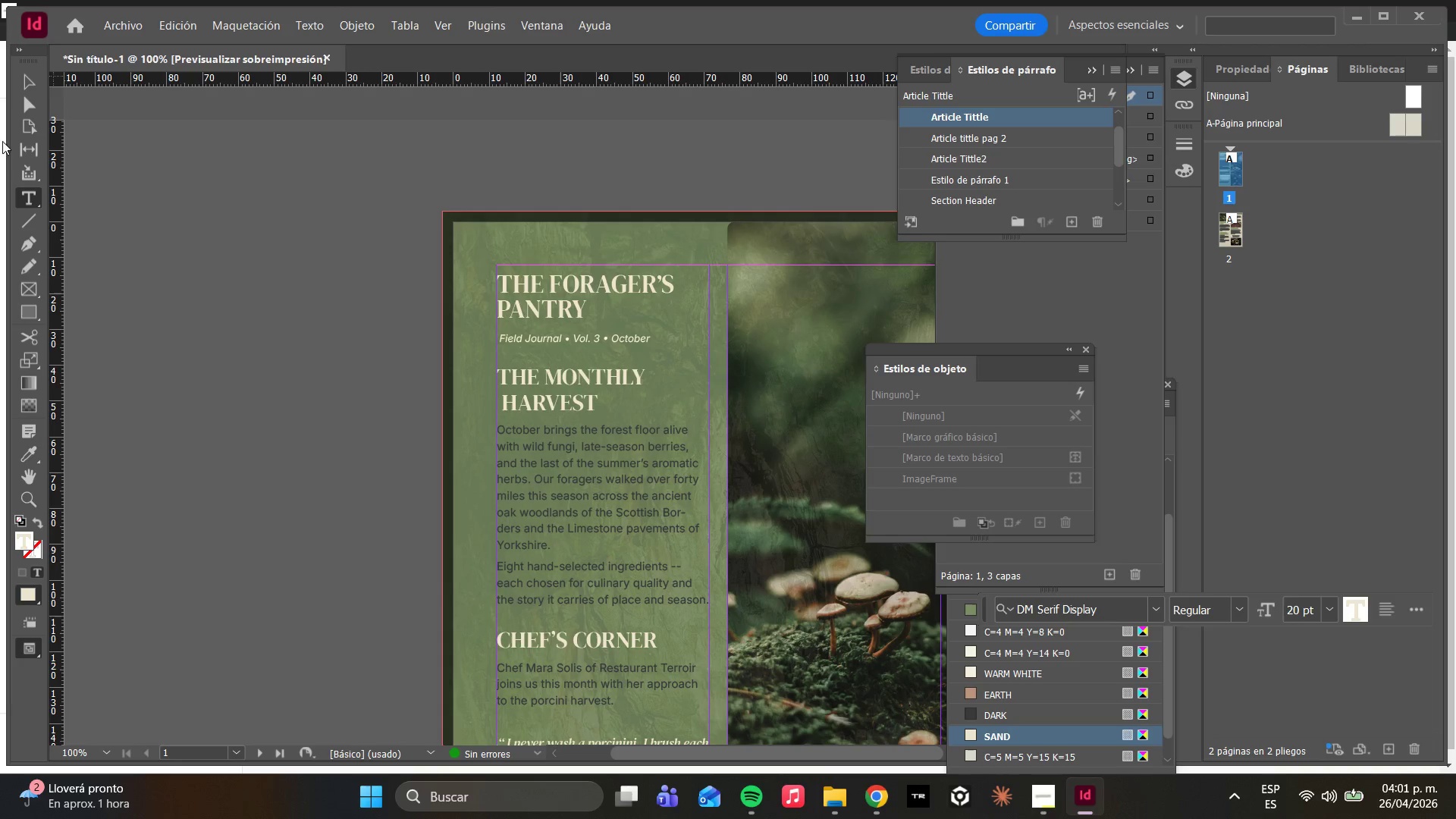 
left_click([21, 101])
 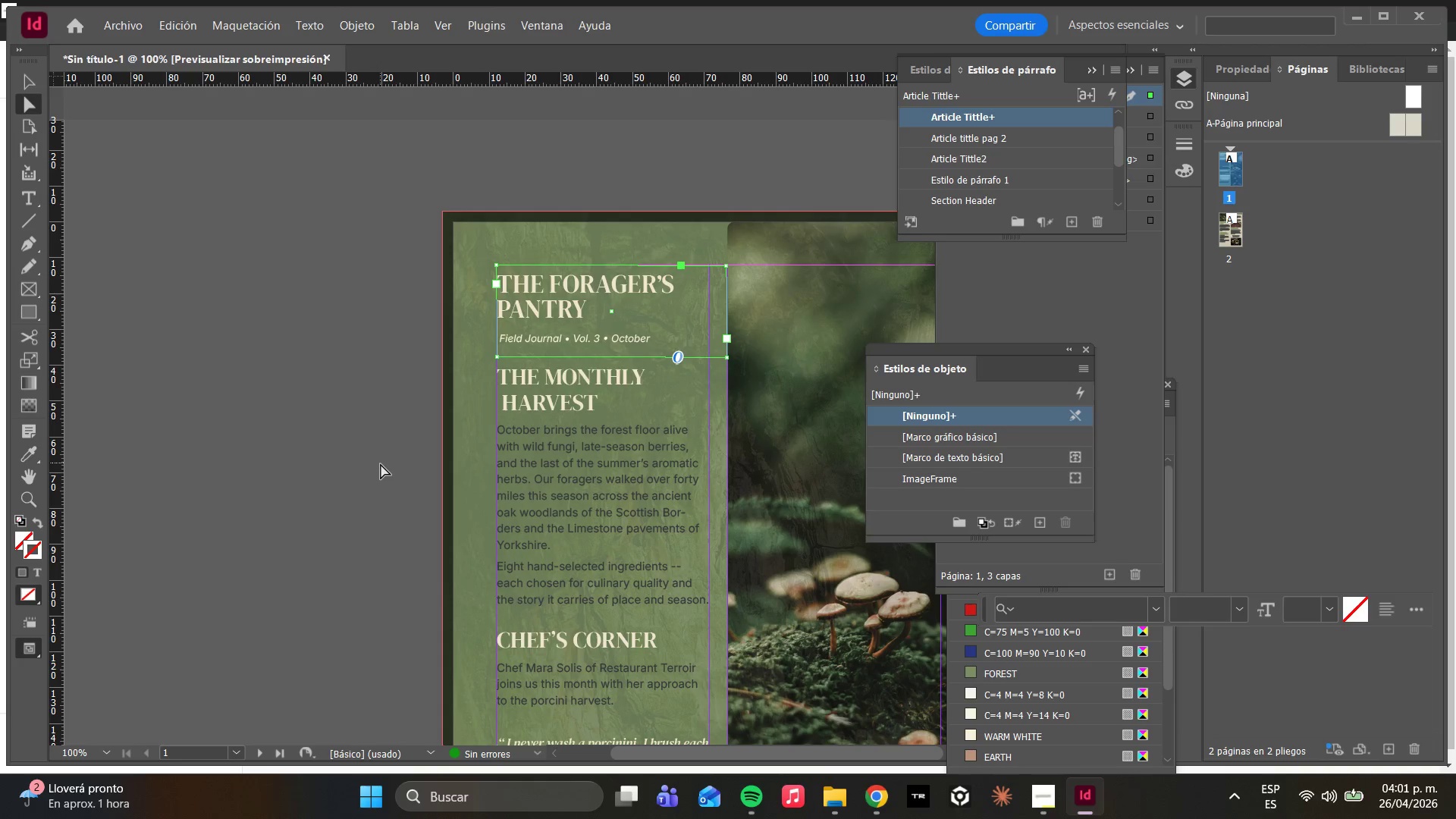 
left_click([381, 463])
 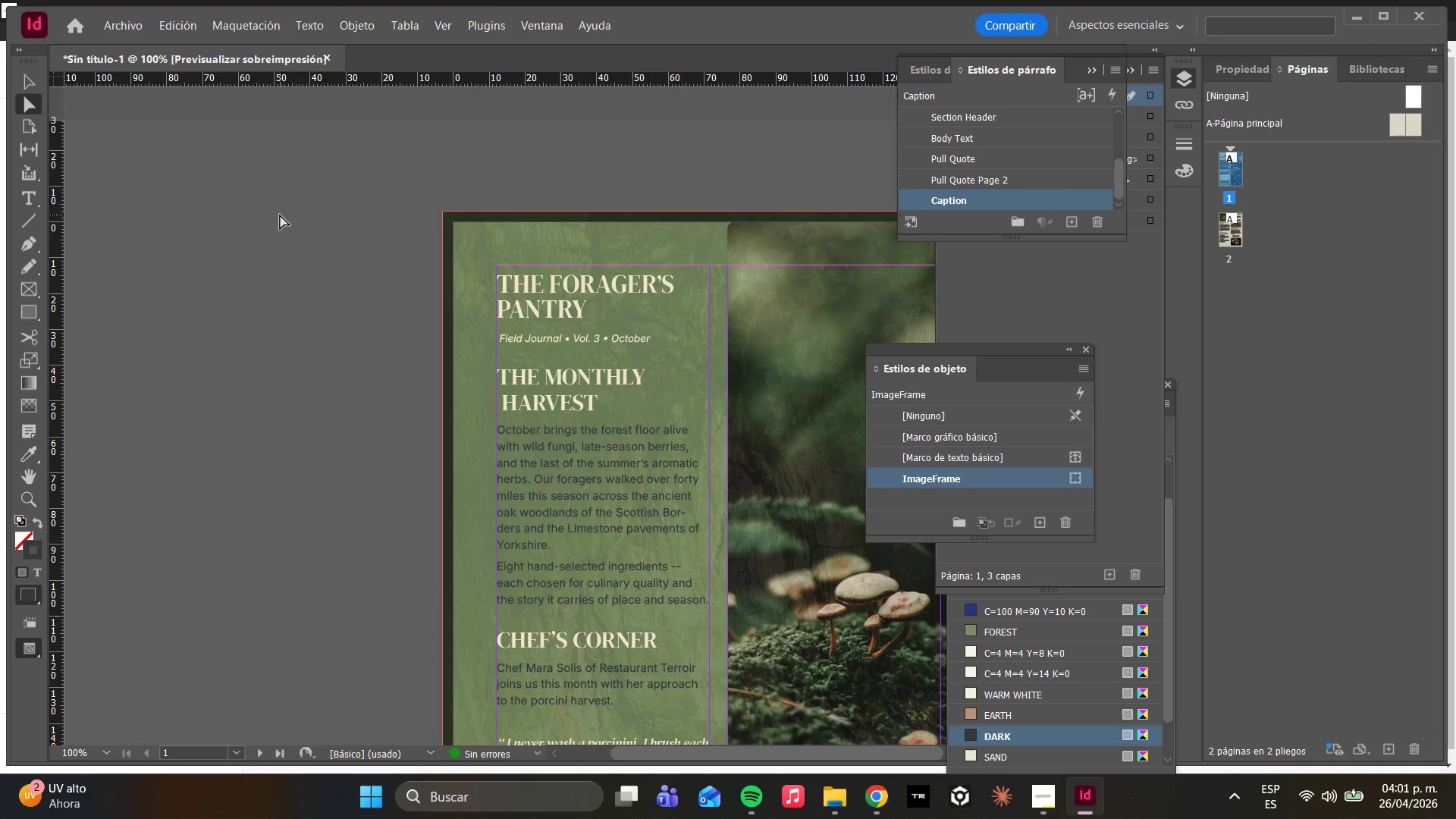 
wait(18.98)
 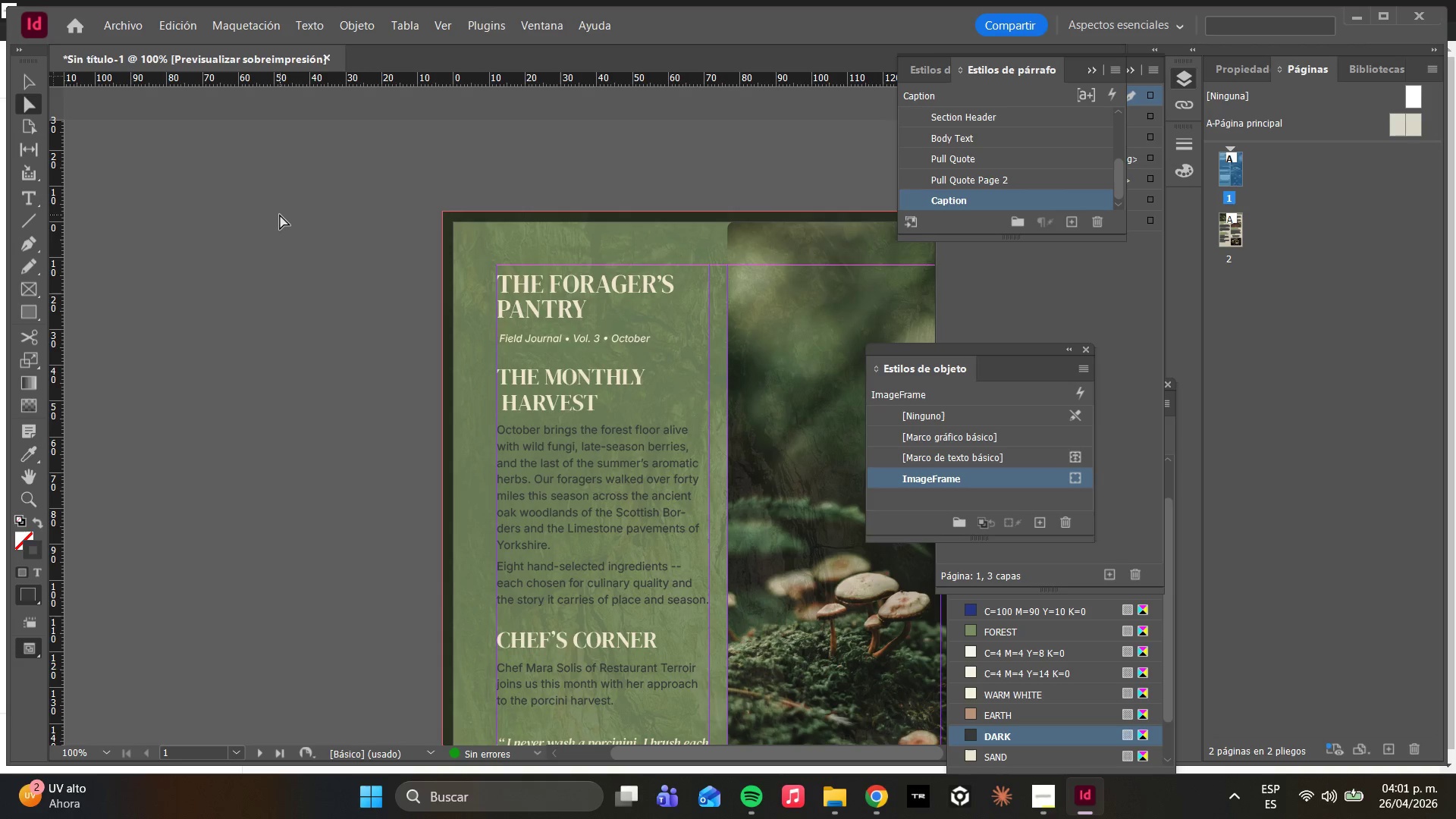 
double_click([579, 284])
 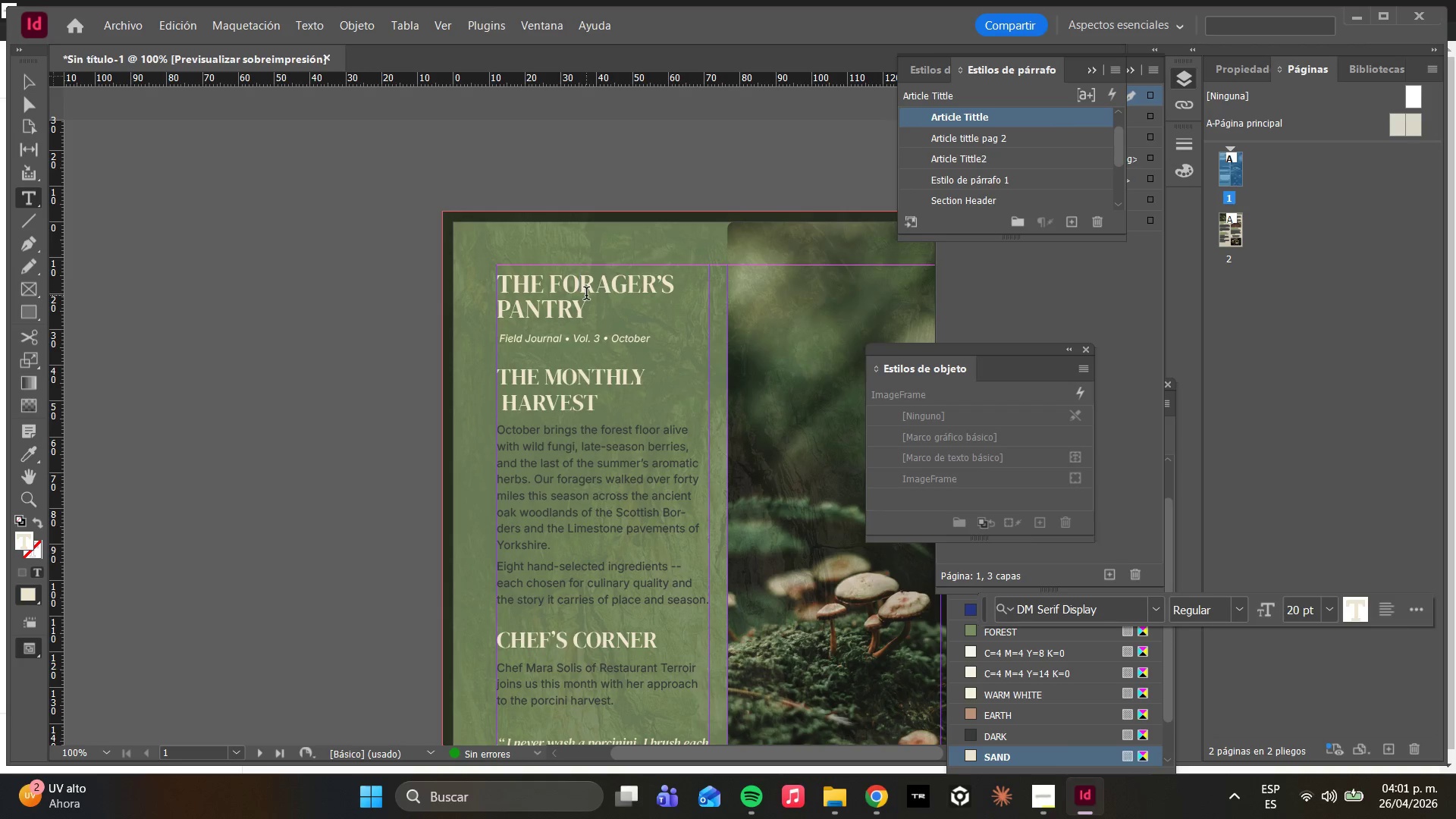 
left_click([586, 303])
 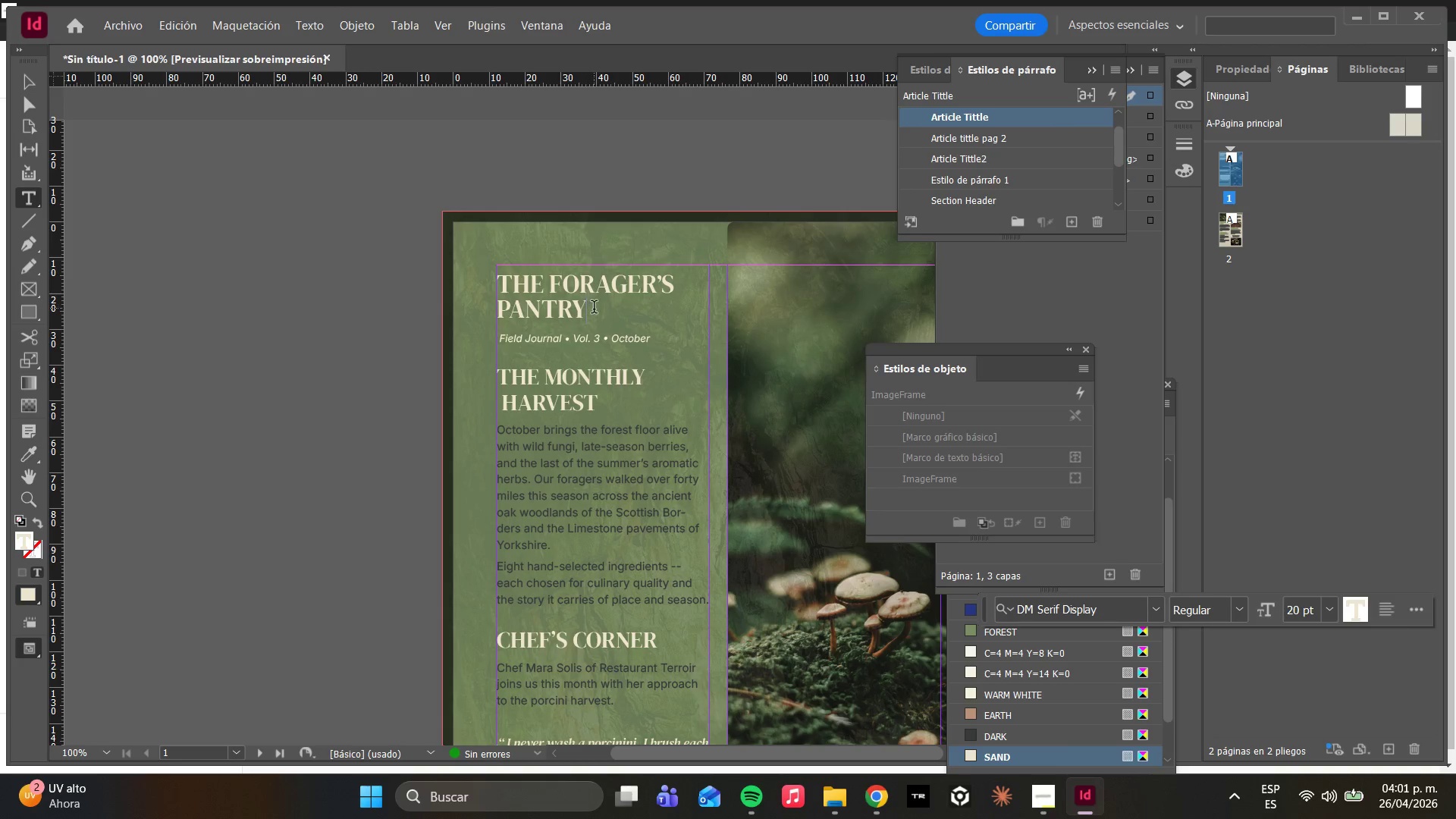 
left_click_drag(start_coordinate=[594, 309], to_coordinate=[497, 282])
 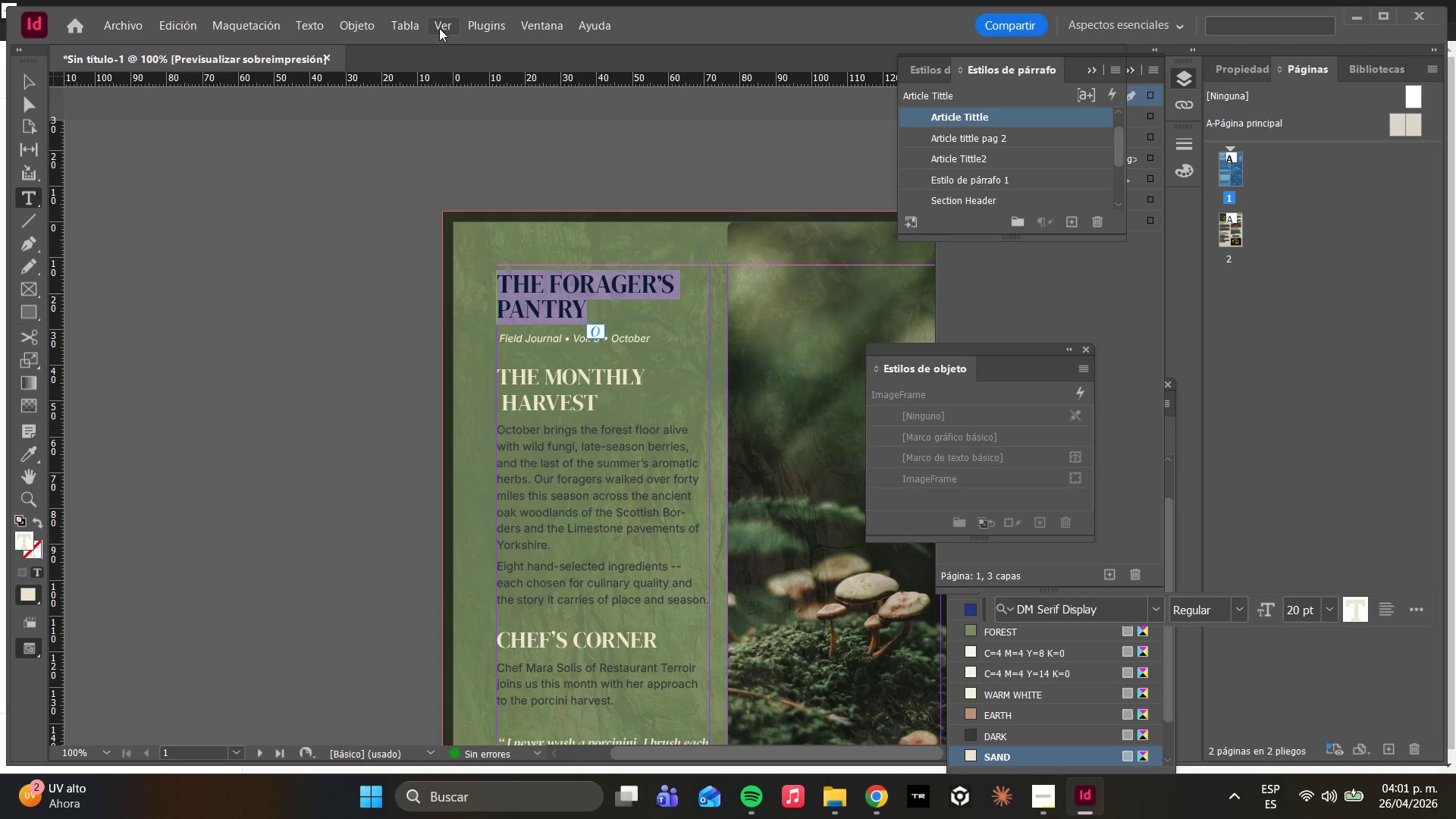 
left_click([438, 23])
 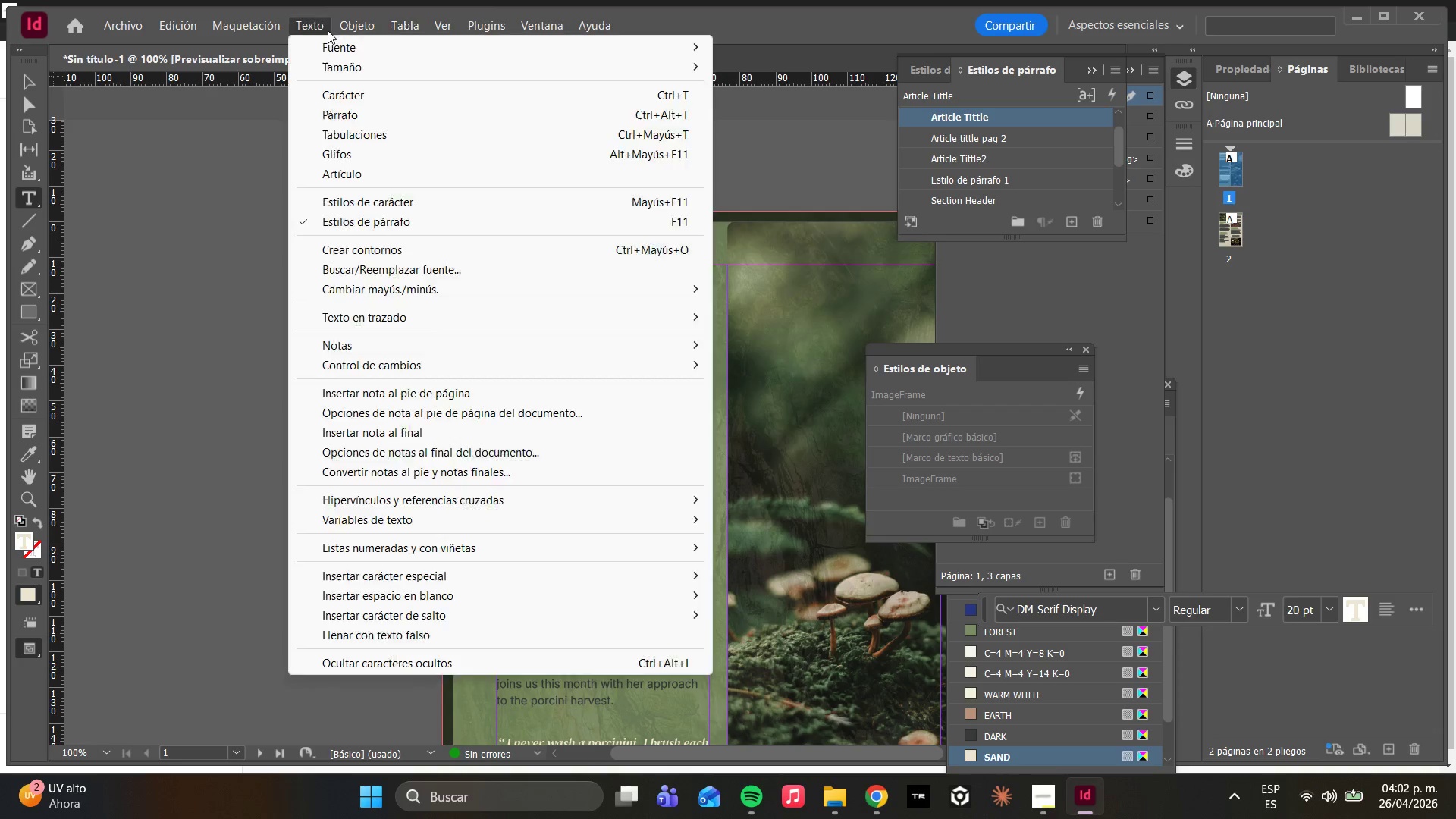 
left_click([325, 30])
 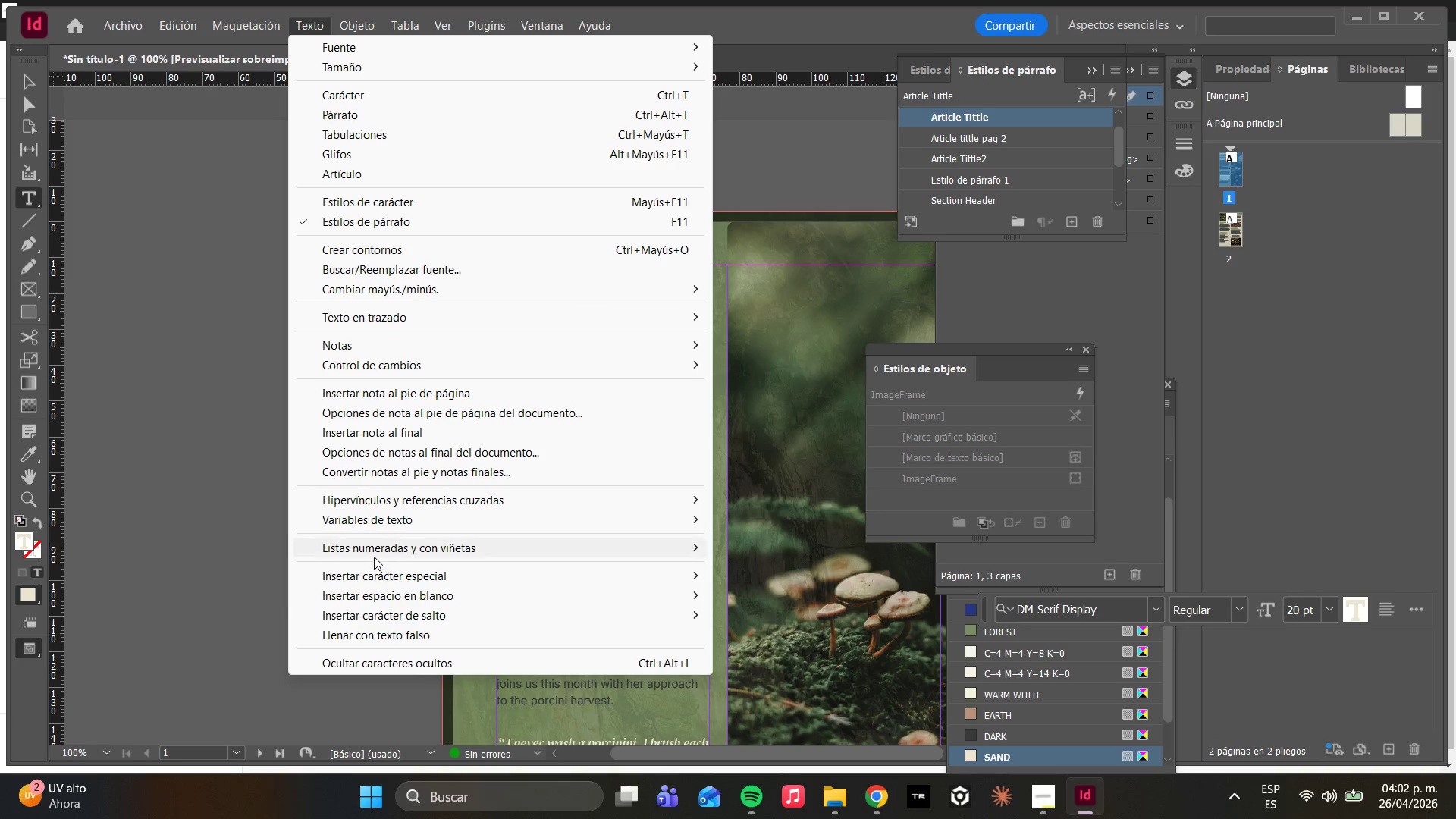 
left_click([381, 522])
 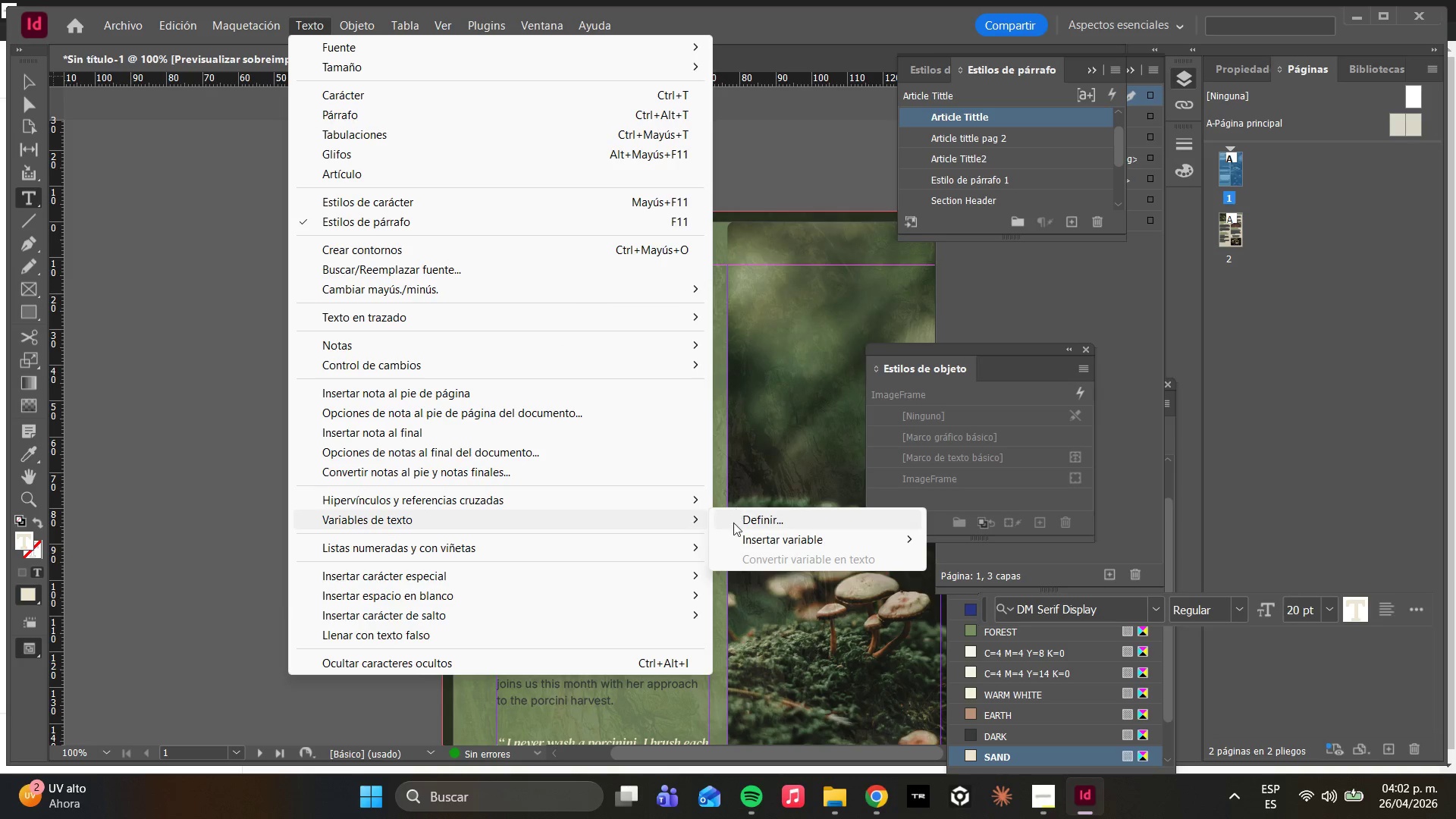 
left_click([737, 529])
 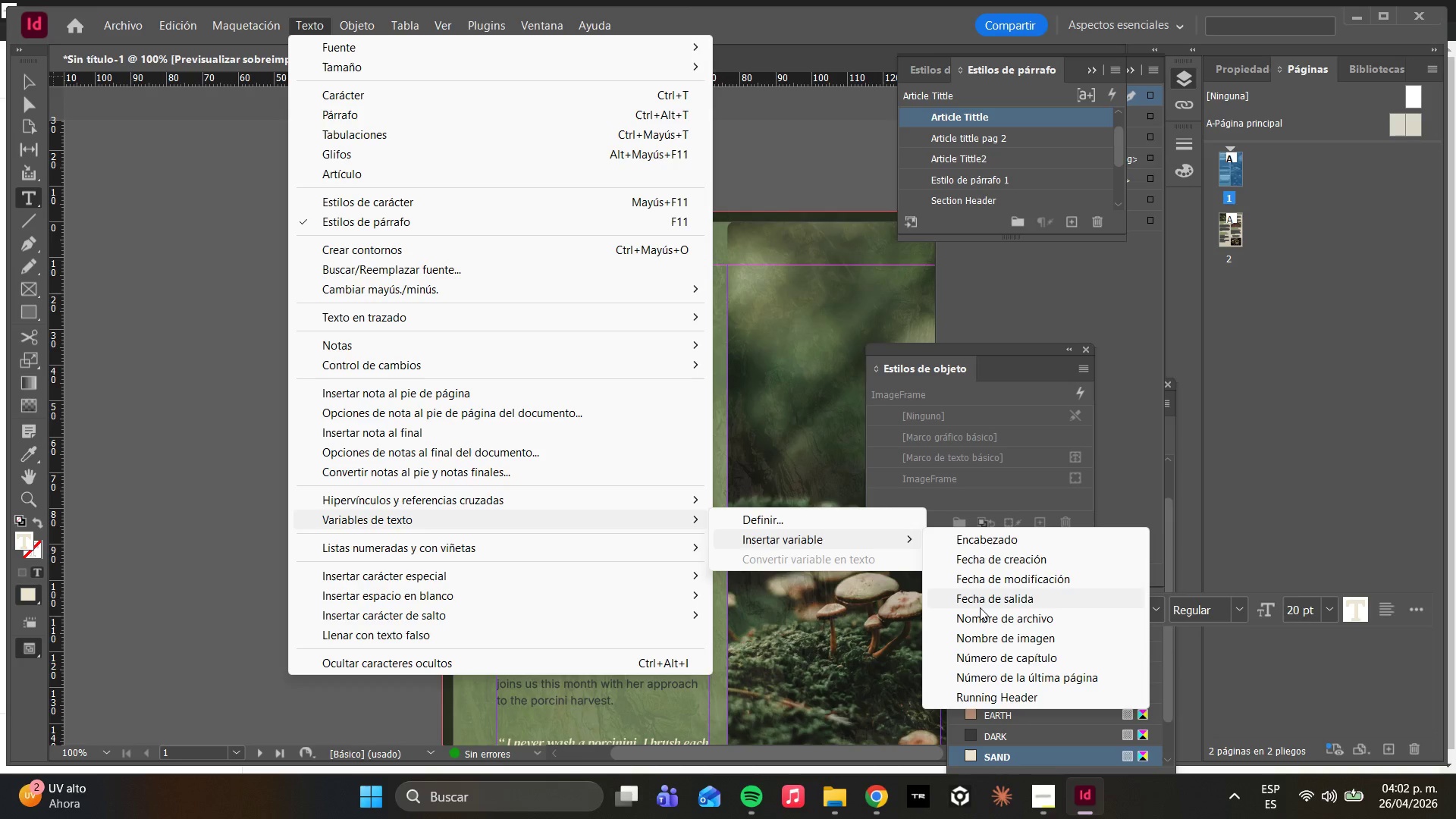 
left_click([978, 619])
 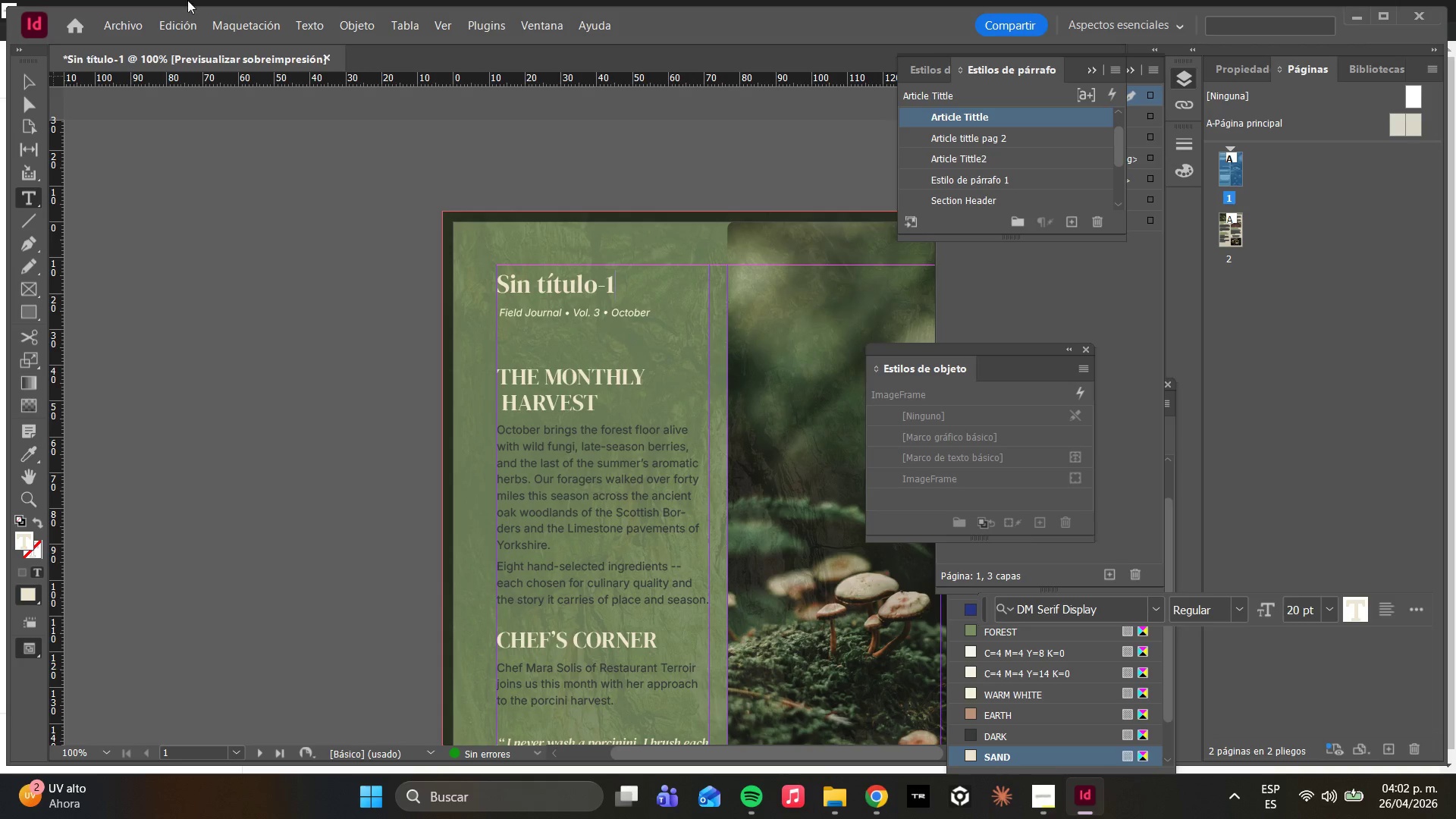 
wait(11.42)
 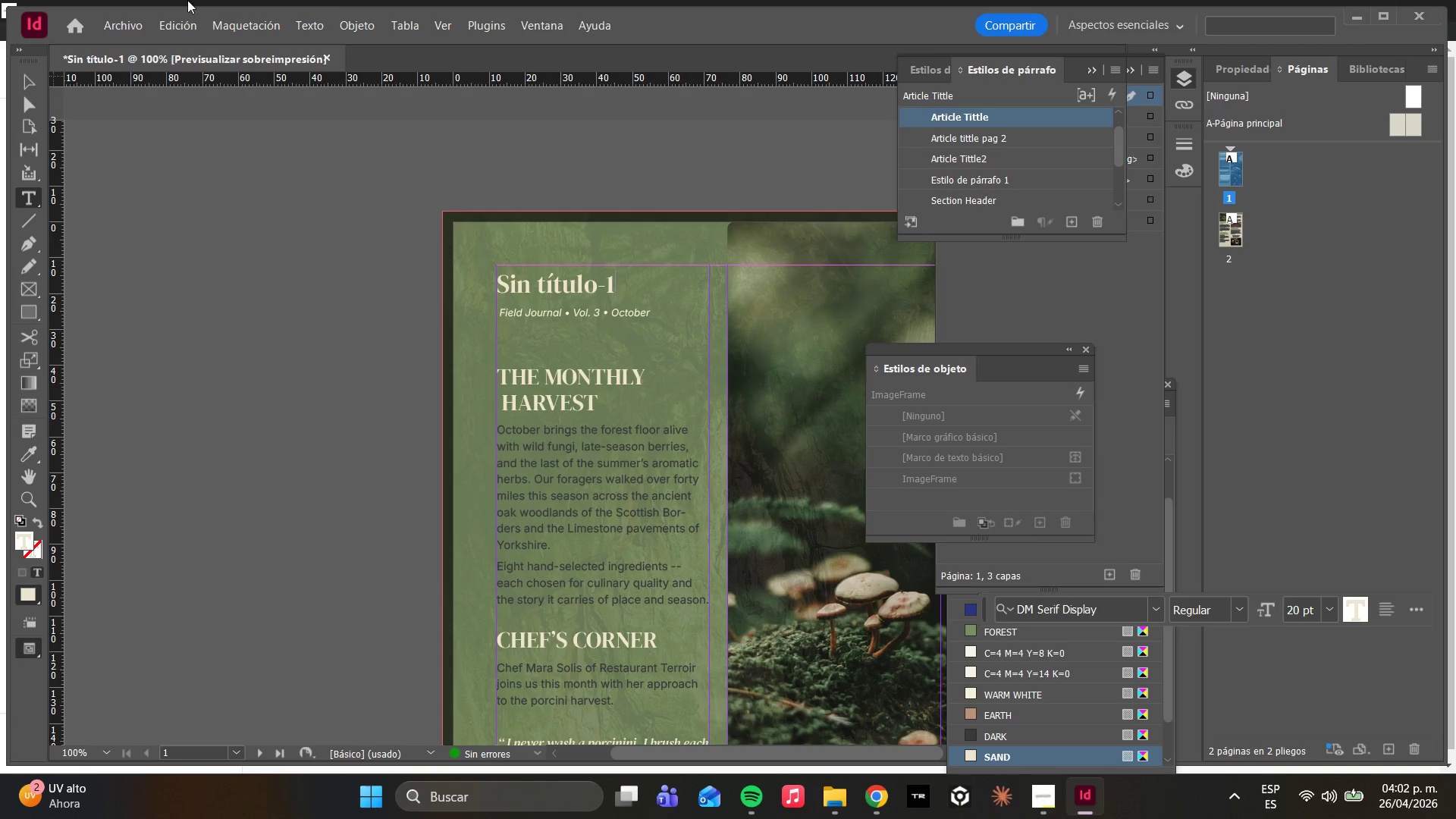 
left_click([314, 24])
 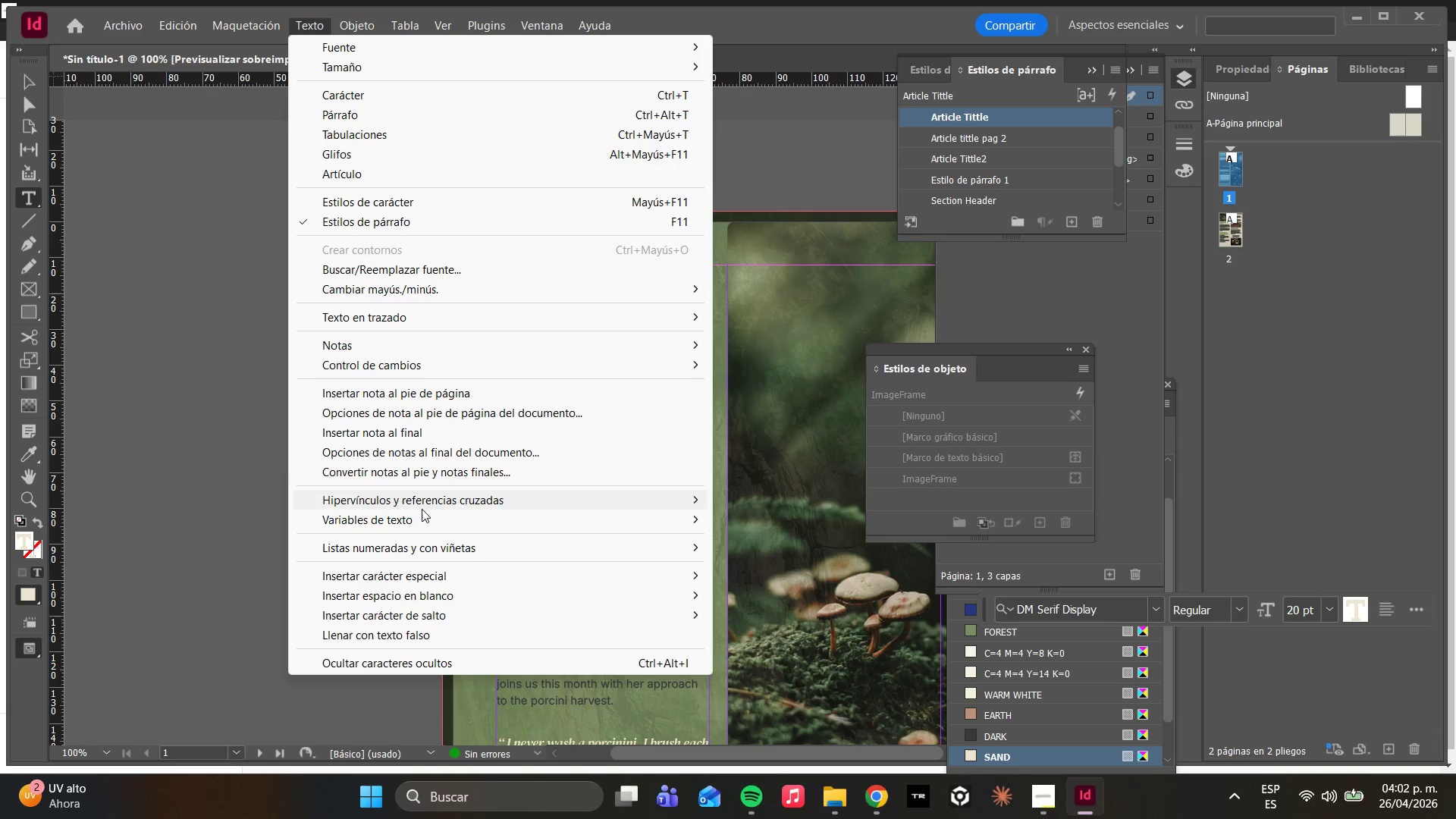 
left_click([418, 513])
 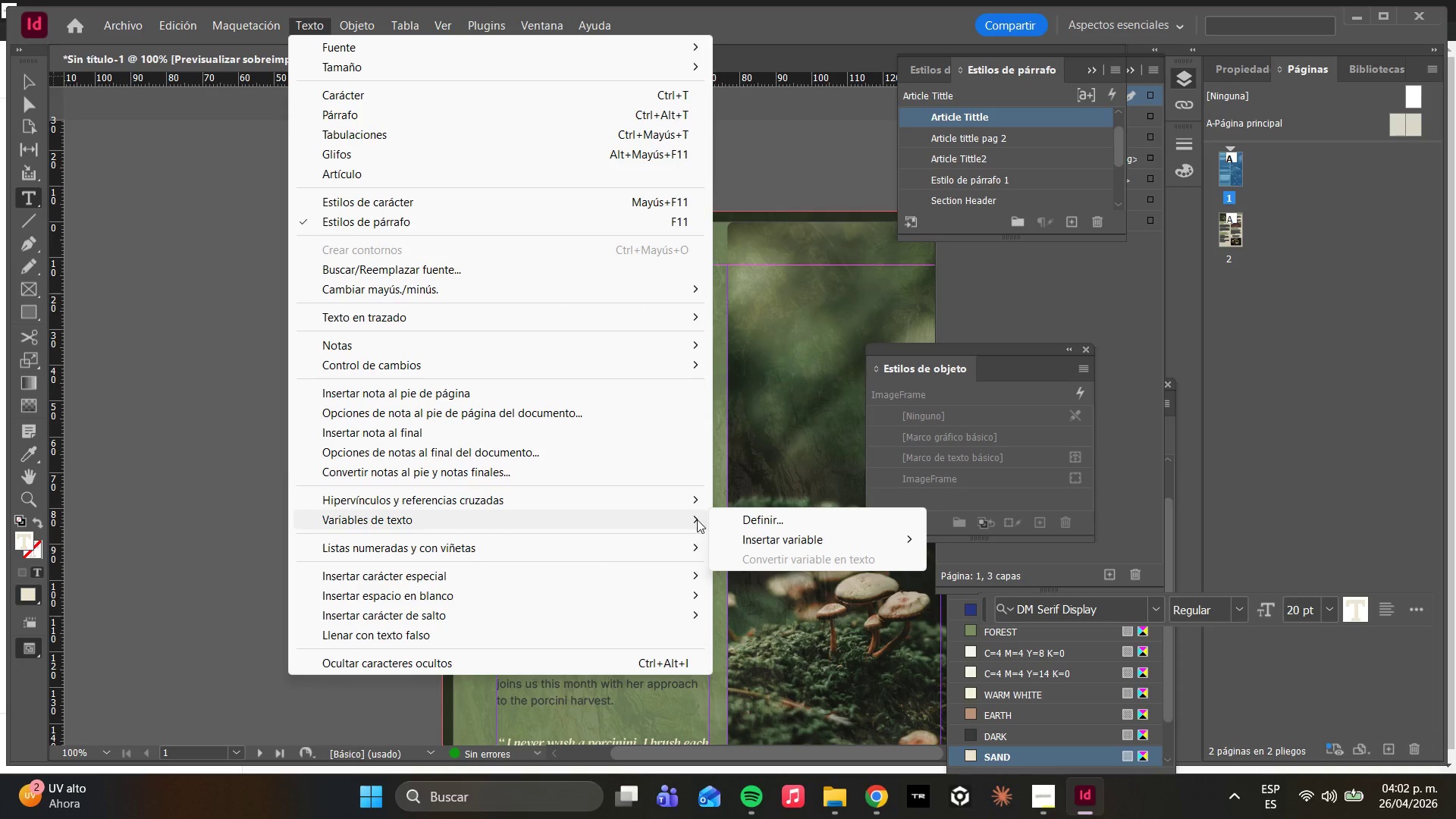 
left_click([724, 526])
 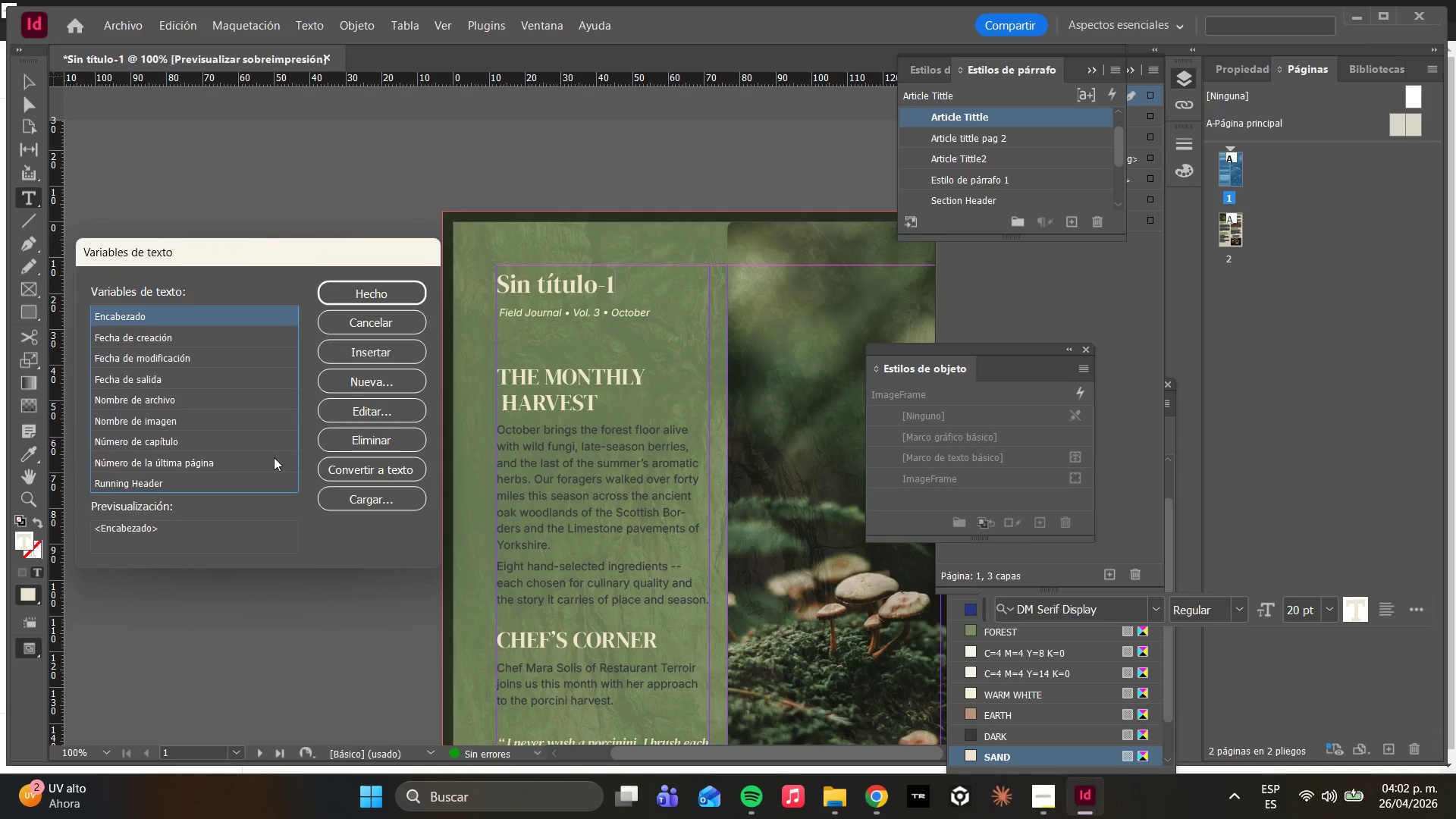 
left_click([264, 484])
 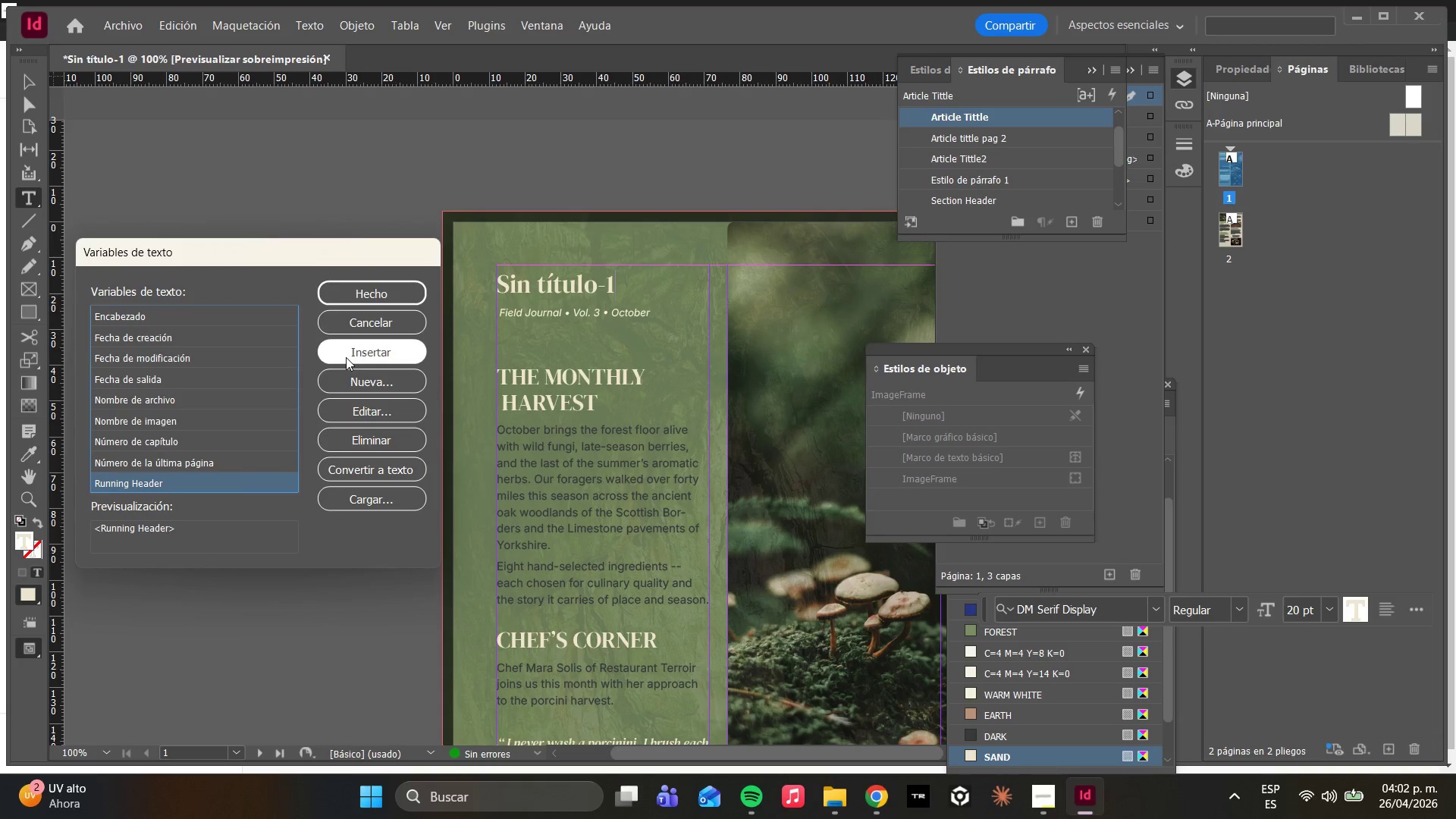 
left_click([372, 407])
 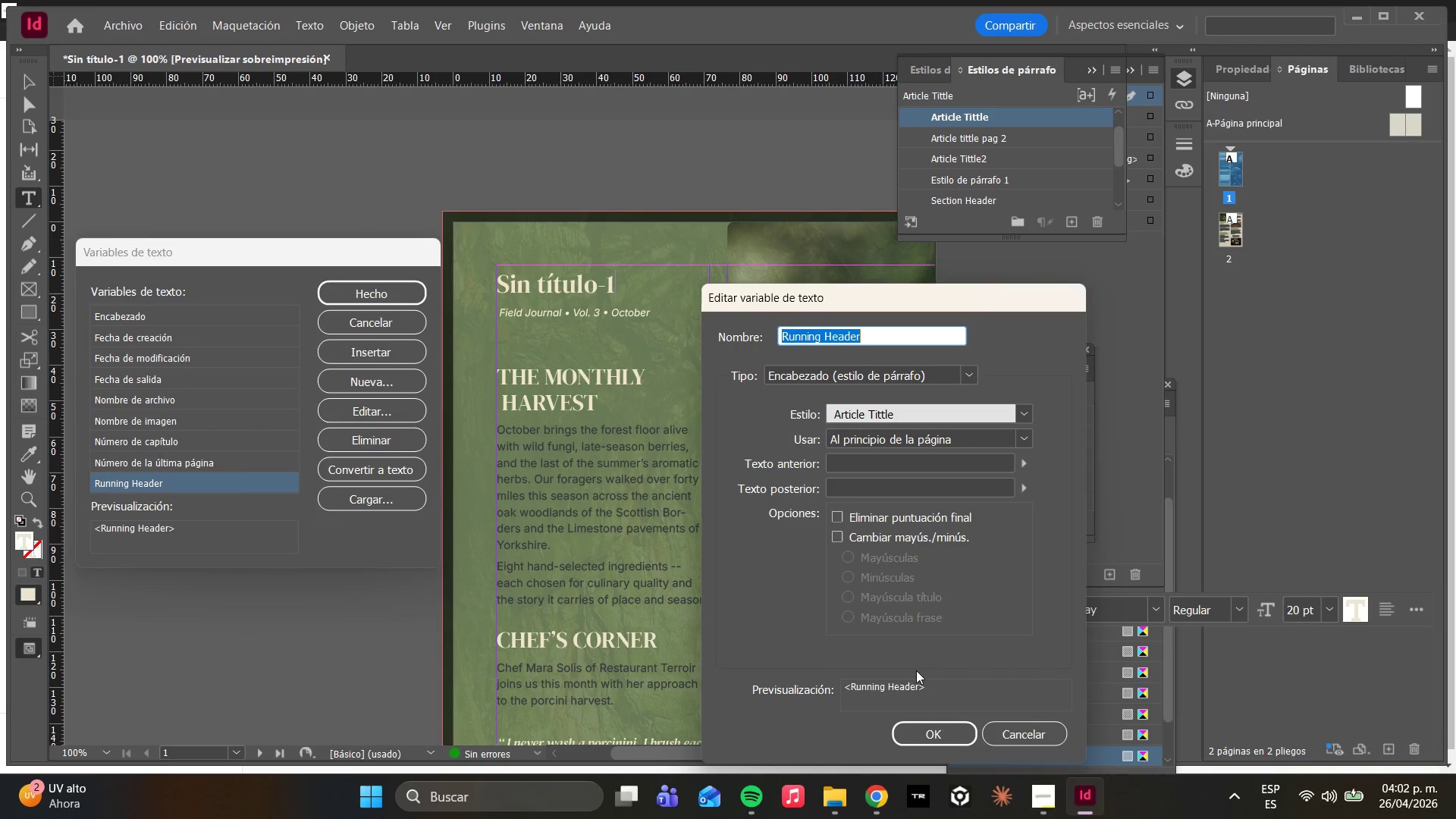 
double_click([905, 678])
 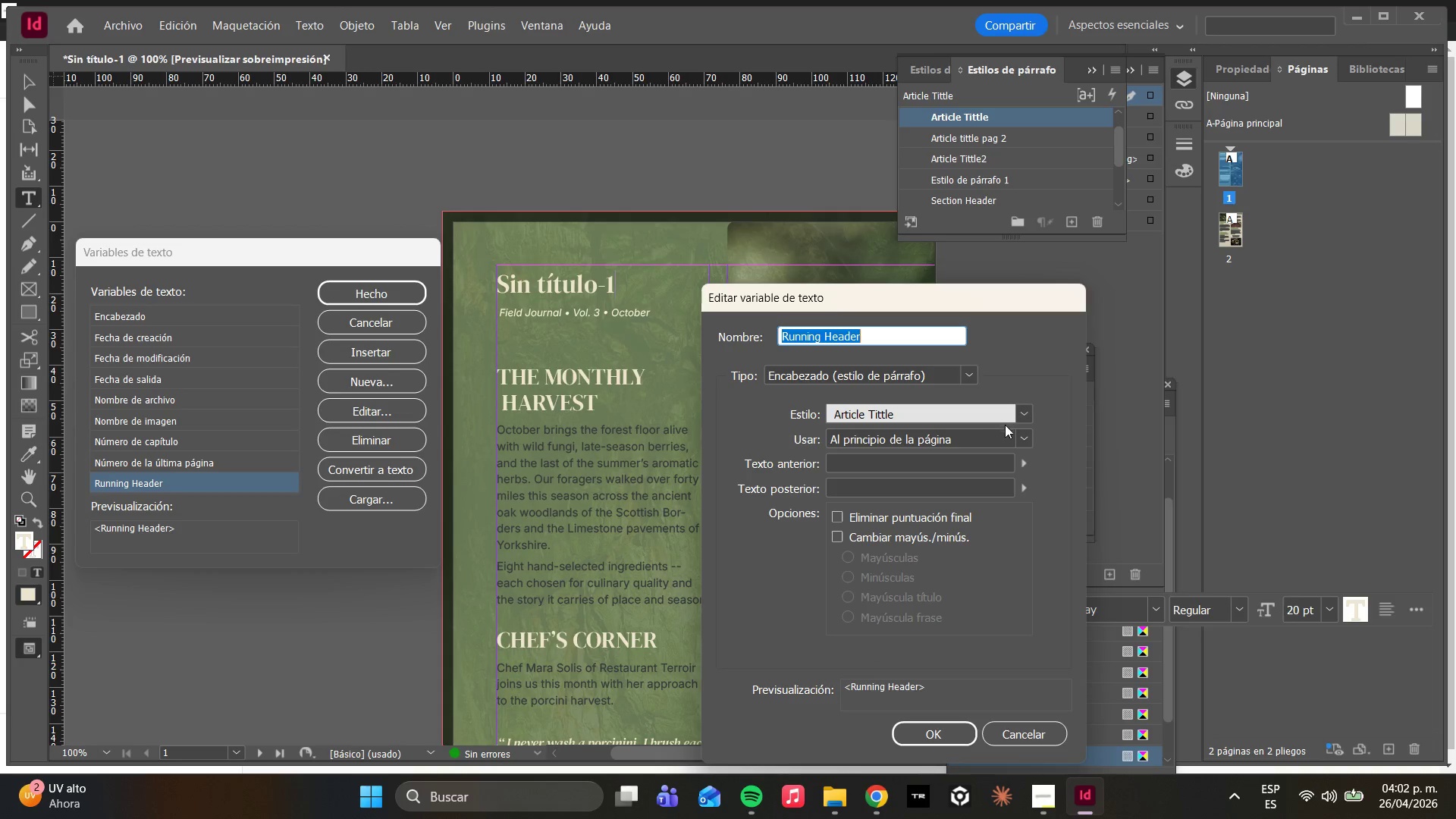 
left_click([965, 375])
 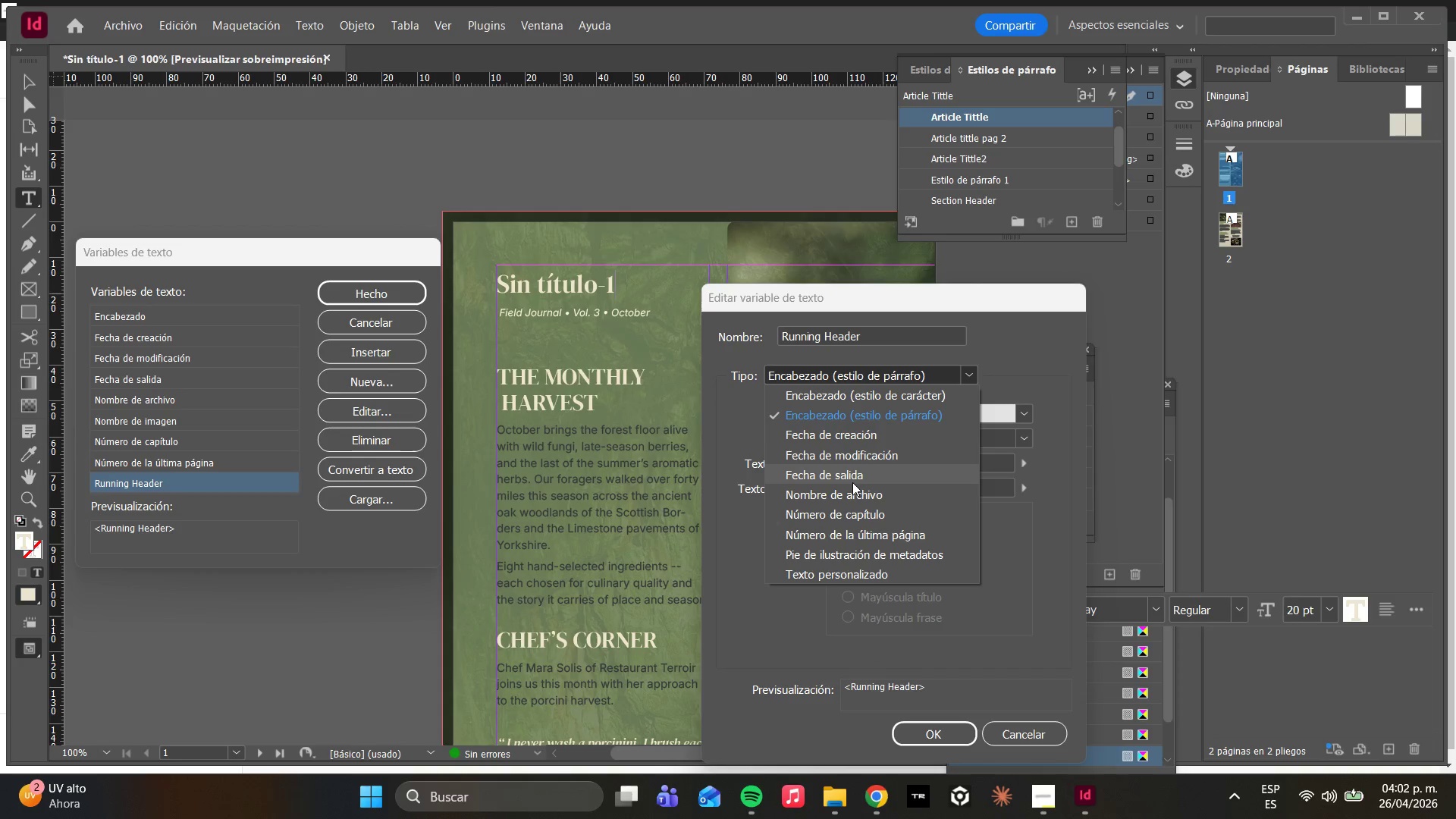 
left_click([869, 494])
 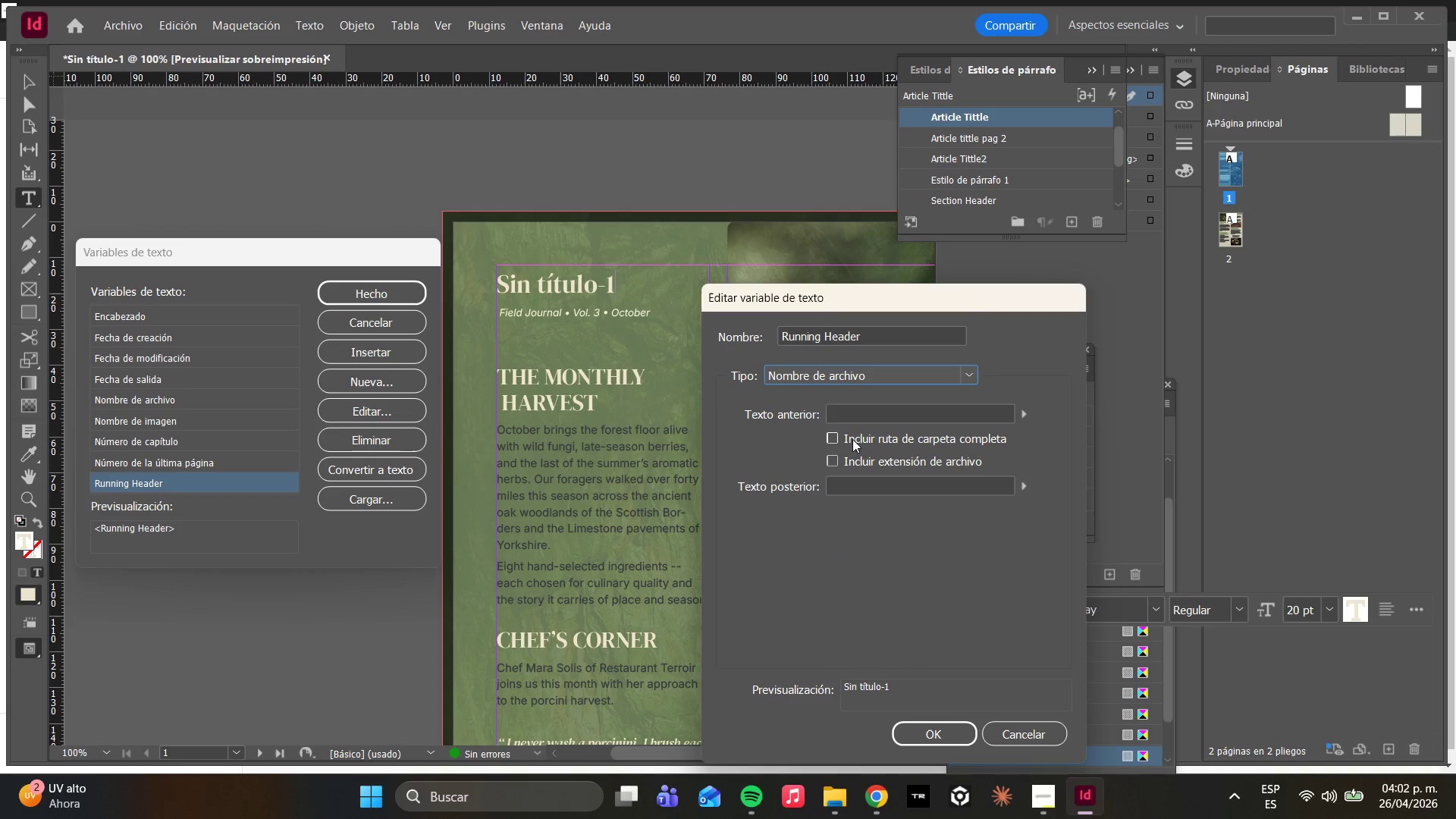 
left_click([854, 418])
 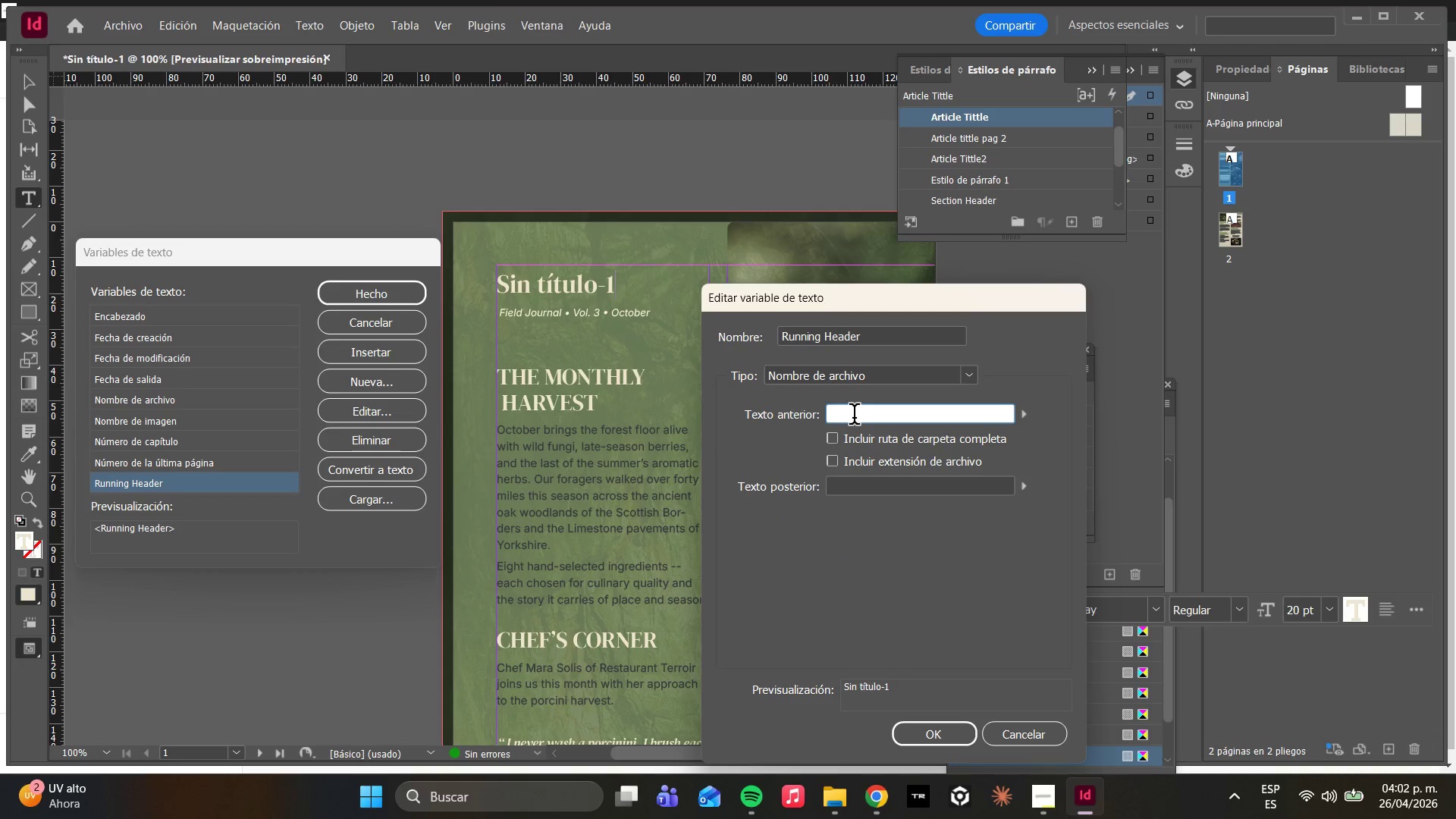 
type(THE FORAGR[S )
key(Backspace)
key(Backspace)
key(Backspace)
key(Backspace)
type(ER[S PANTRY)
 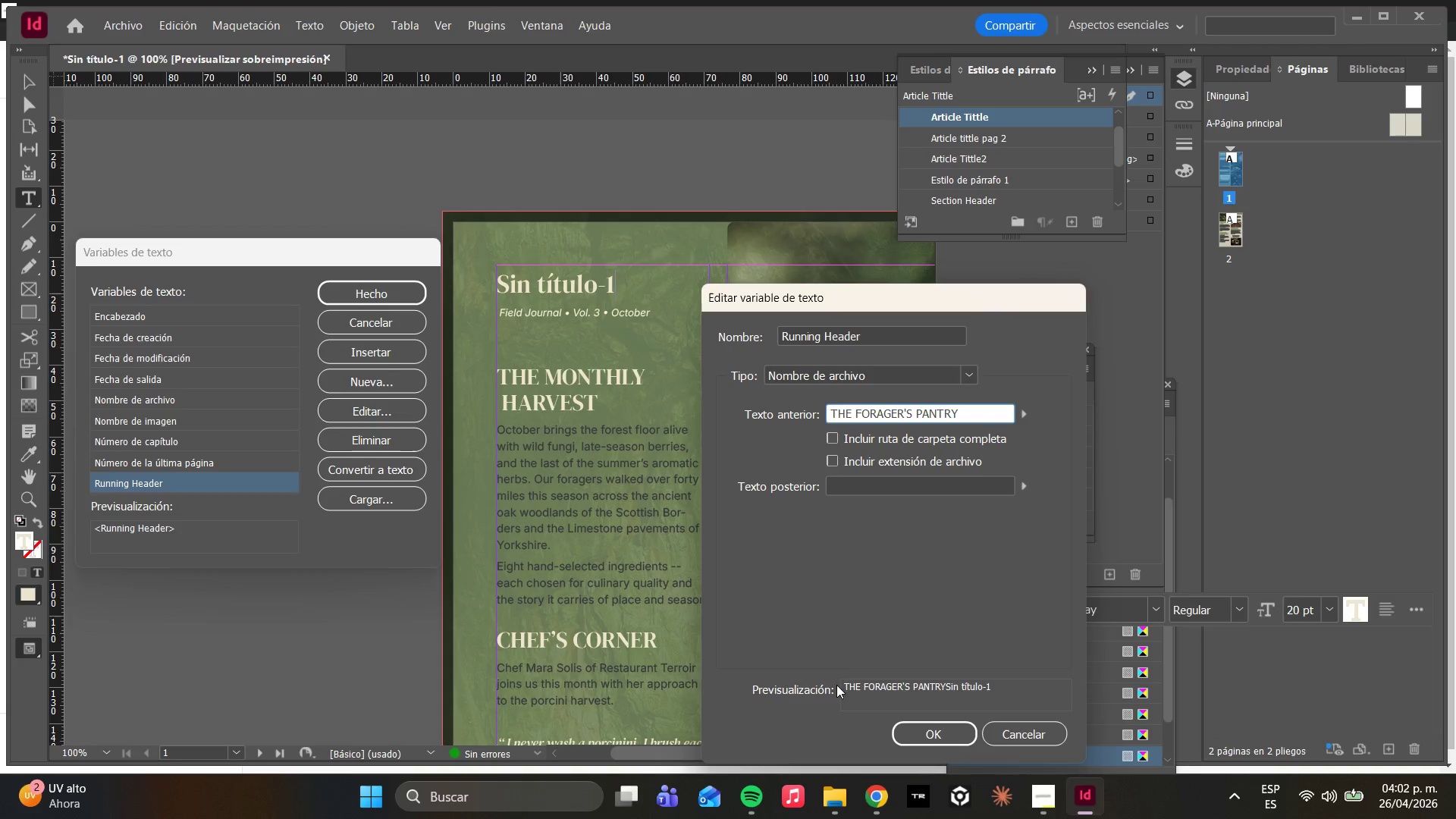 
left_click([914, 728])
 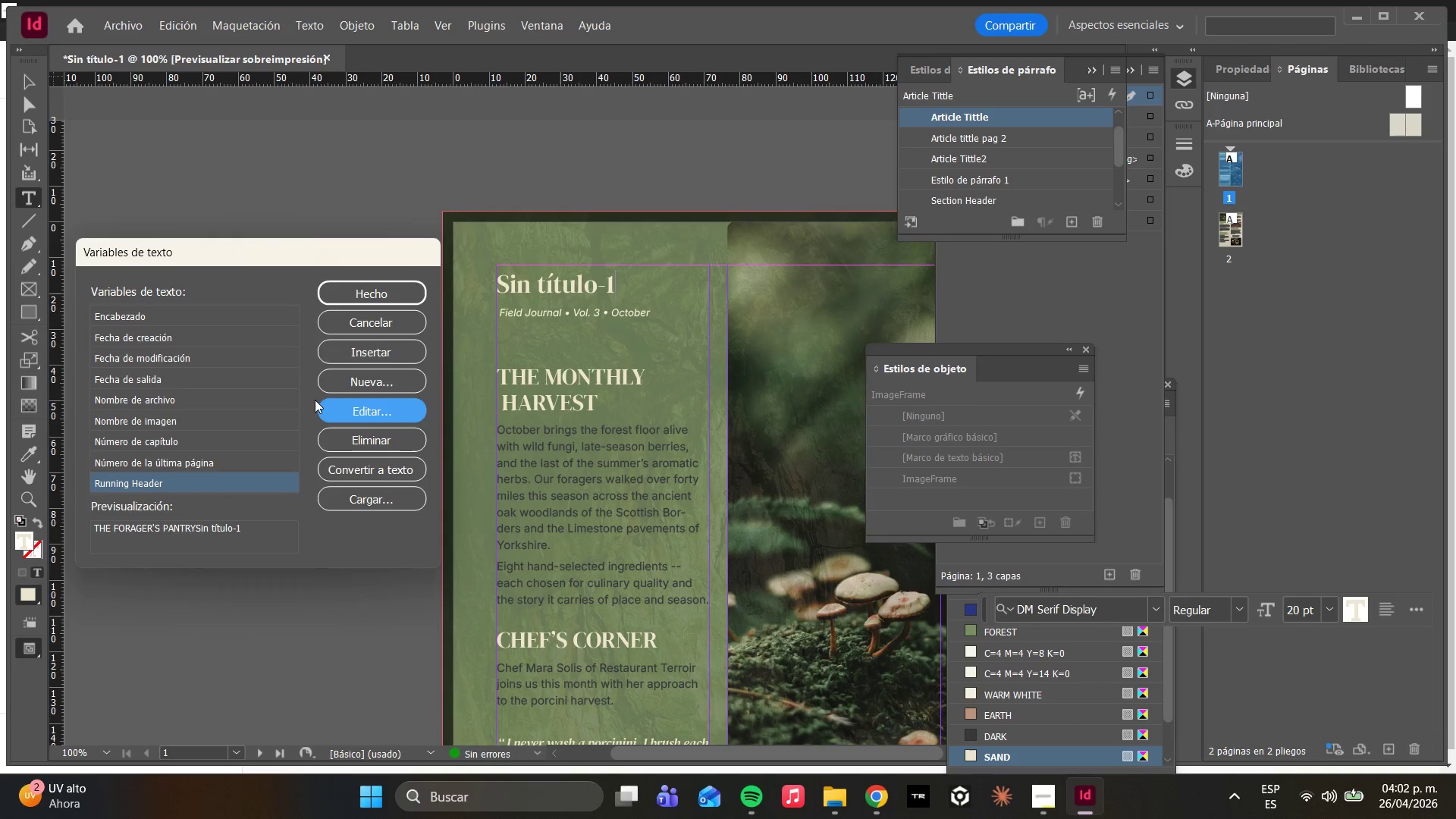 
left_click([364, 292])
 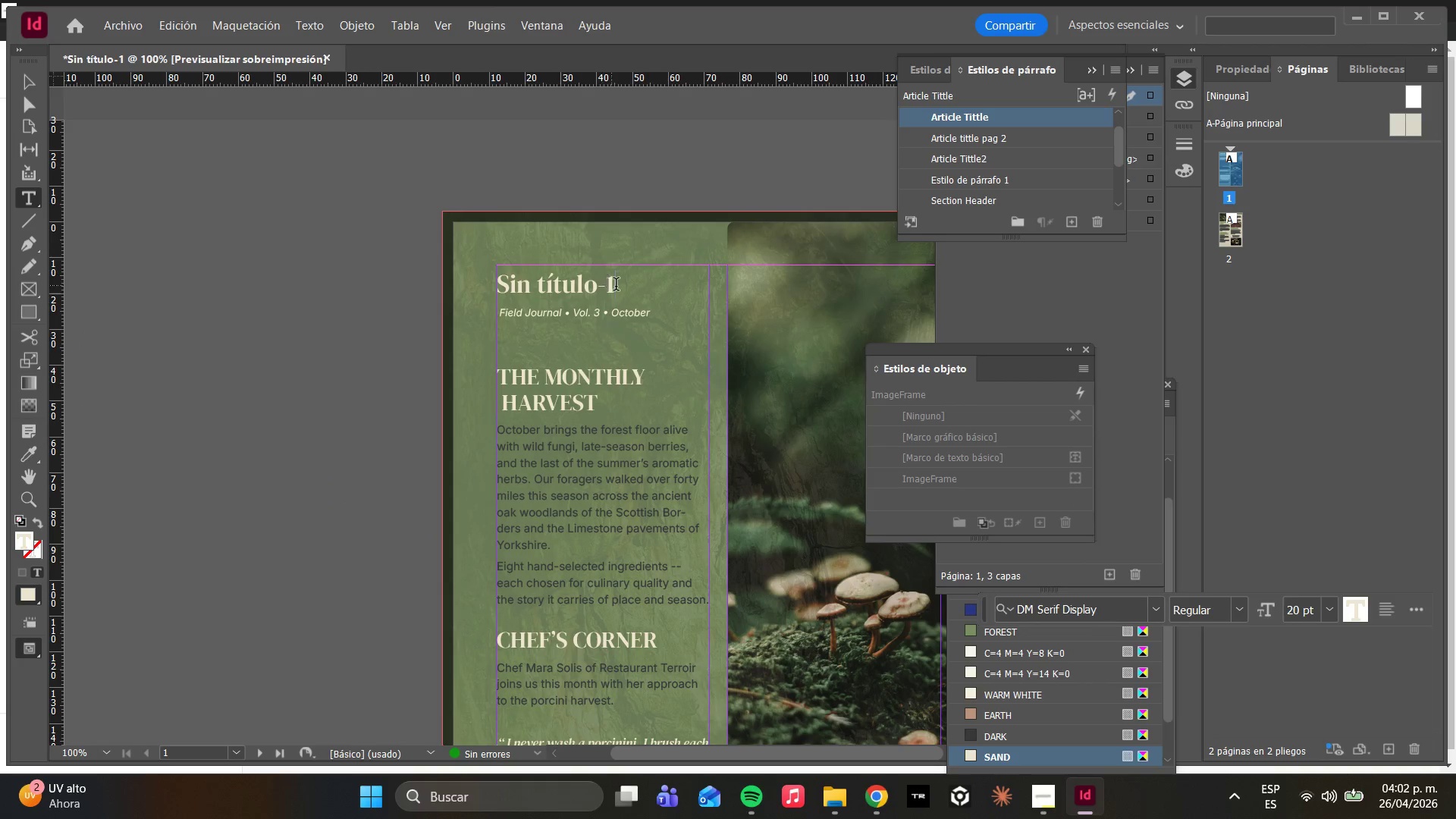 
left_click([617, 302])
 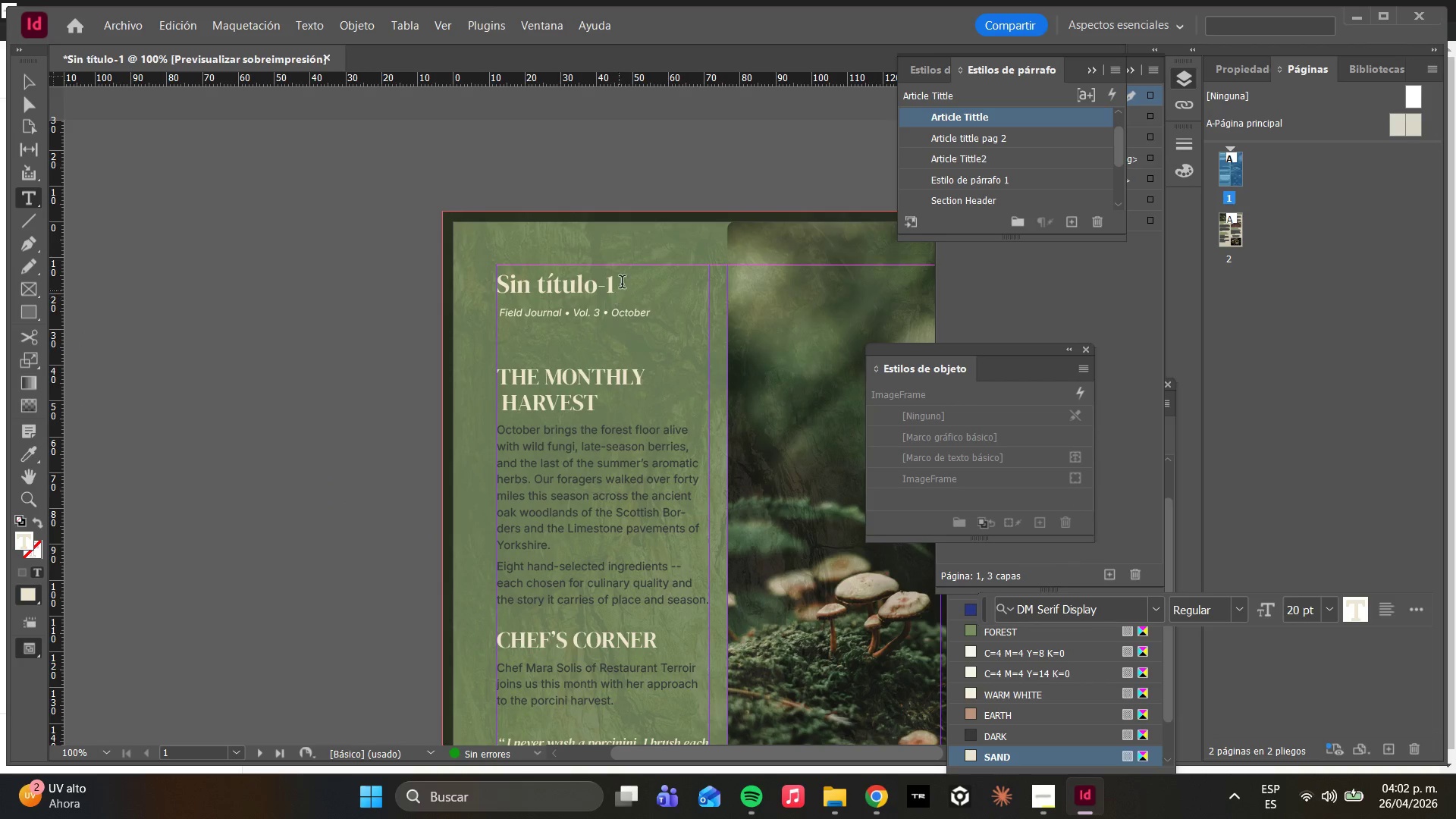 
left_click_drag(start_coordinate=[622, 282], to_coordinate=[485, 286])
 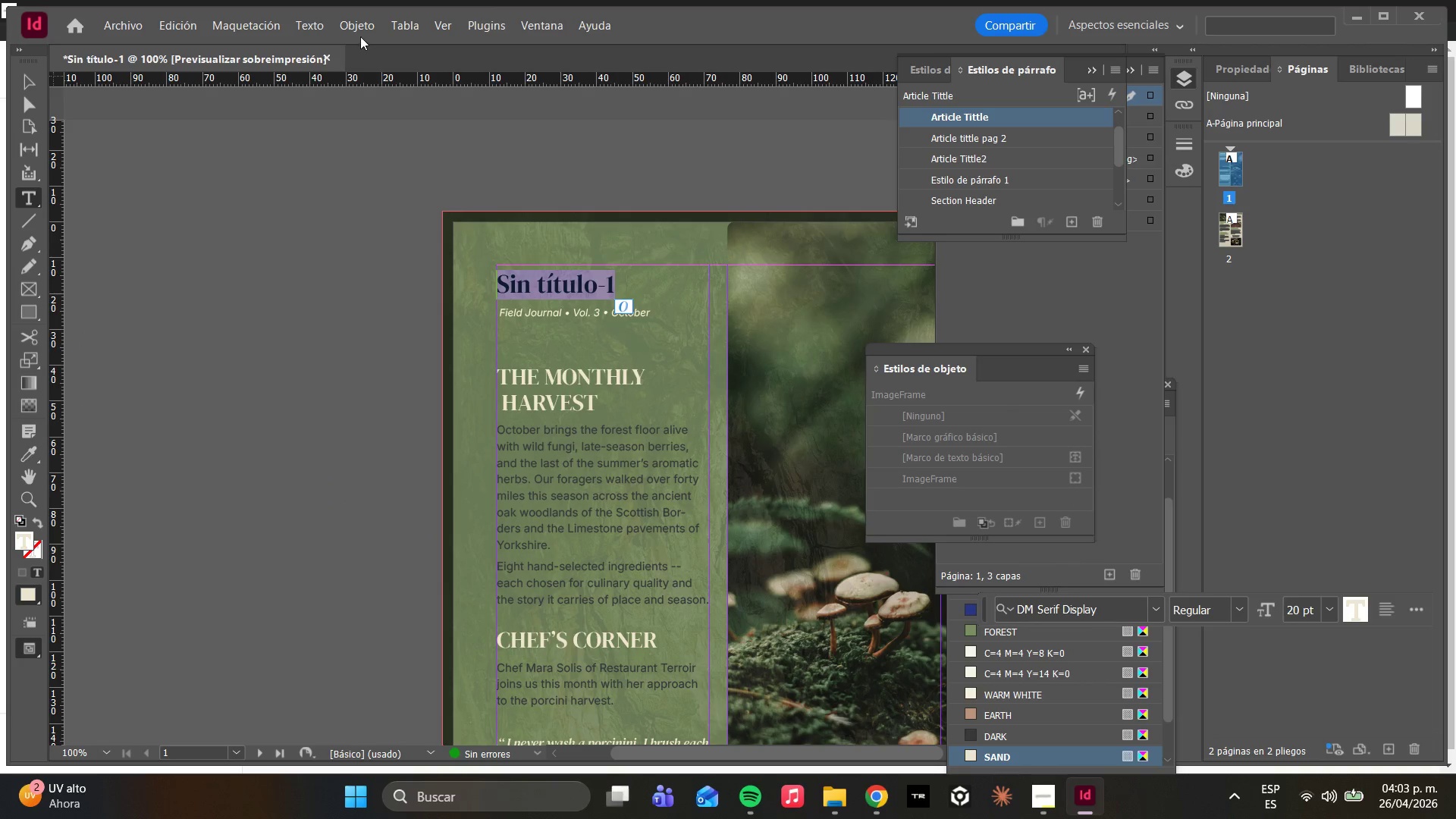 
left_click([311, 29])
 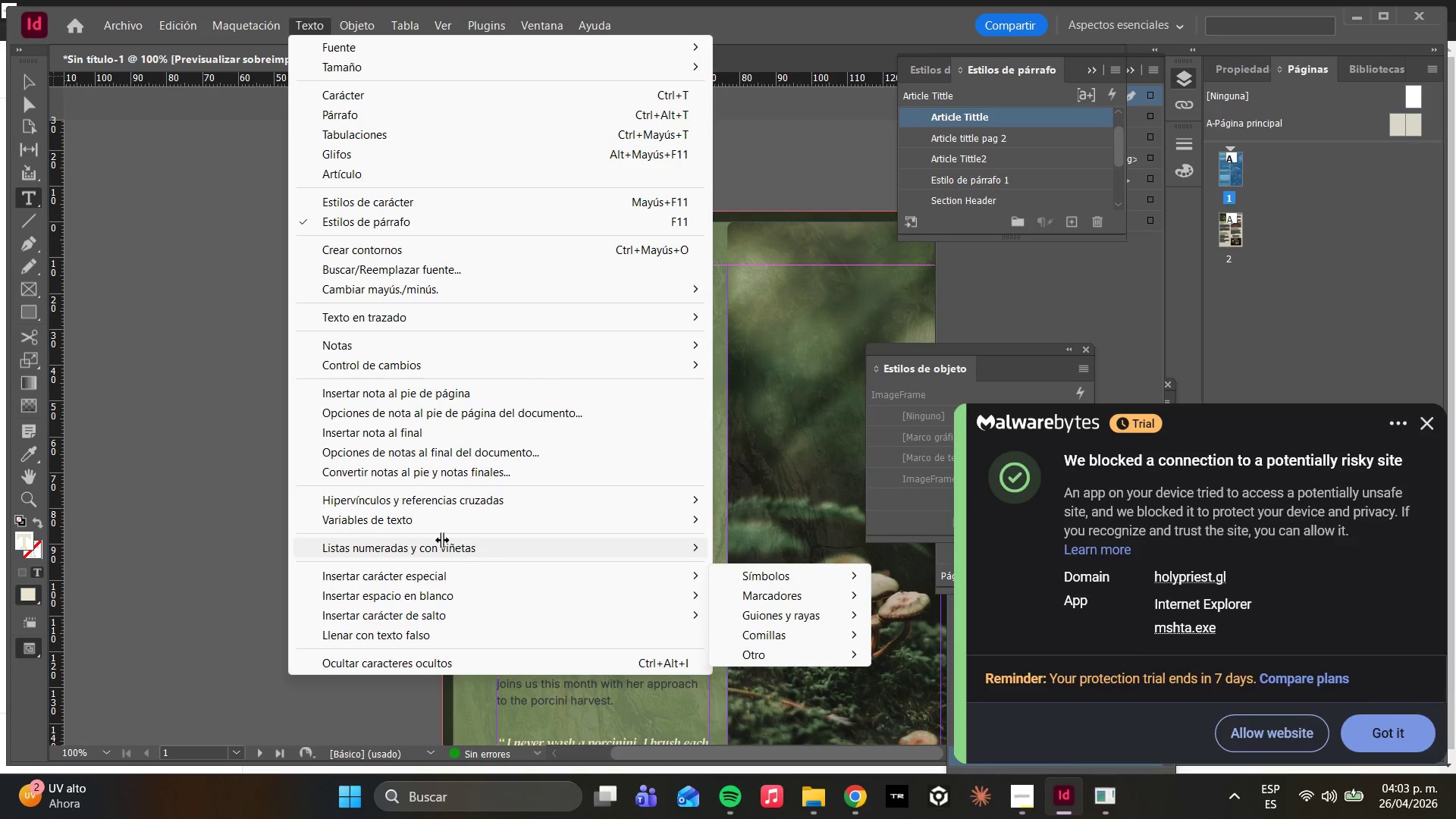 
left_click([431, 525])
 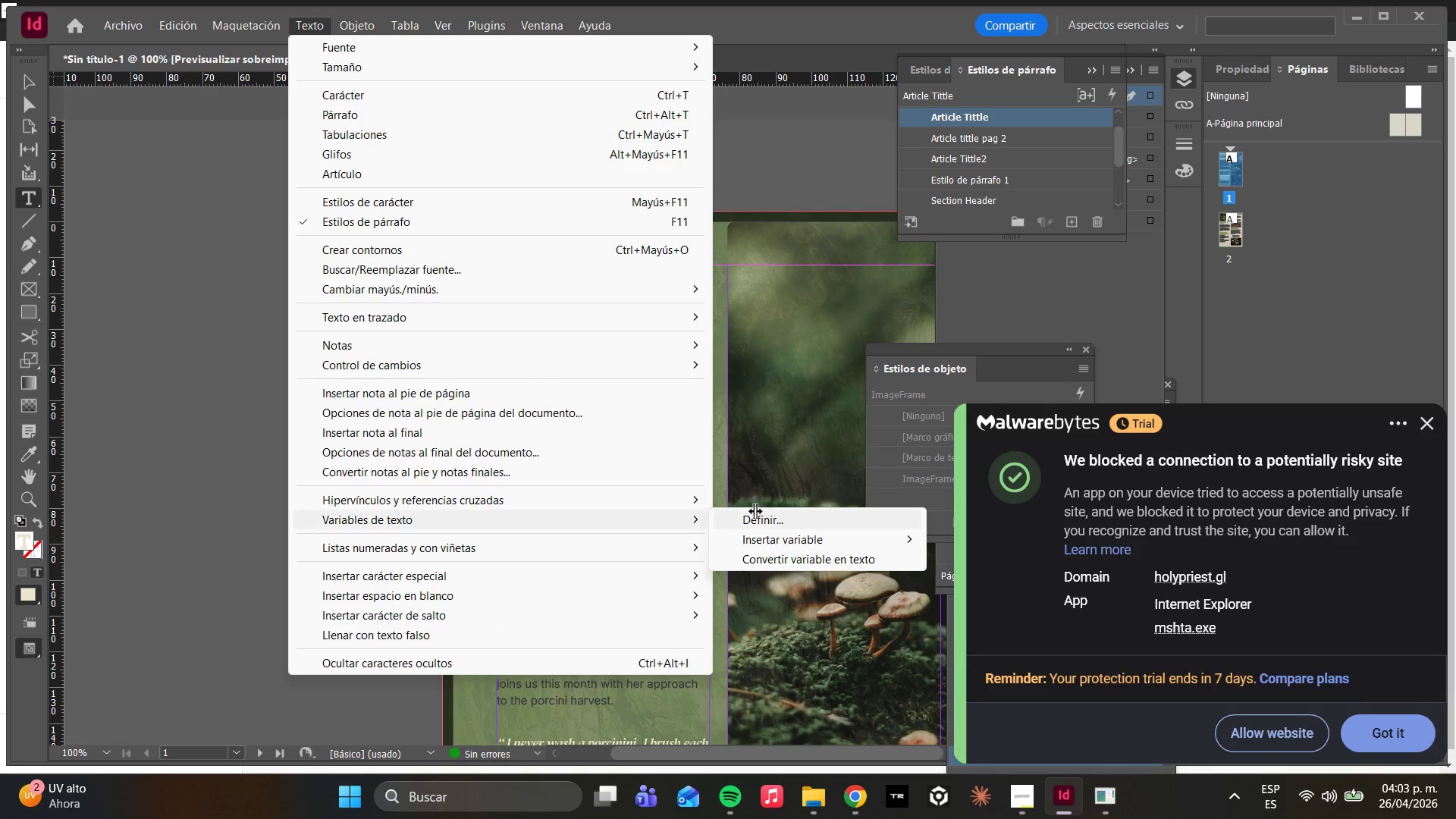 
left_click([761, 519])
 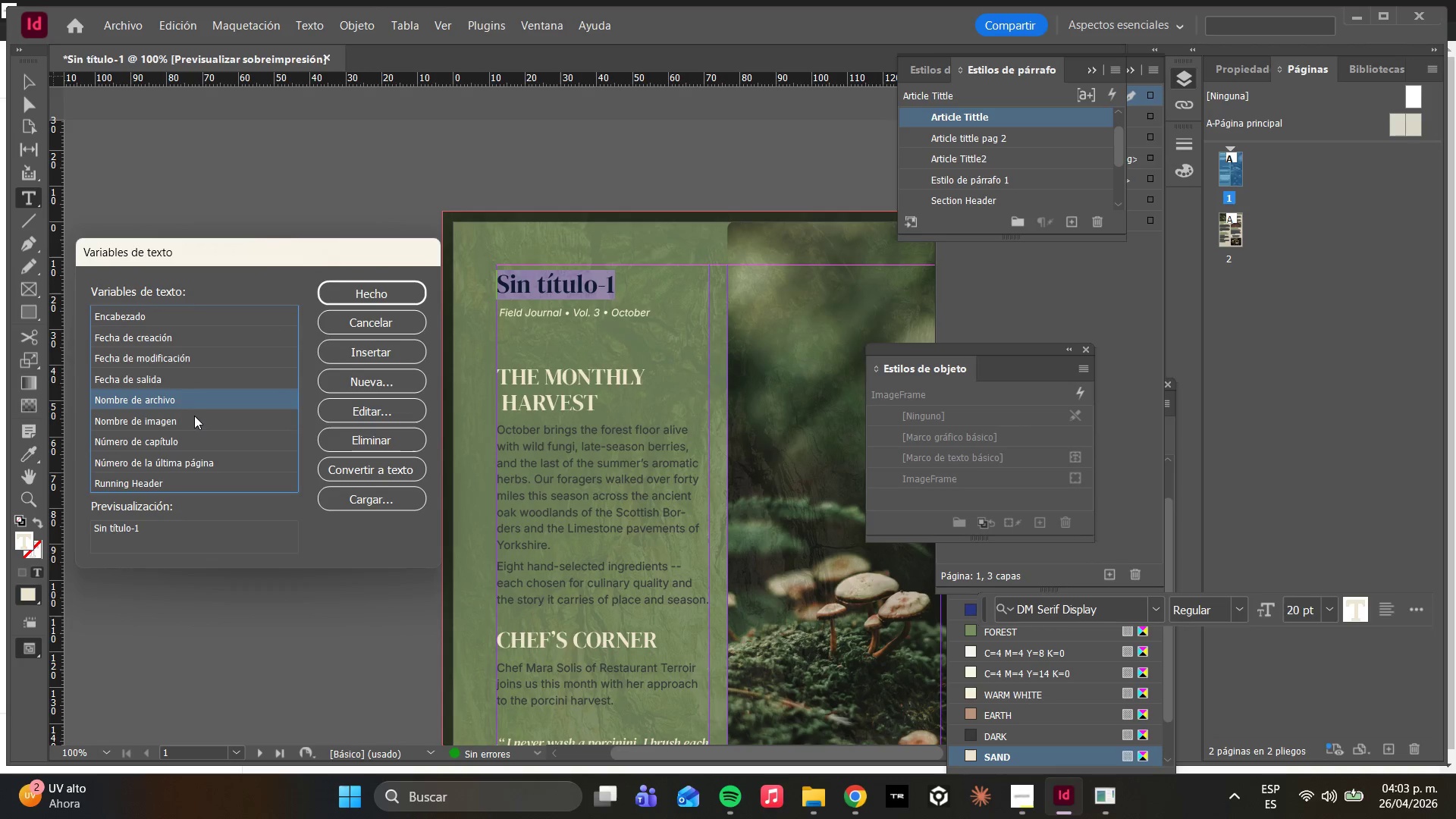 
left_click([177, 397])
 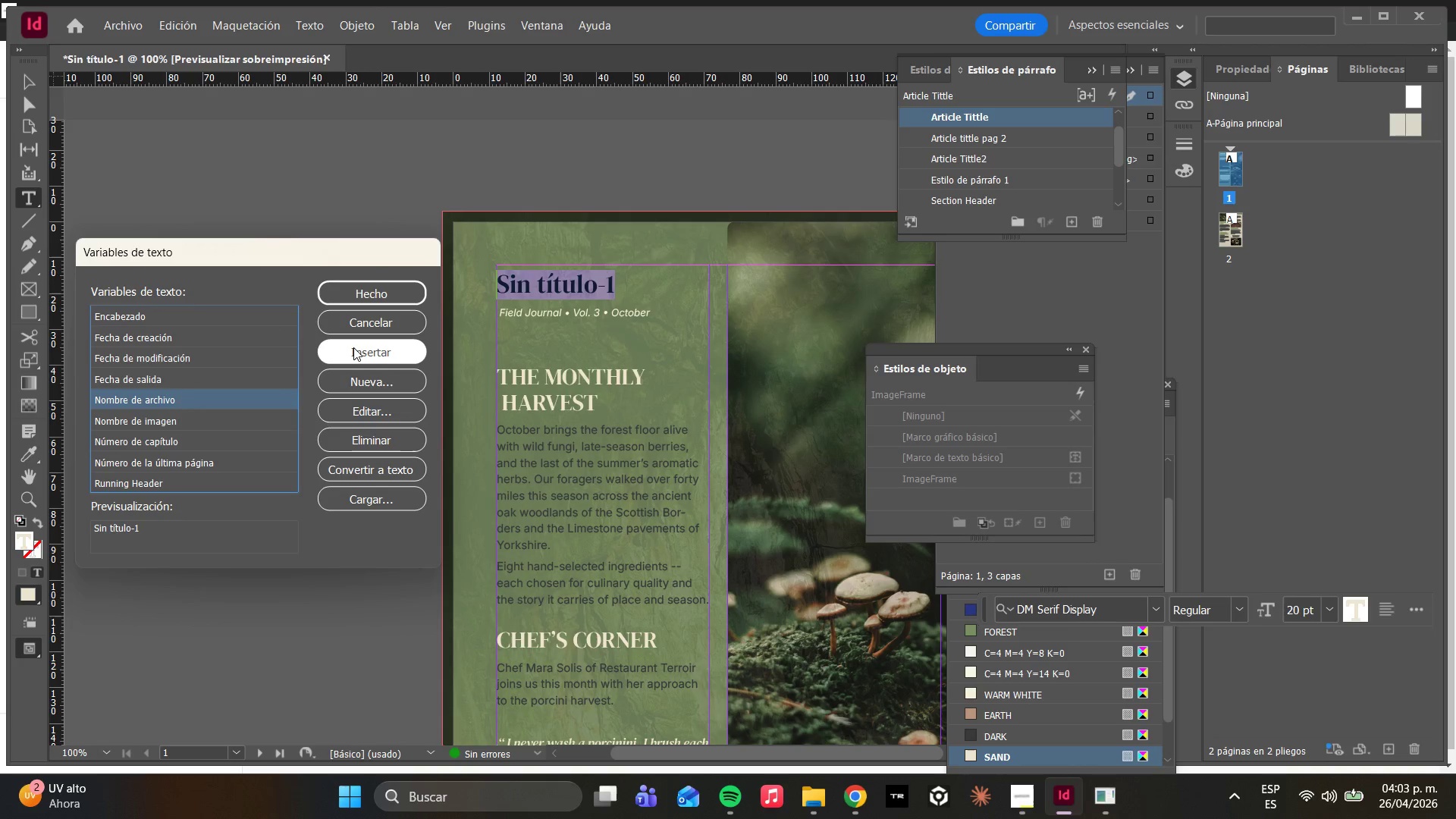 
left_click([353, 347])
 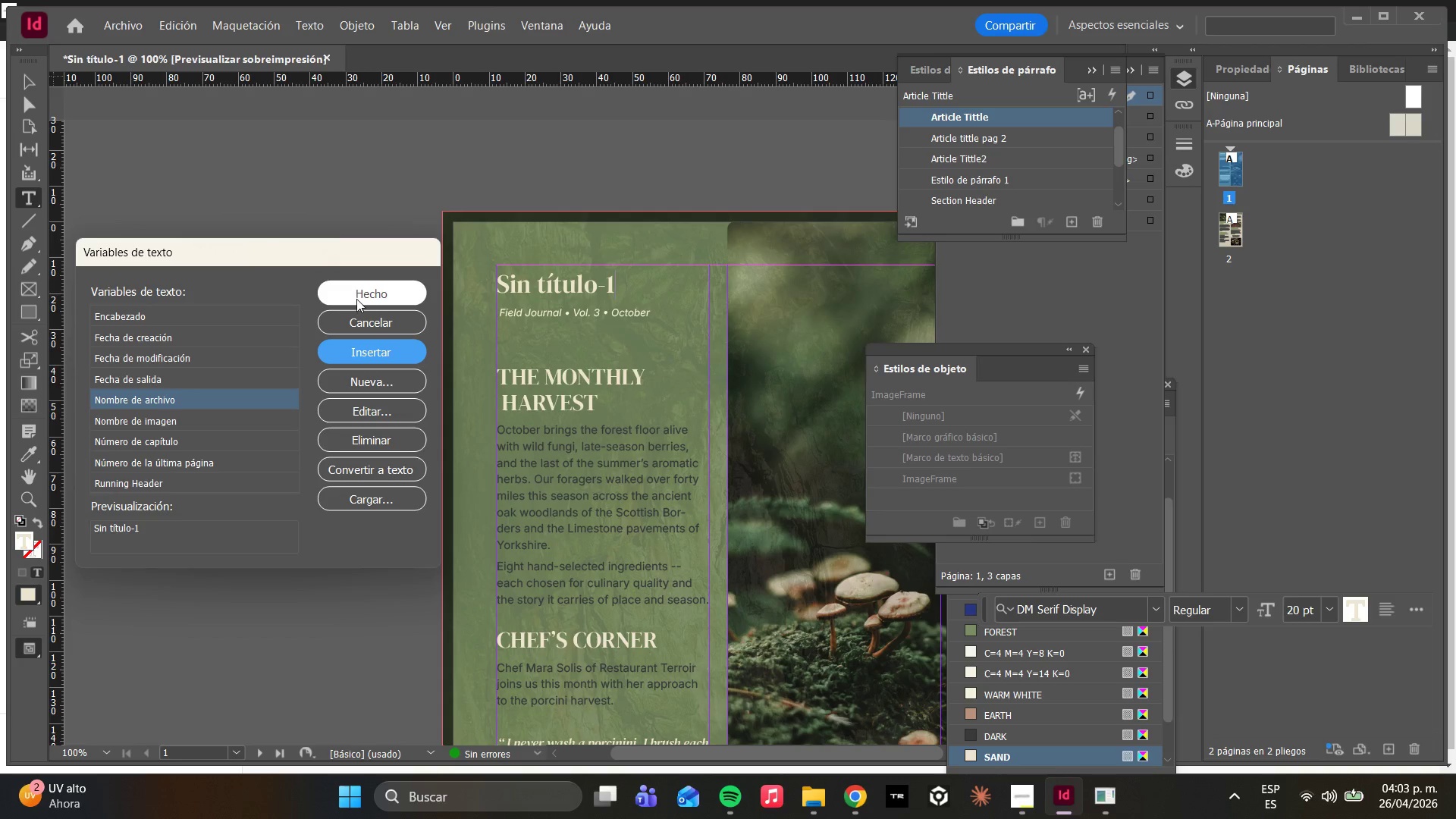 
wait(5.99)
 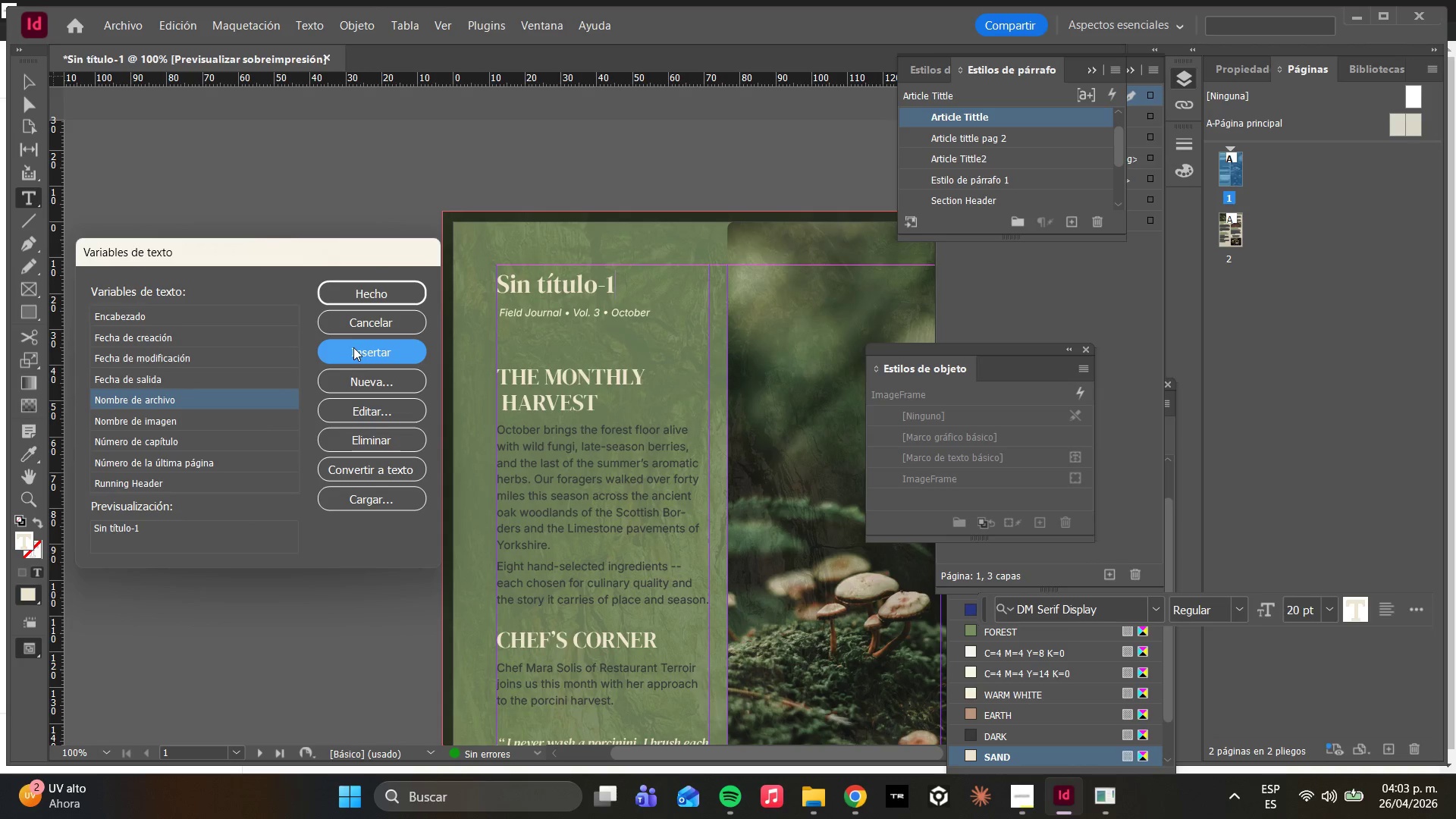 
left_click([176, 484])
 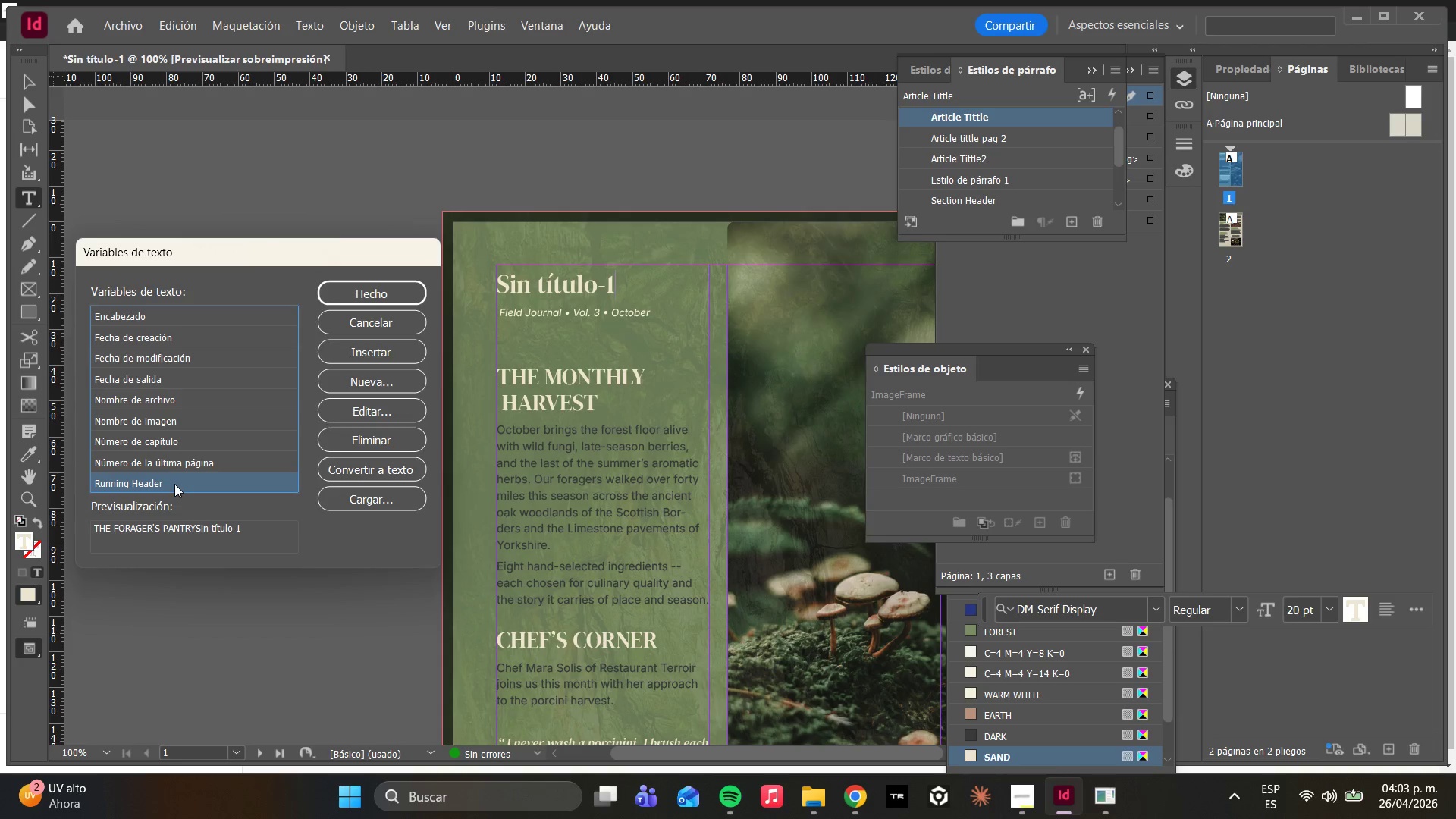 
double_click([174, 484])
 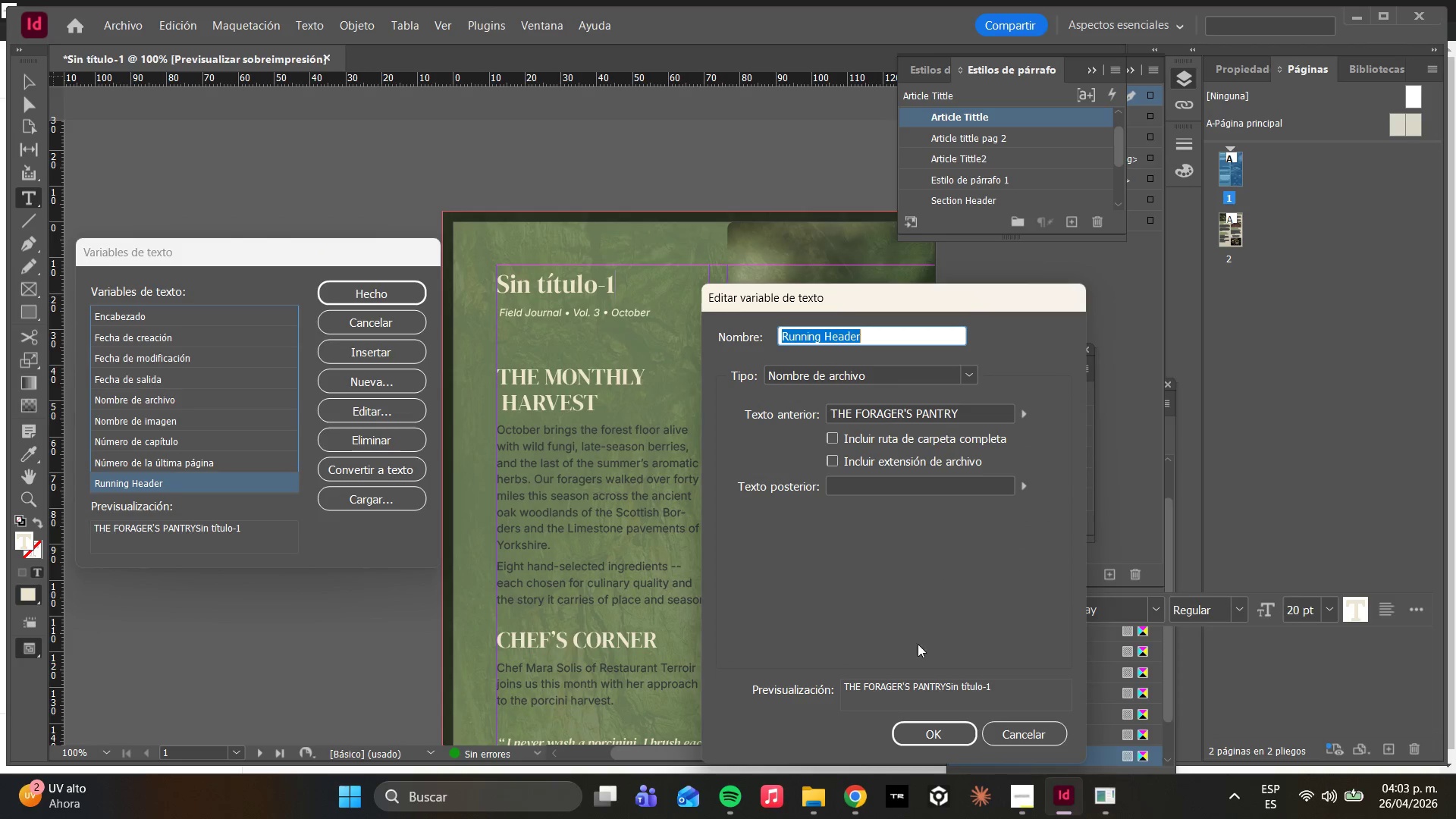 
left_click([940, 730])
 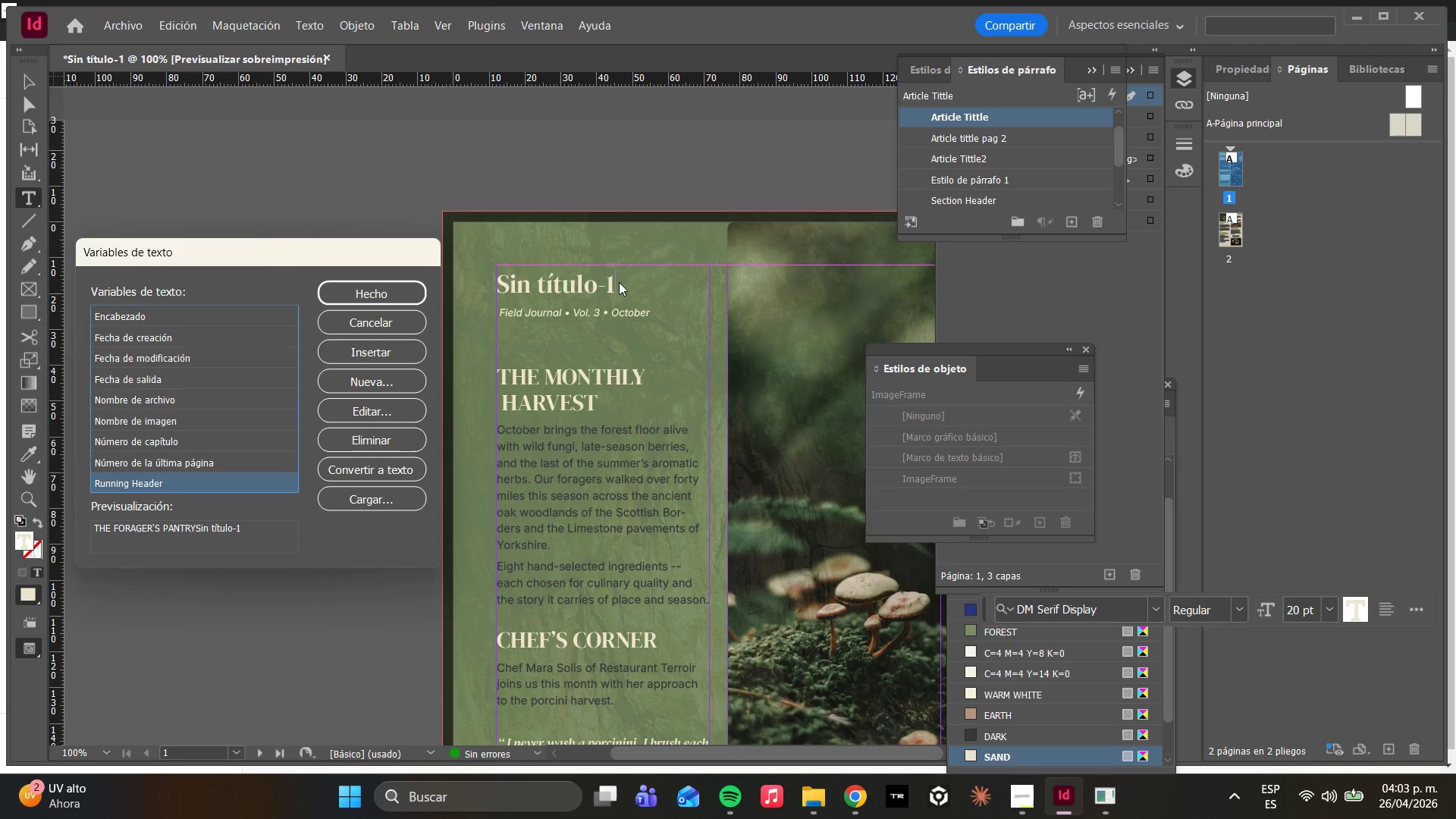 
left_click([397, 290])
 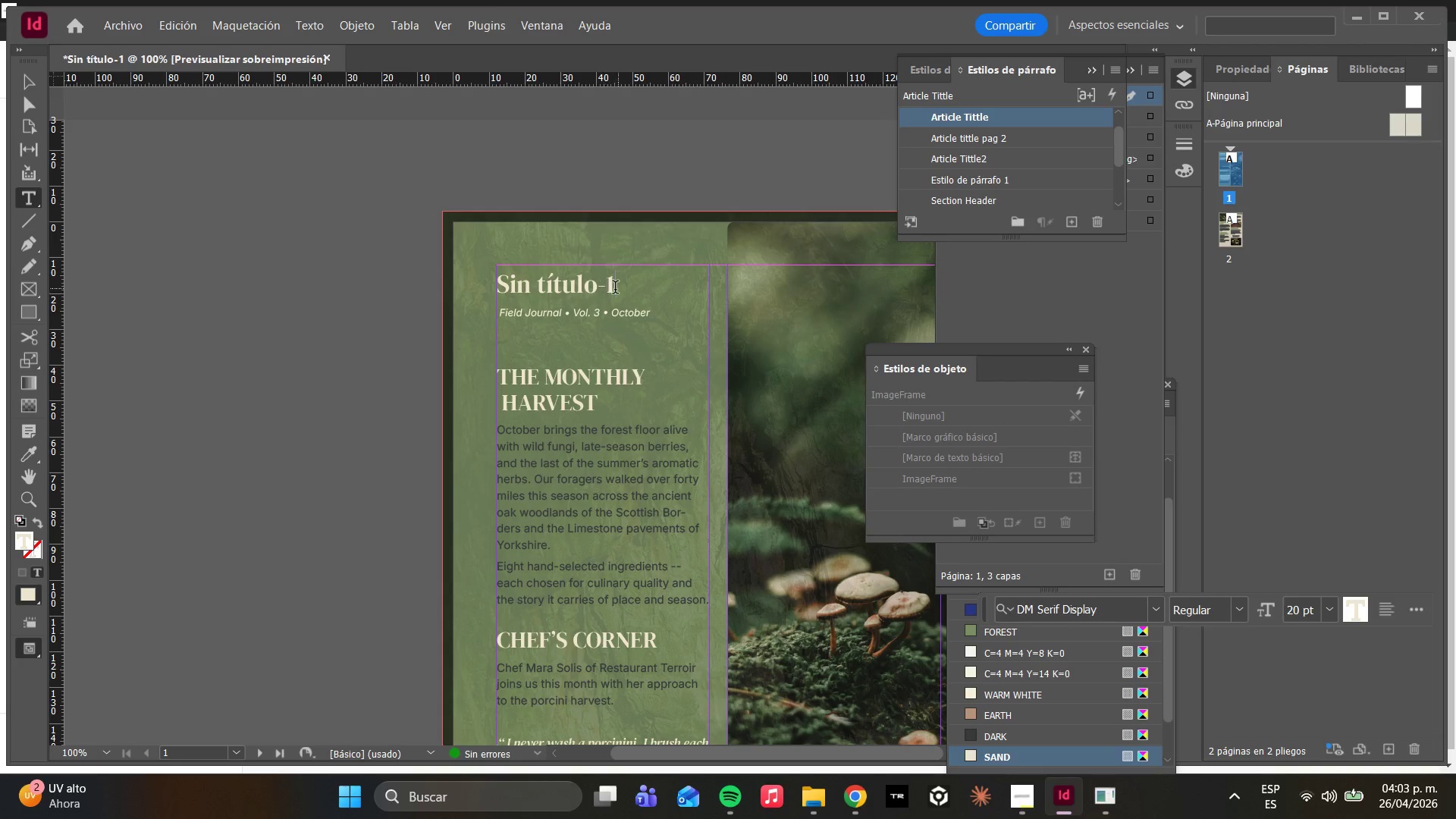 
left_click_drag(start_coordinate=[634, 289], to_coordinate=[629, 292])
 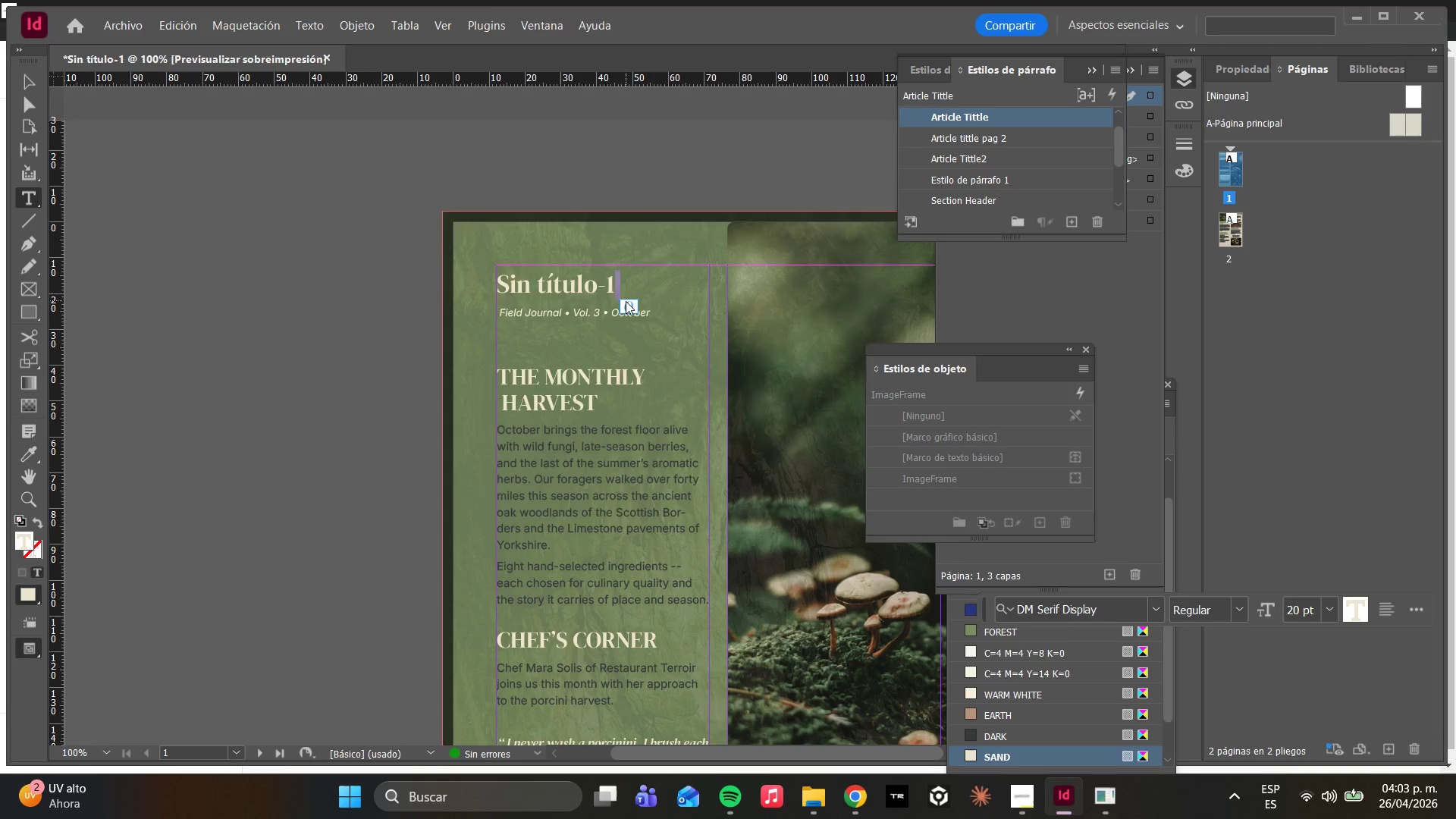 
scroll: coordinate [639, 477], scroll_direction: down, amount: 12.0
 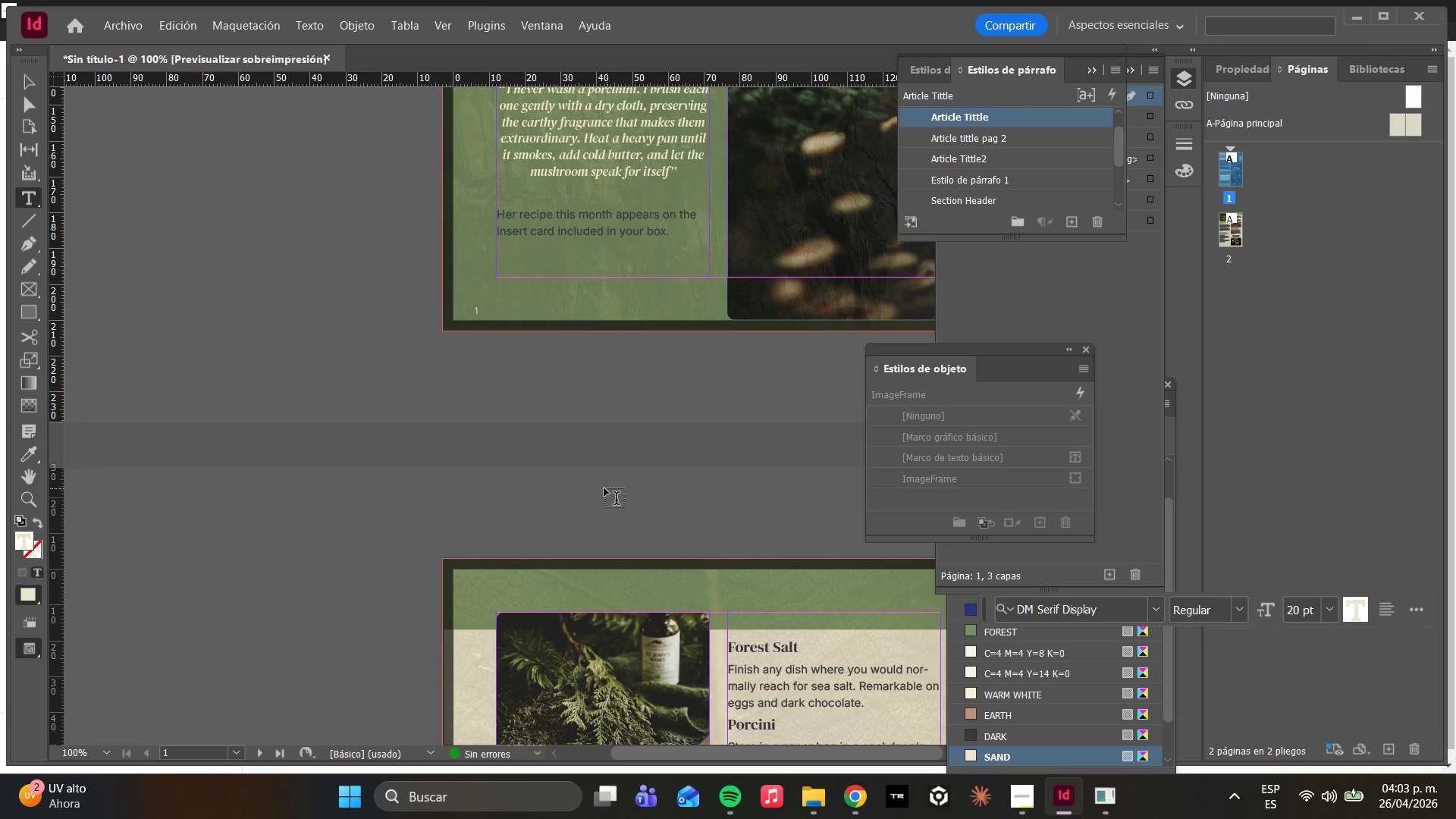 
scroll: coordinate [639, 450], scroll_direction: up, amount: 16.0
 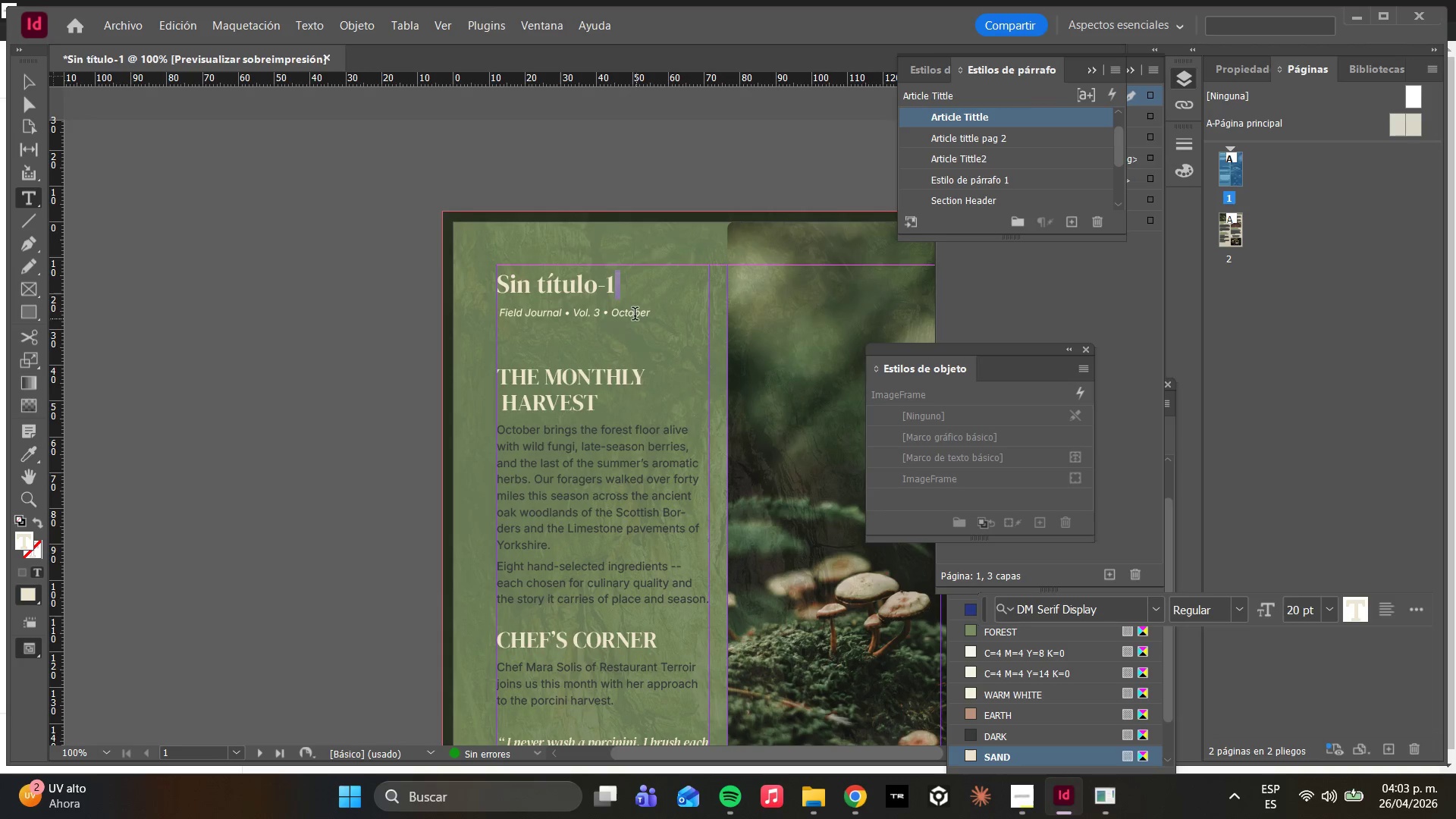 
left_click([630, 293])
 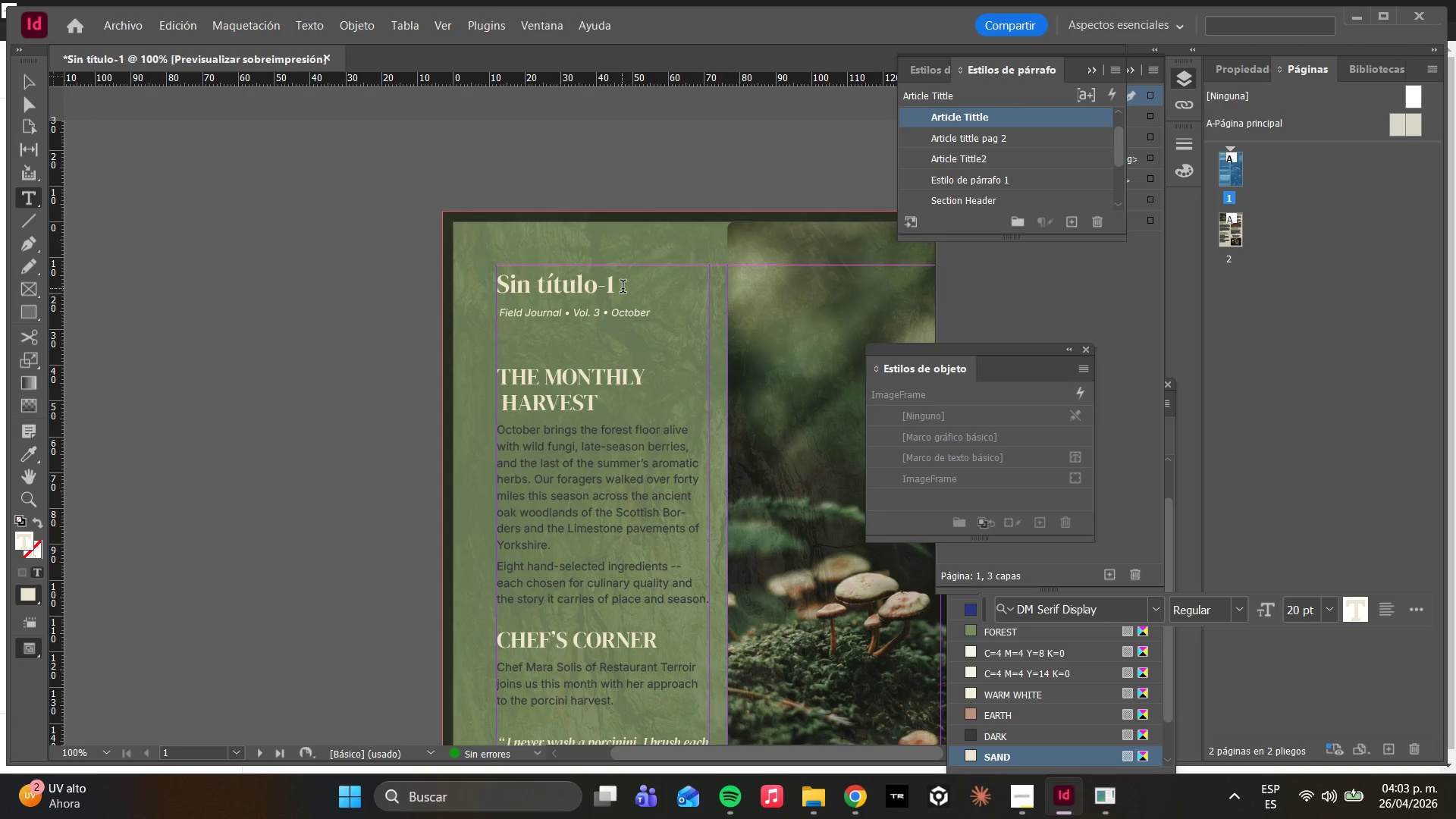 
left_click_drag(start_coordinate=[623, 288], to_coordinate=[492, 284])
 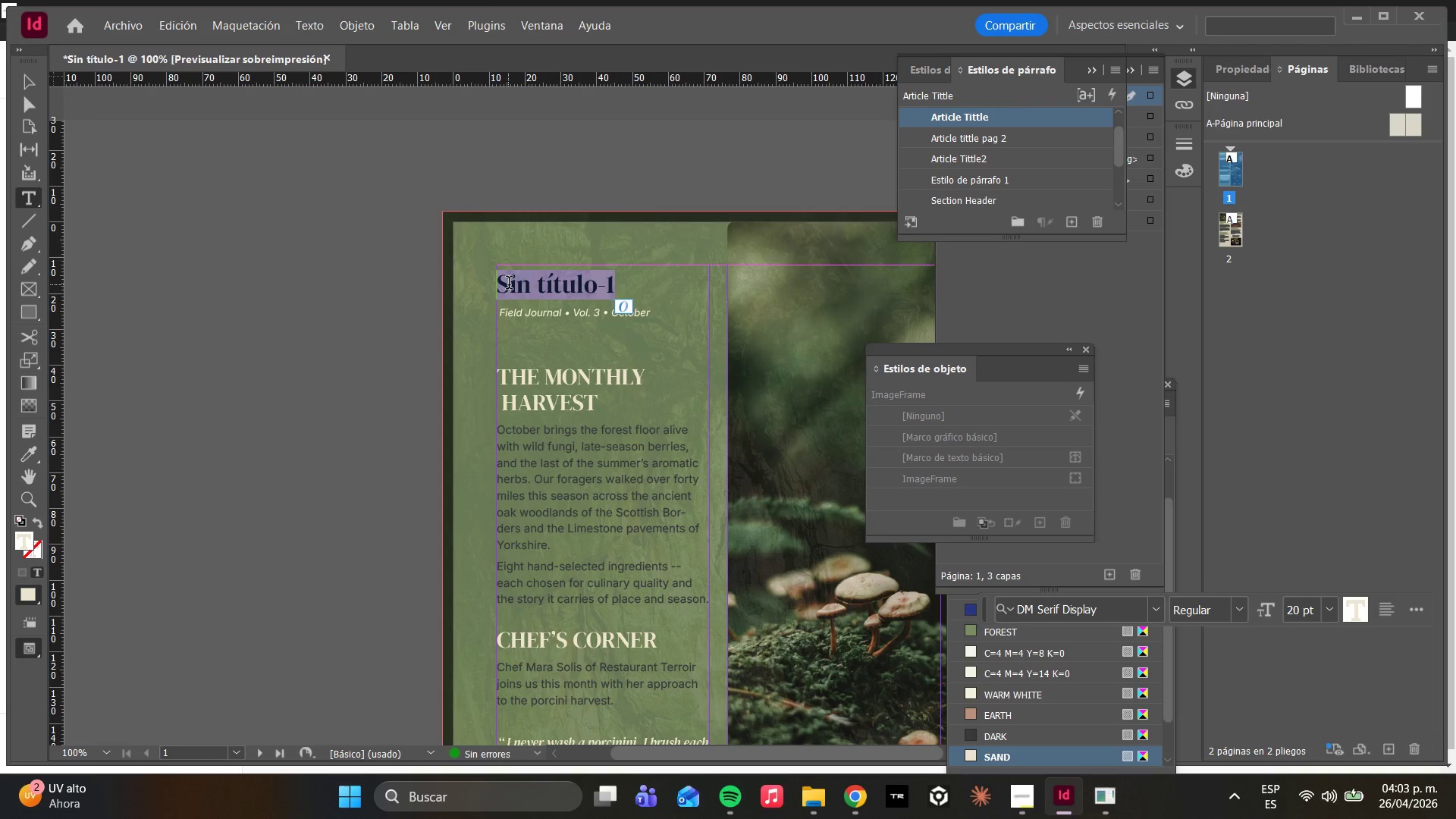 
type(The )
key(Backspace)
key(Backspace)
key(Backspace)
type(HE FORAGER[S PANTRY)
 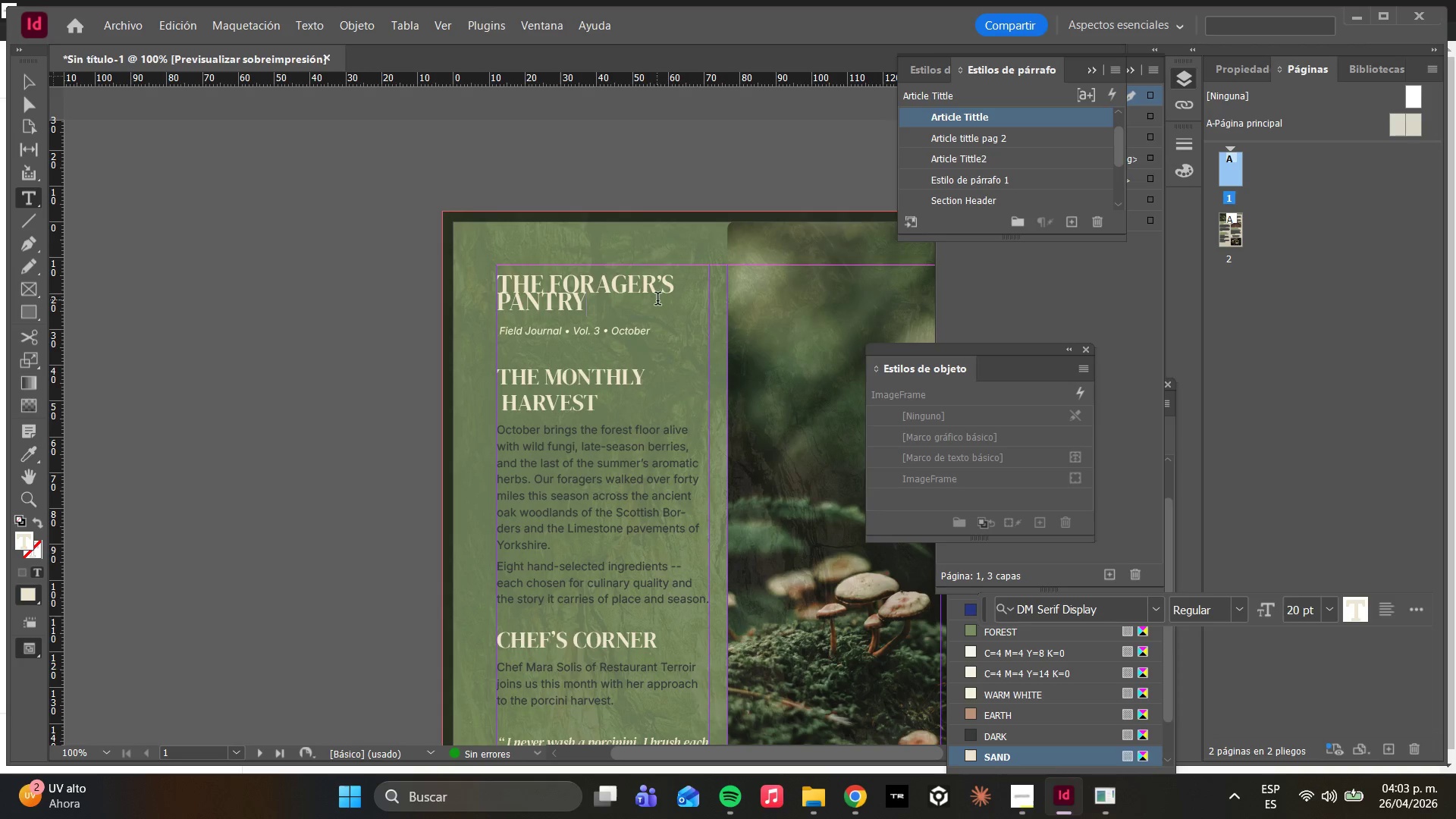 
left_click([677, 284])
 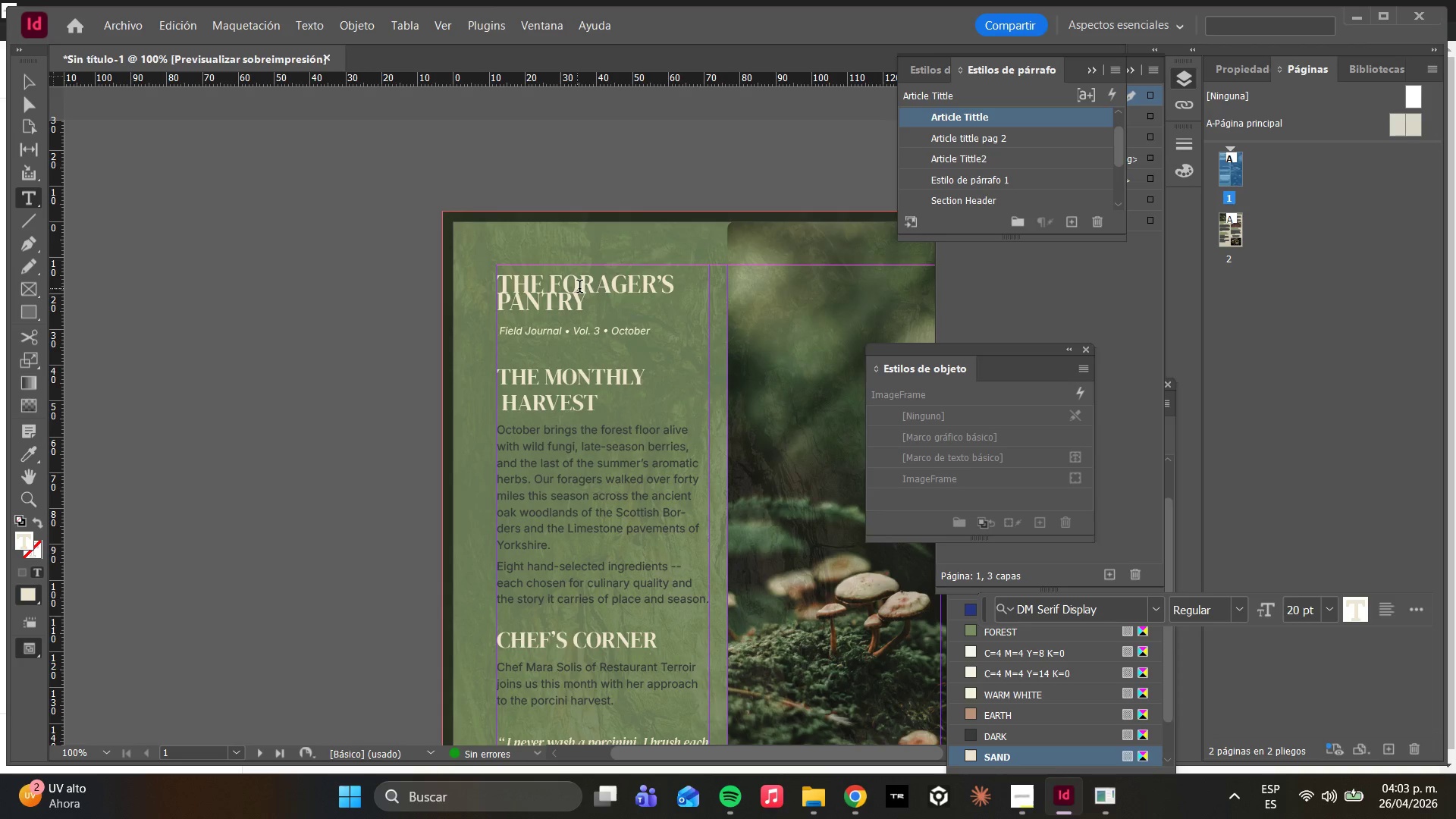 
left_click_drag(start_coordinate=[594, 305], to_coordinate=[493, 281])
 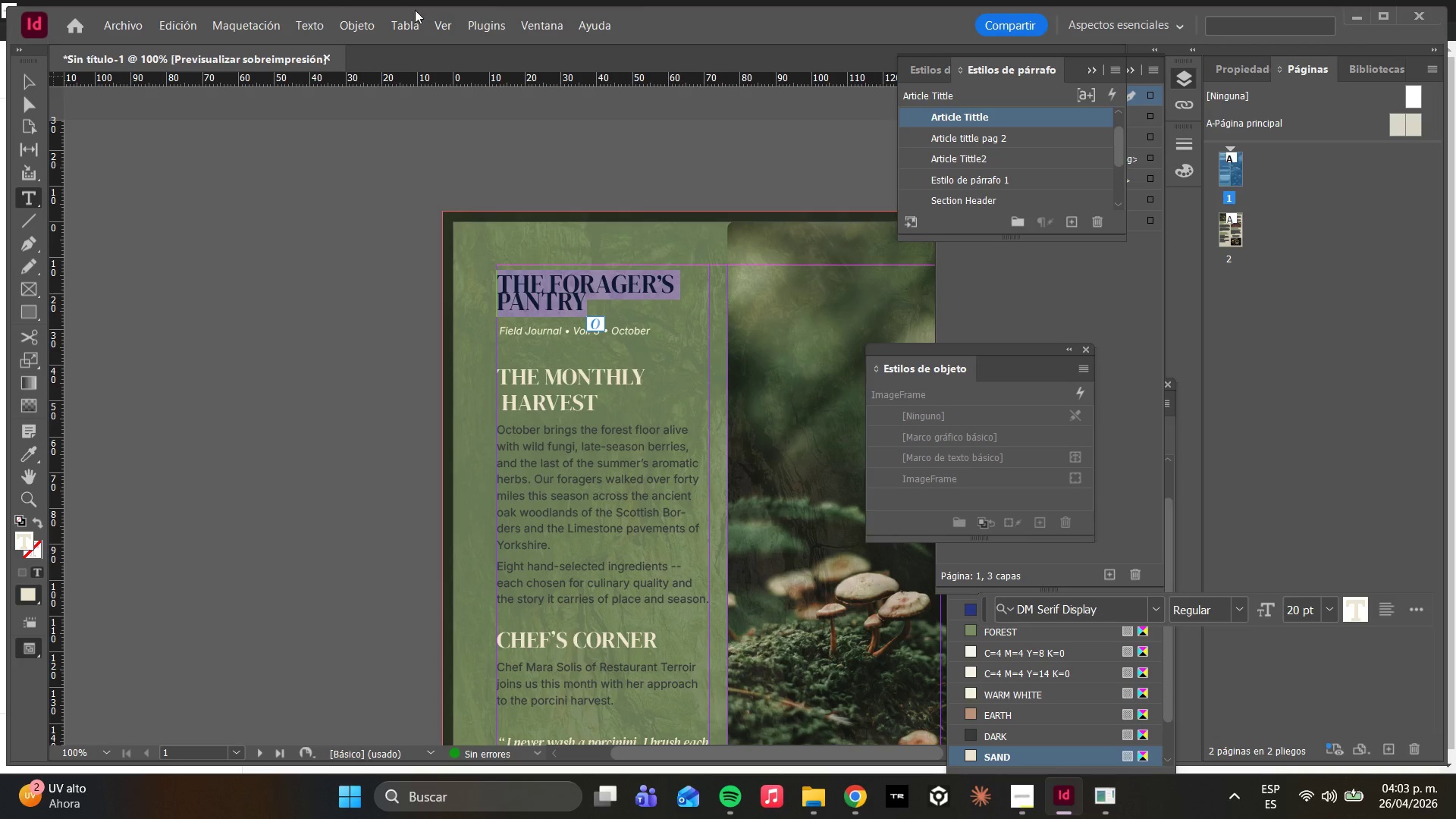 
left_click([363, 27])
 